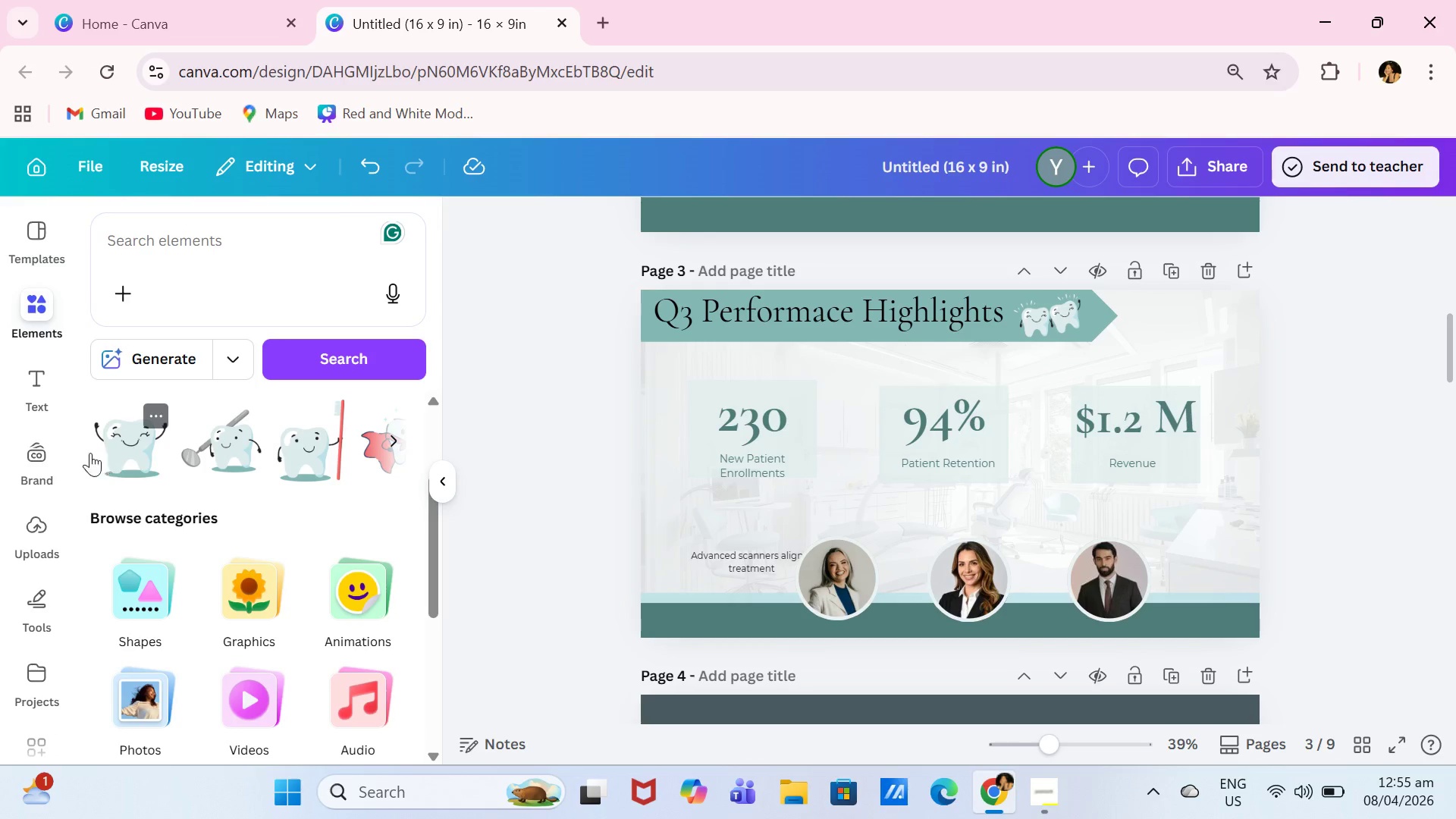 
left_click([128, 448])
 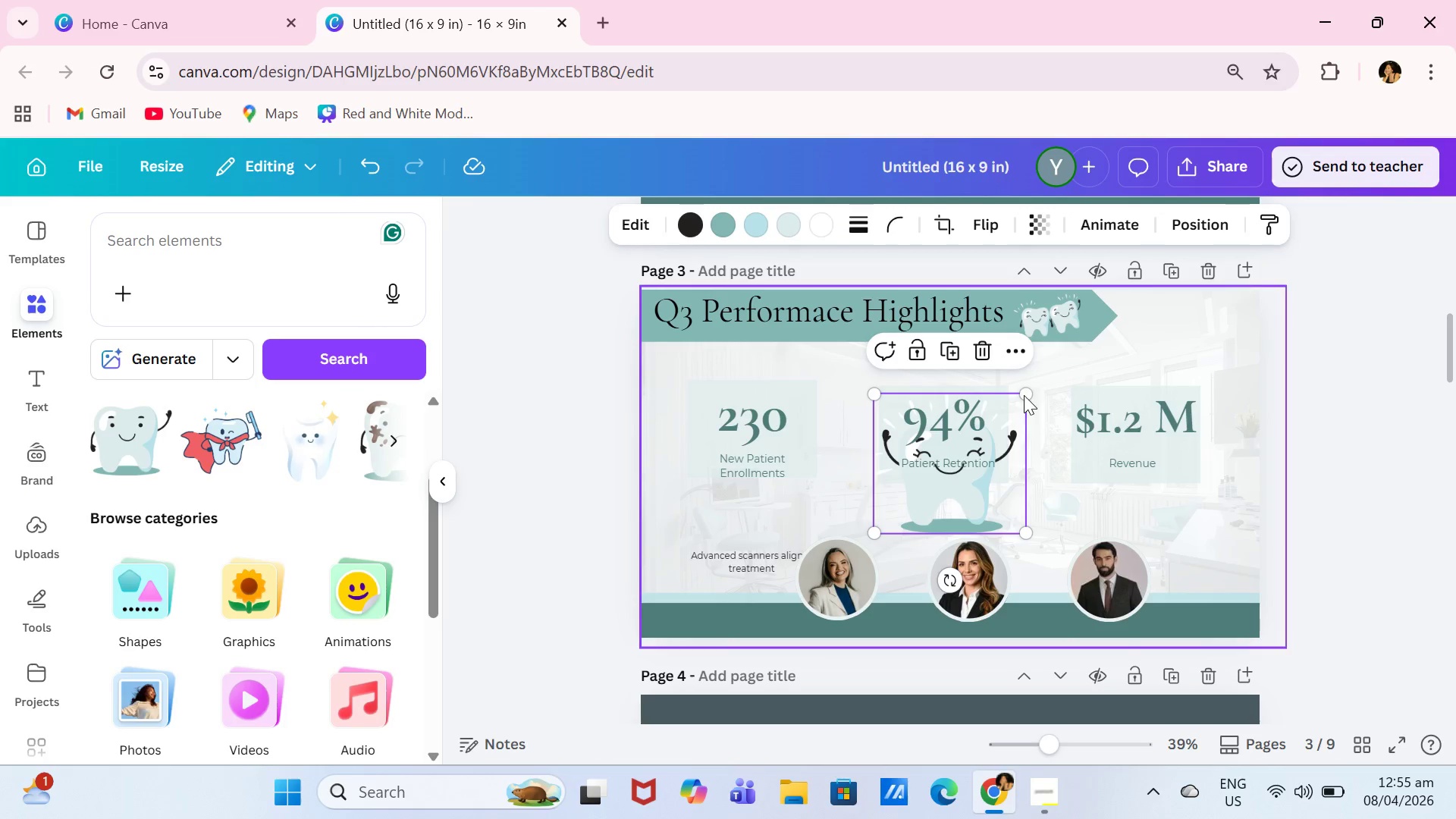 
left_click_drag(start_coordinate=[1028, 394], to_coordinate=[934, 514])
 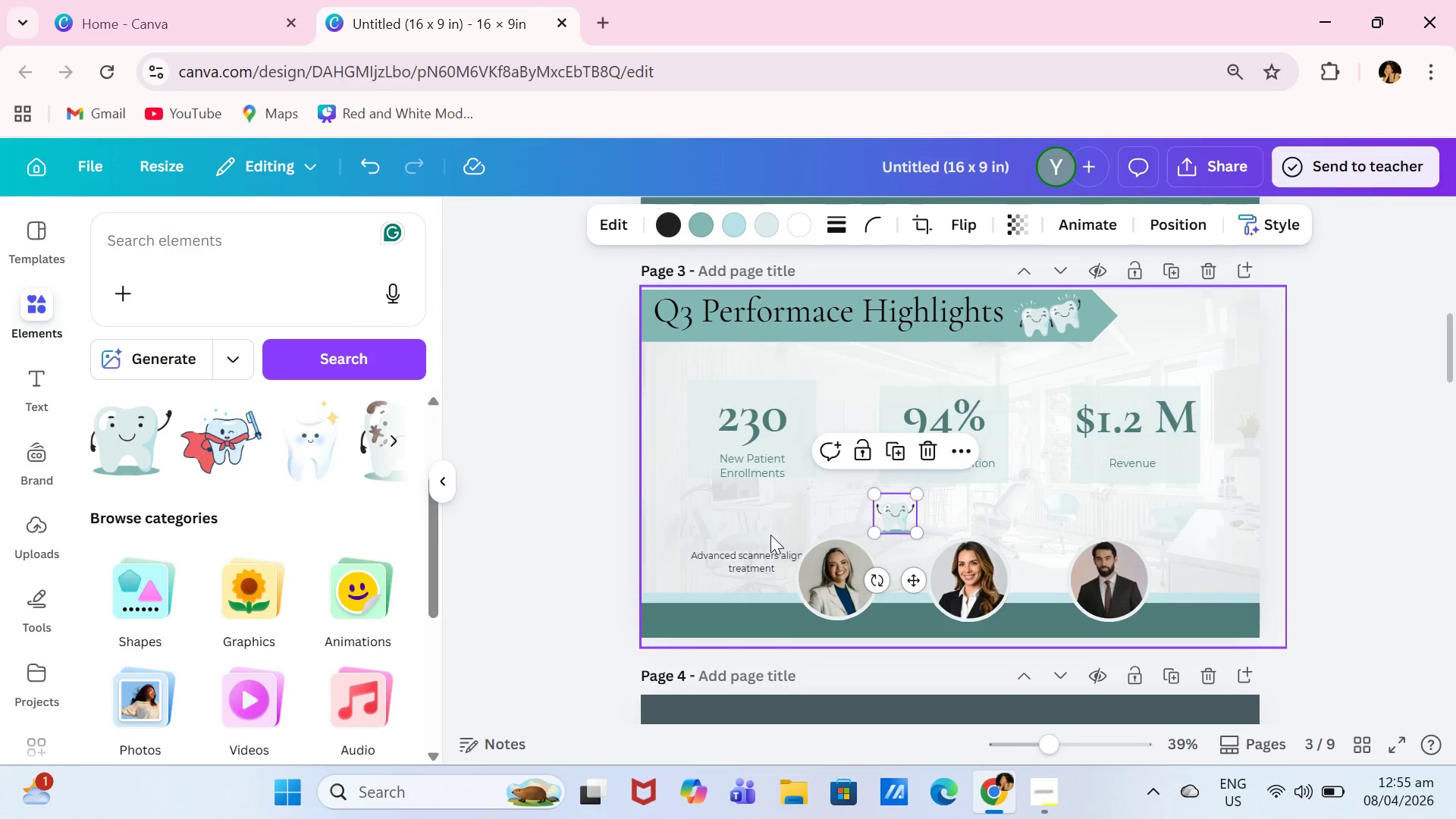 
left_click_drag(start_coordinate=[739, 560], to_coordinate=[751, 519])
 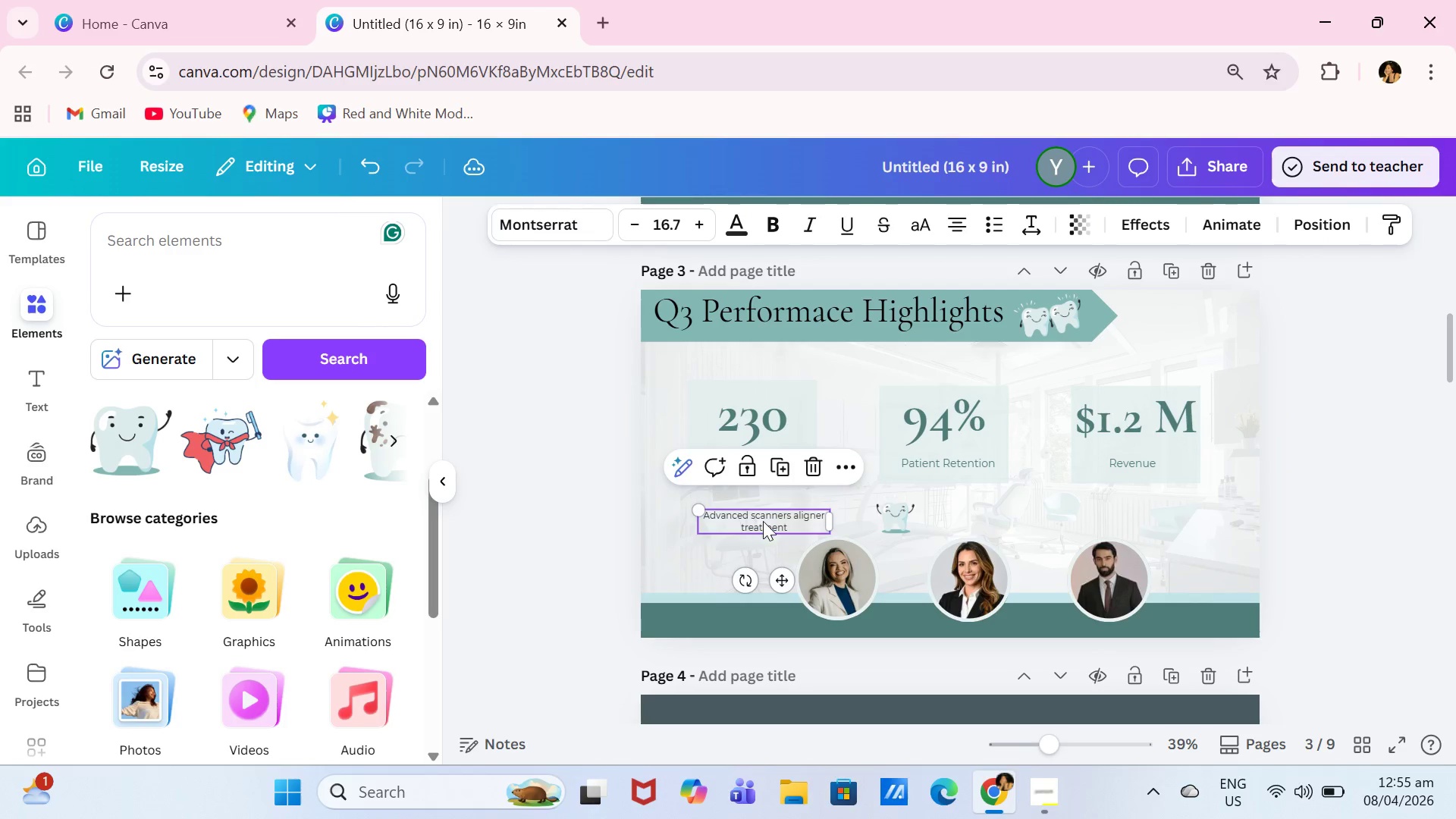 
left_click([761, 521])
 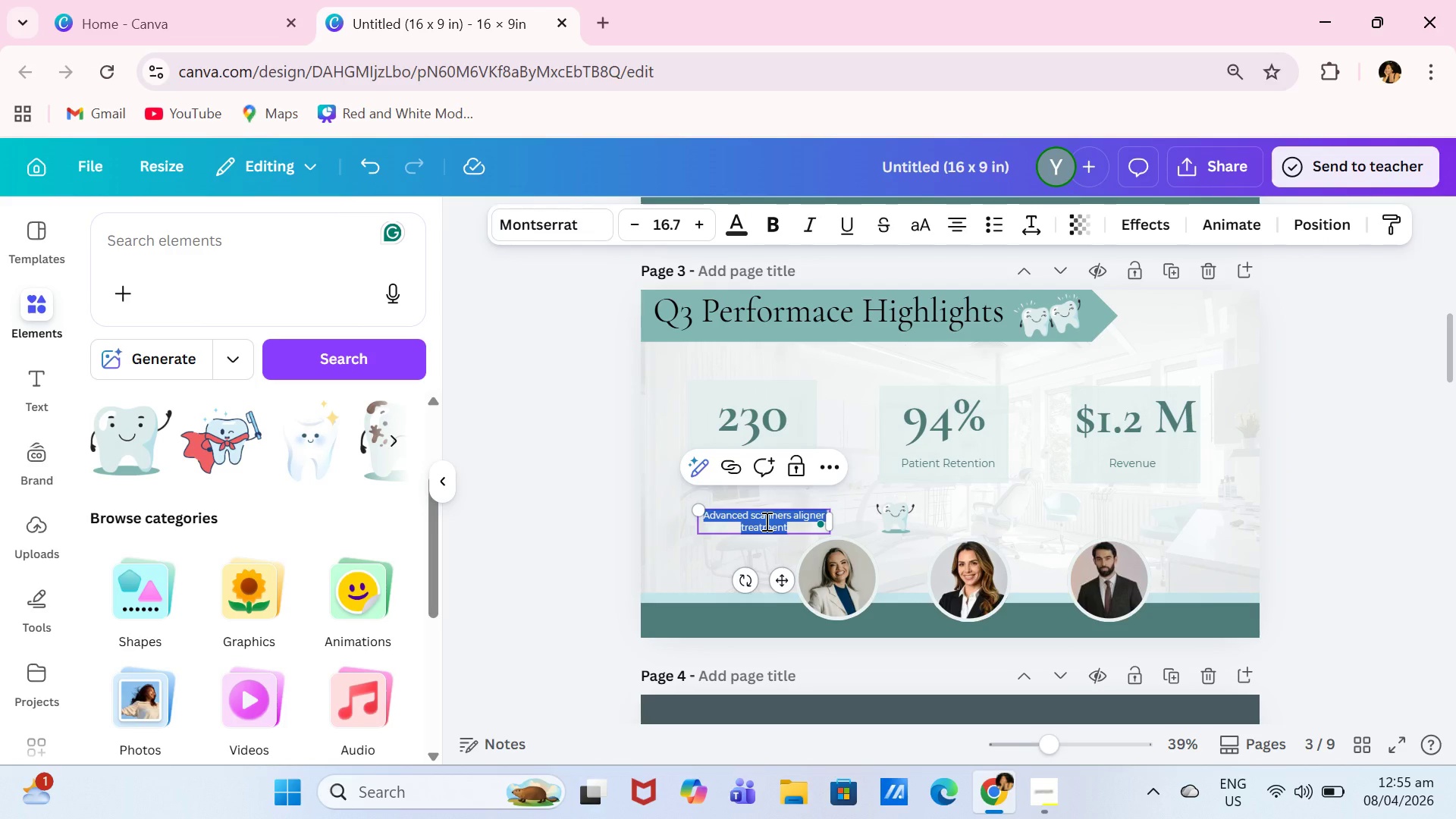 
type(Gourit )
 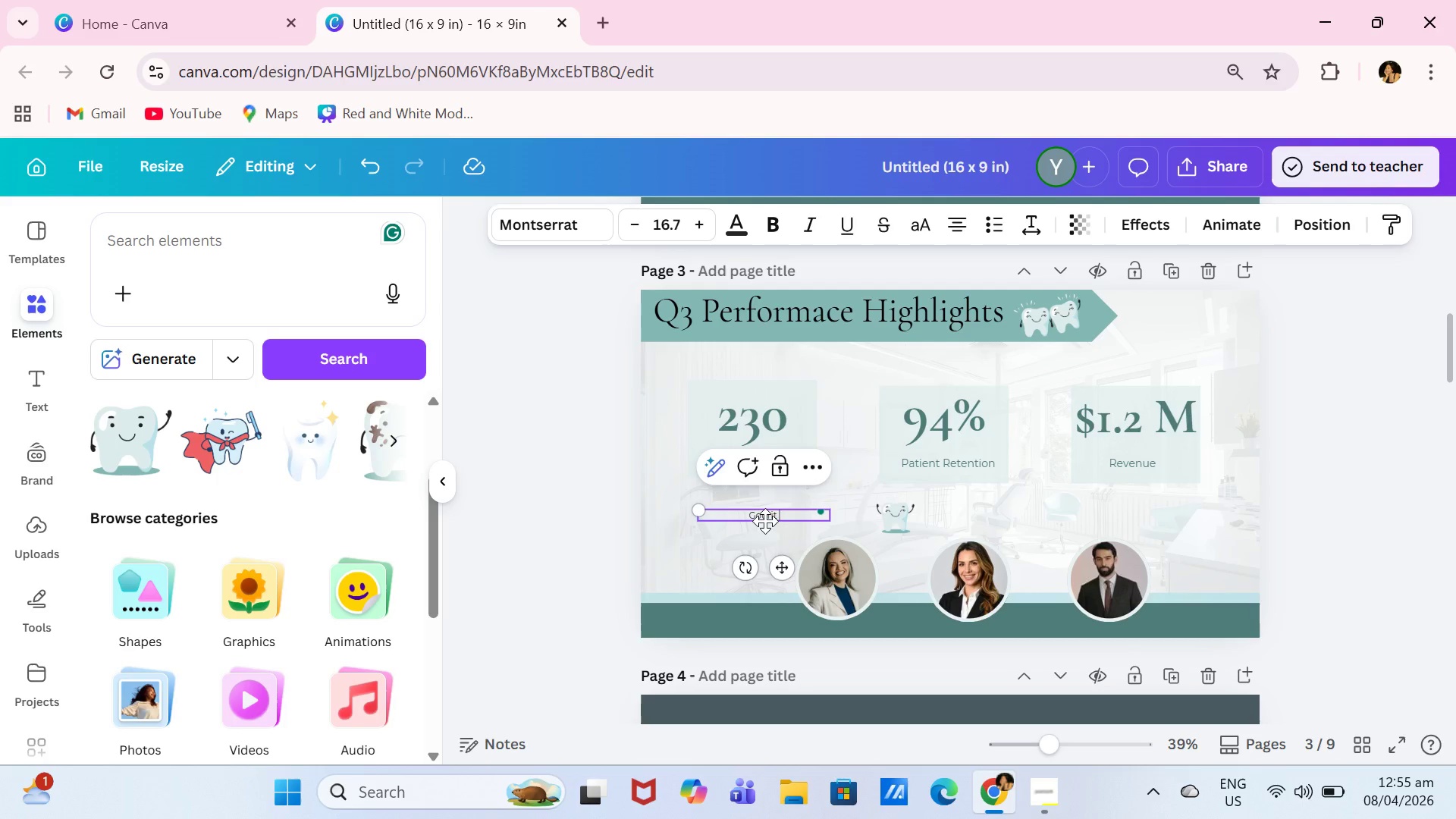 
key(Enter)
 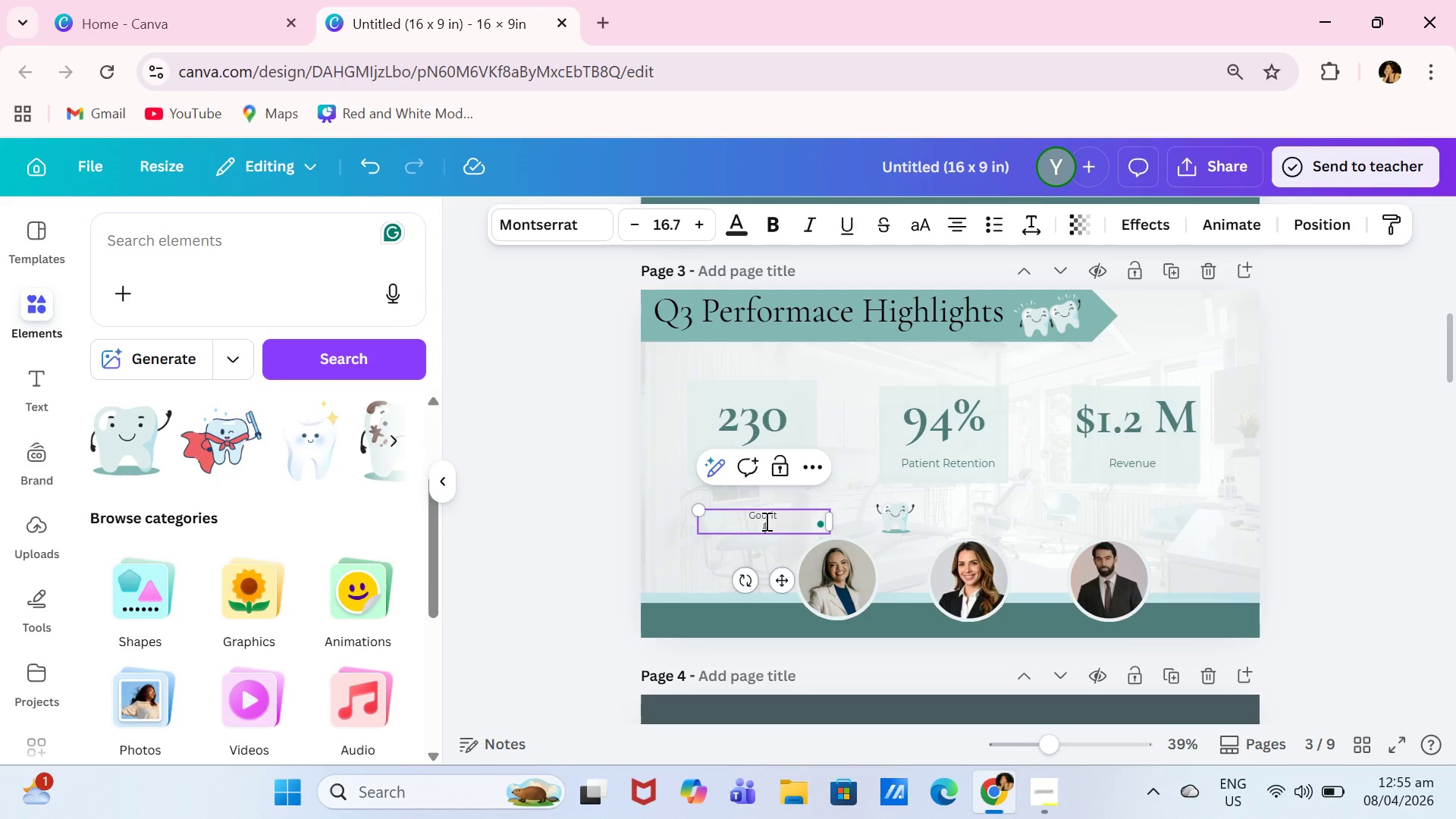 
type({)
key(Backspace)
type(Part)
key(Backspace)
type(stens Citney)
 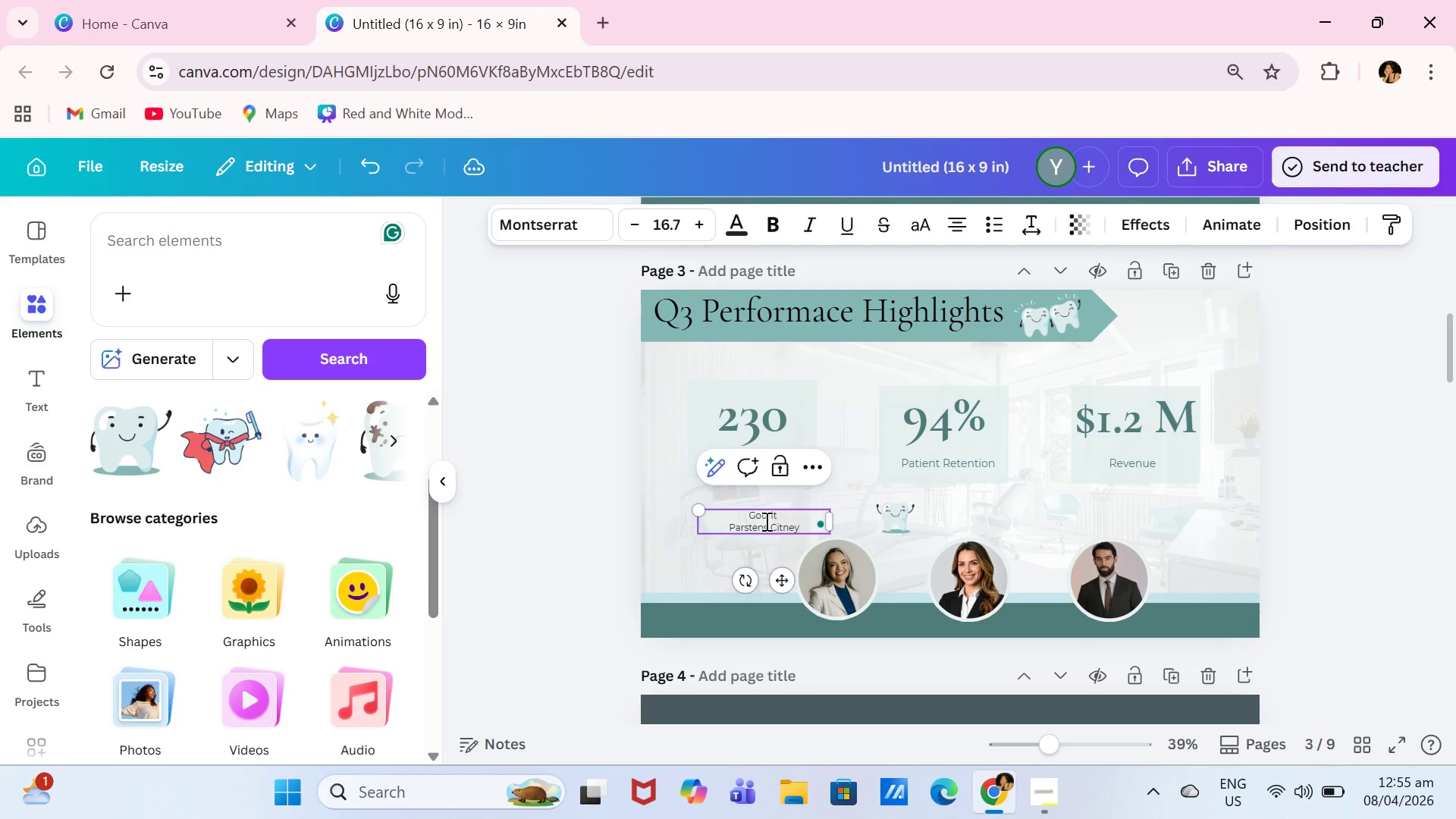 
left_click([785, 517])
 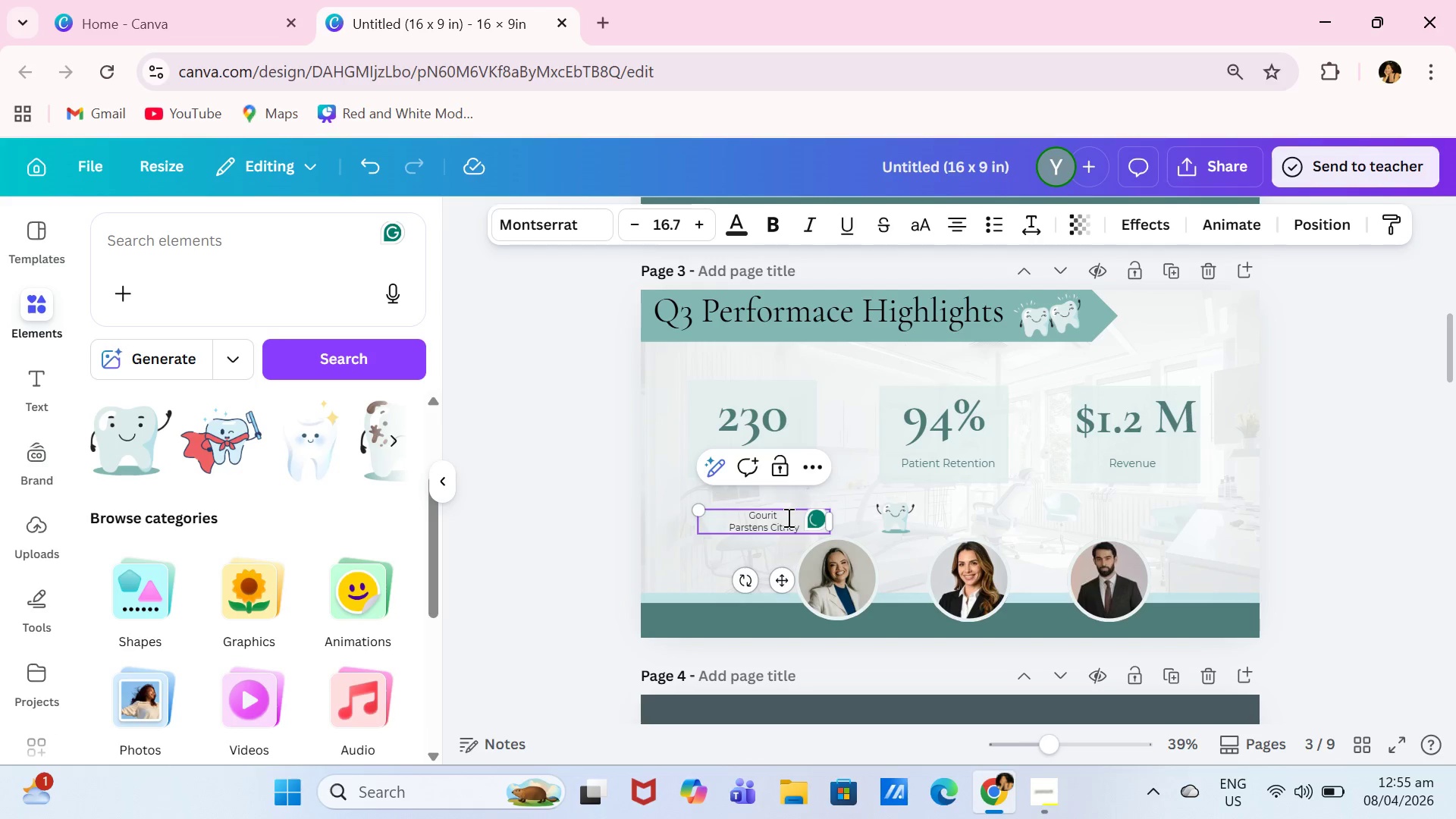 
key(Control+A)
 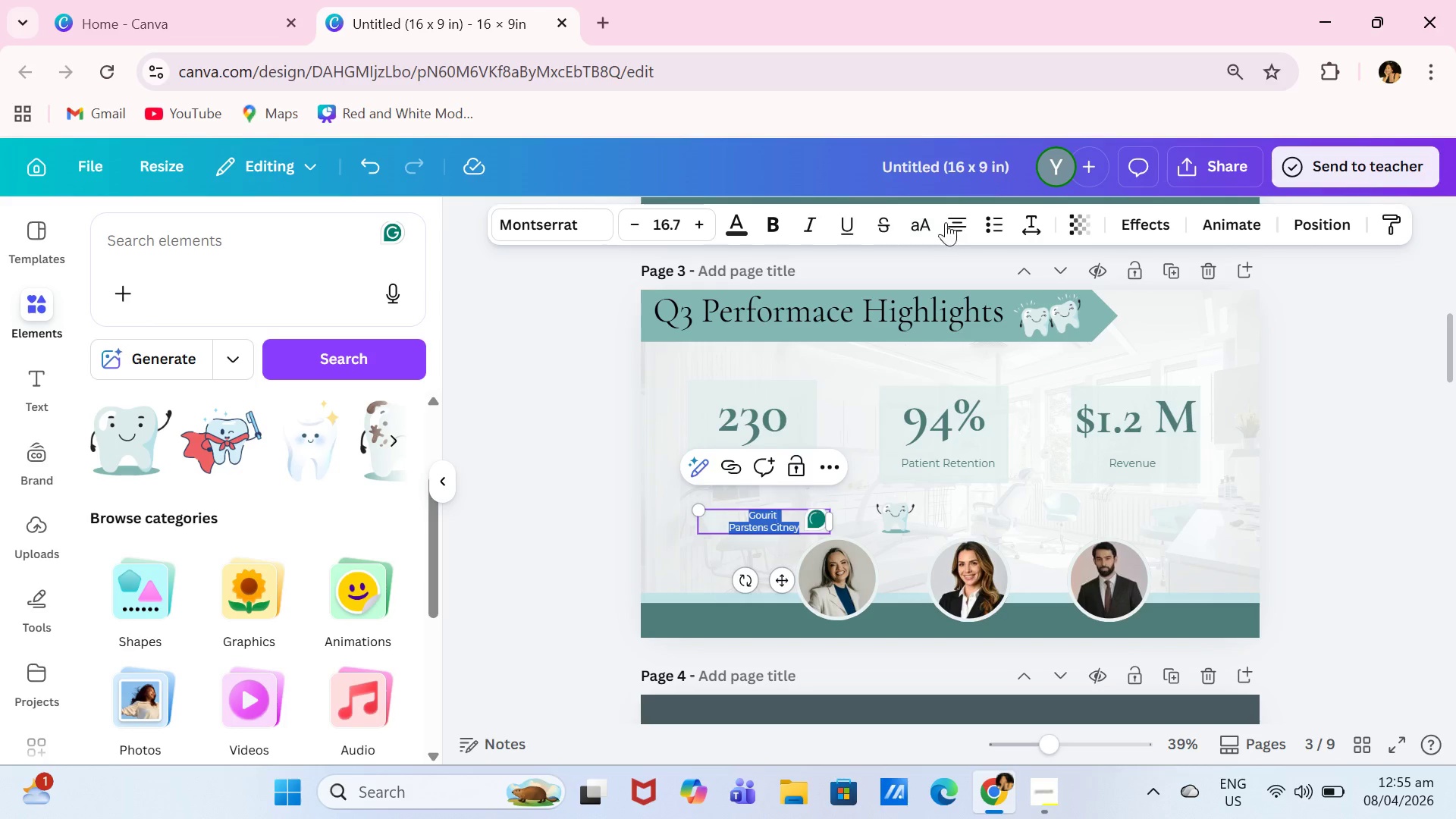 
left_click([956, 221])
 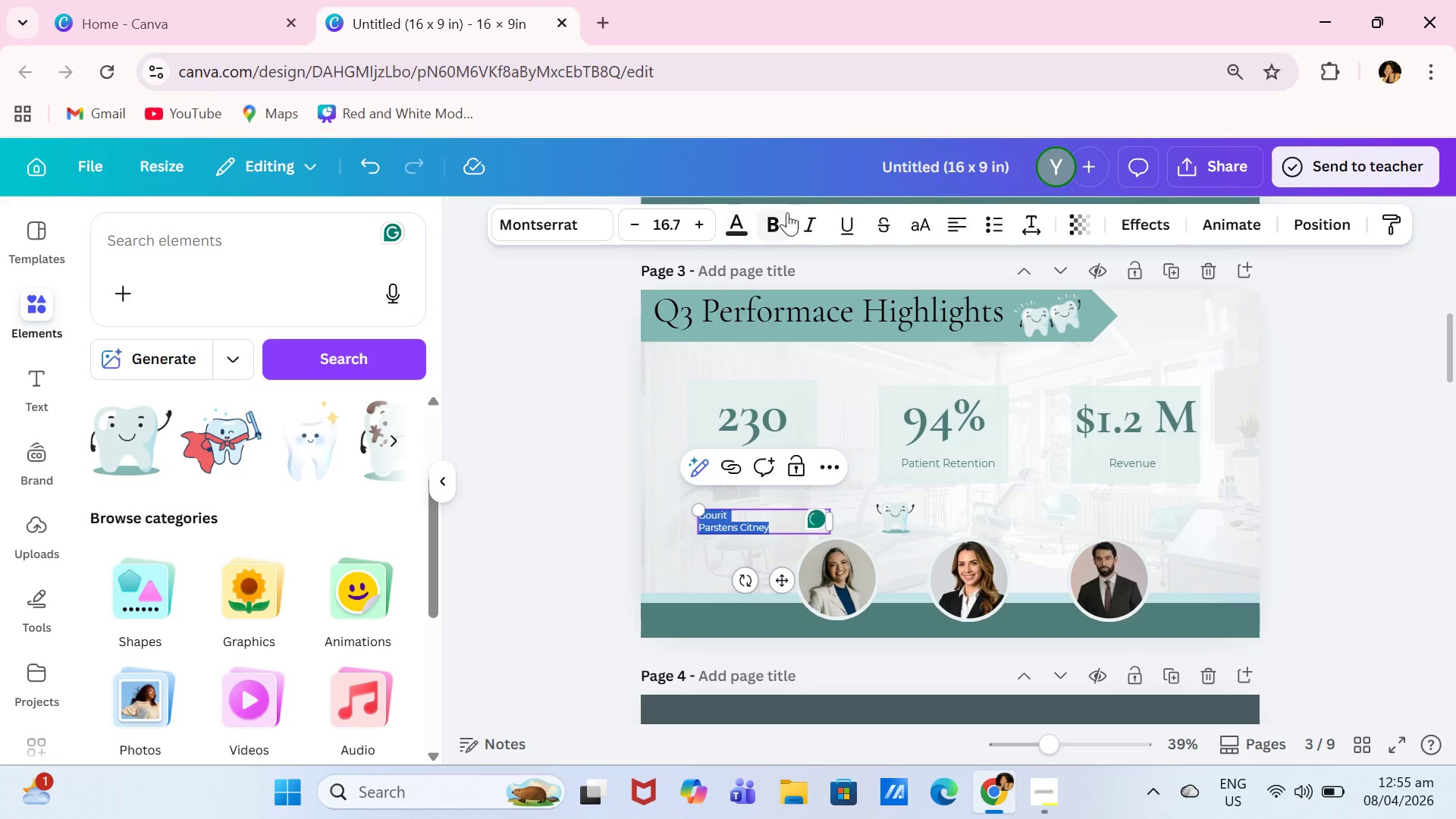 
left_click([786, 213])
 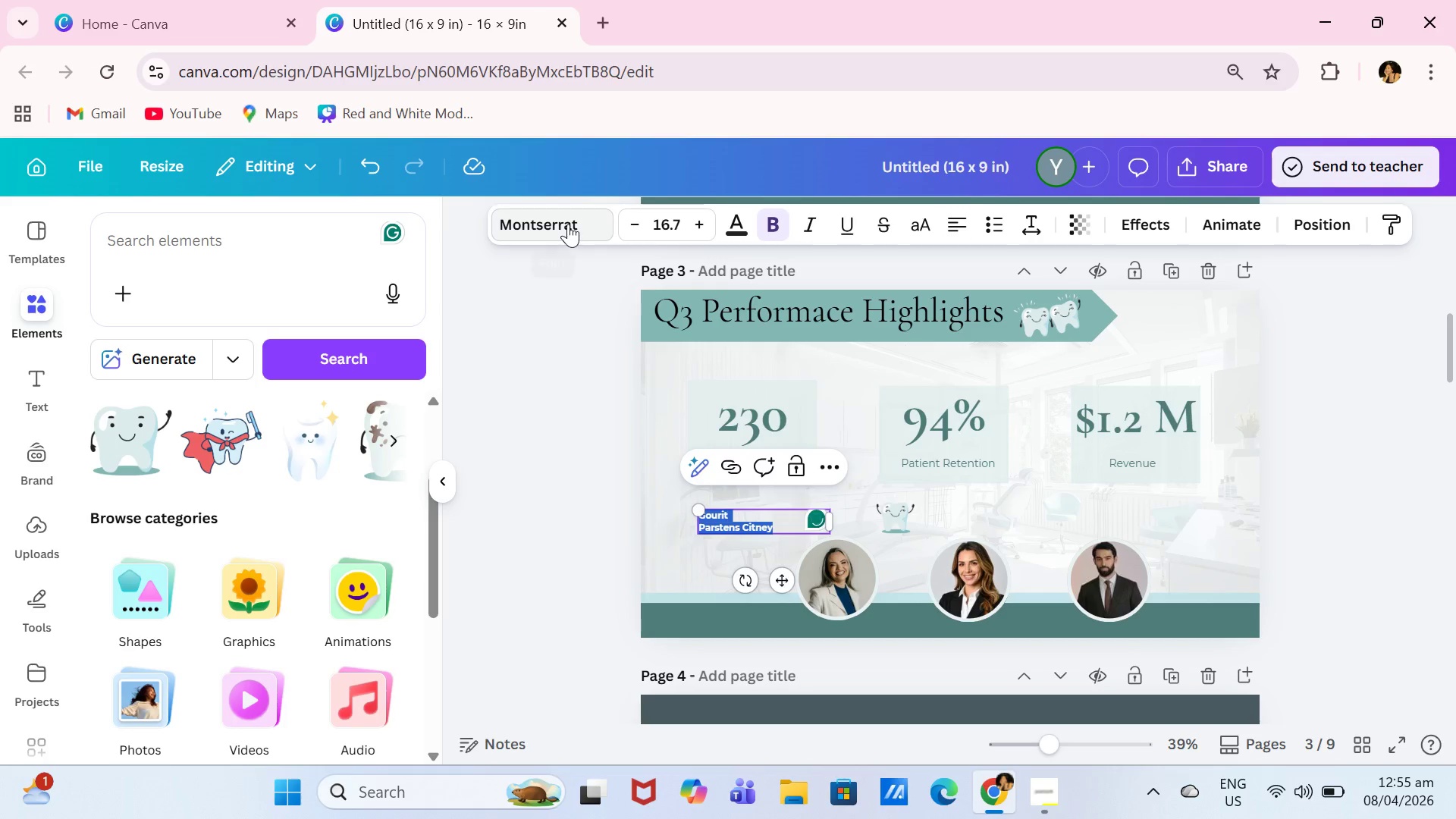 
left_click([568, 224])
 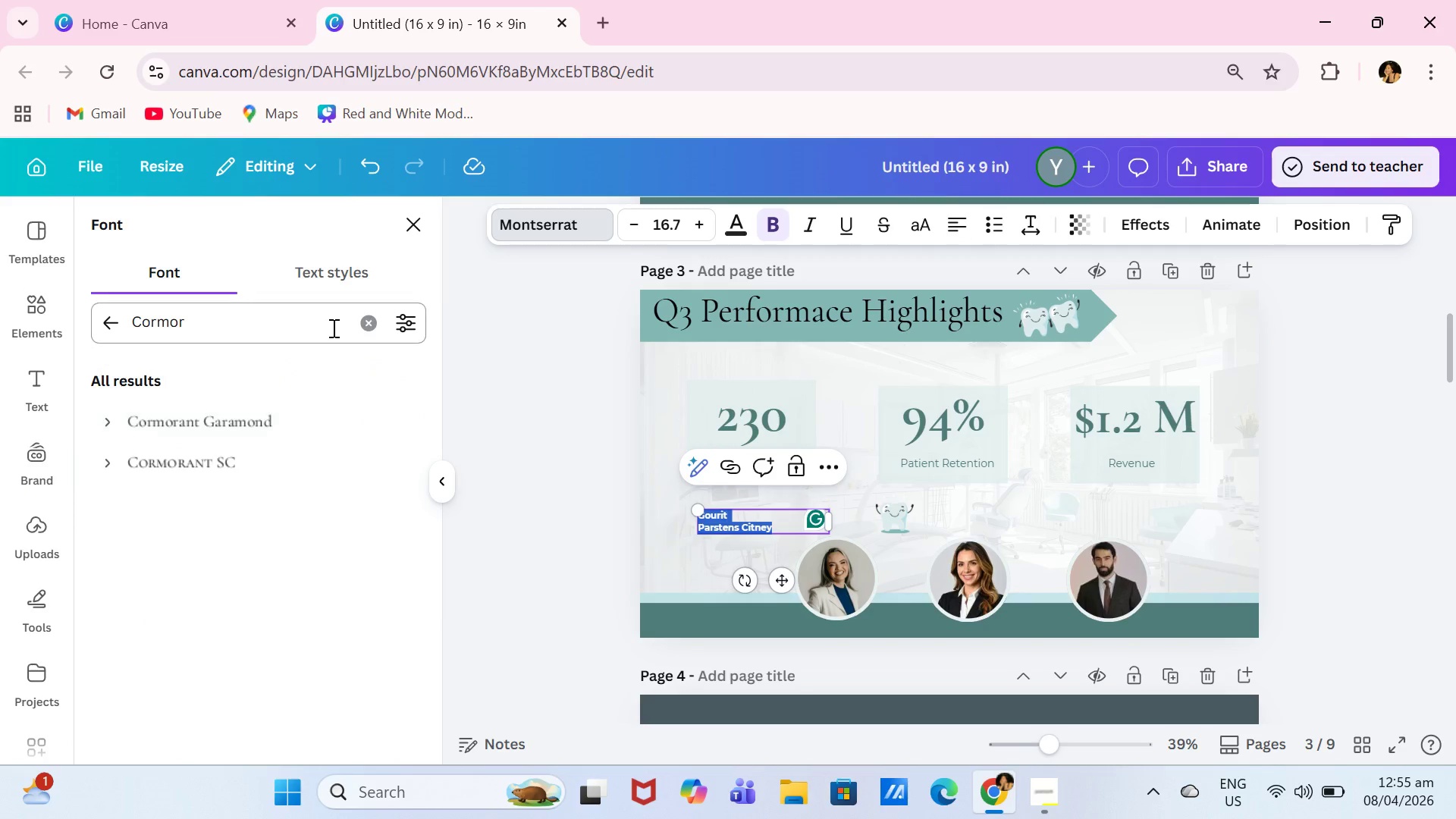 
left_click([360, 323])
 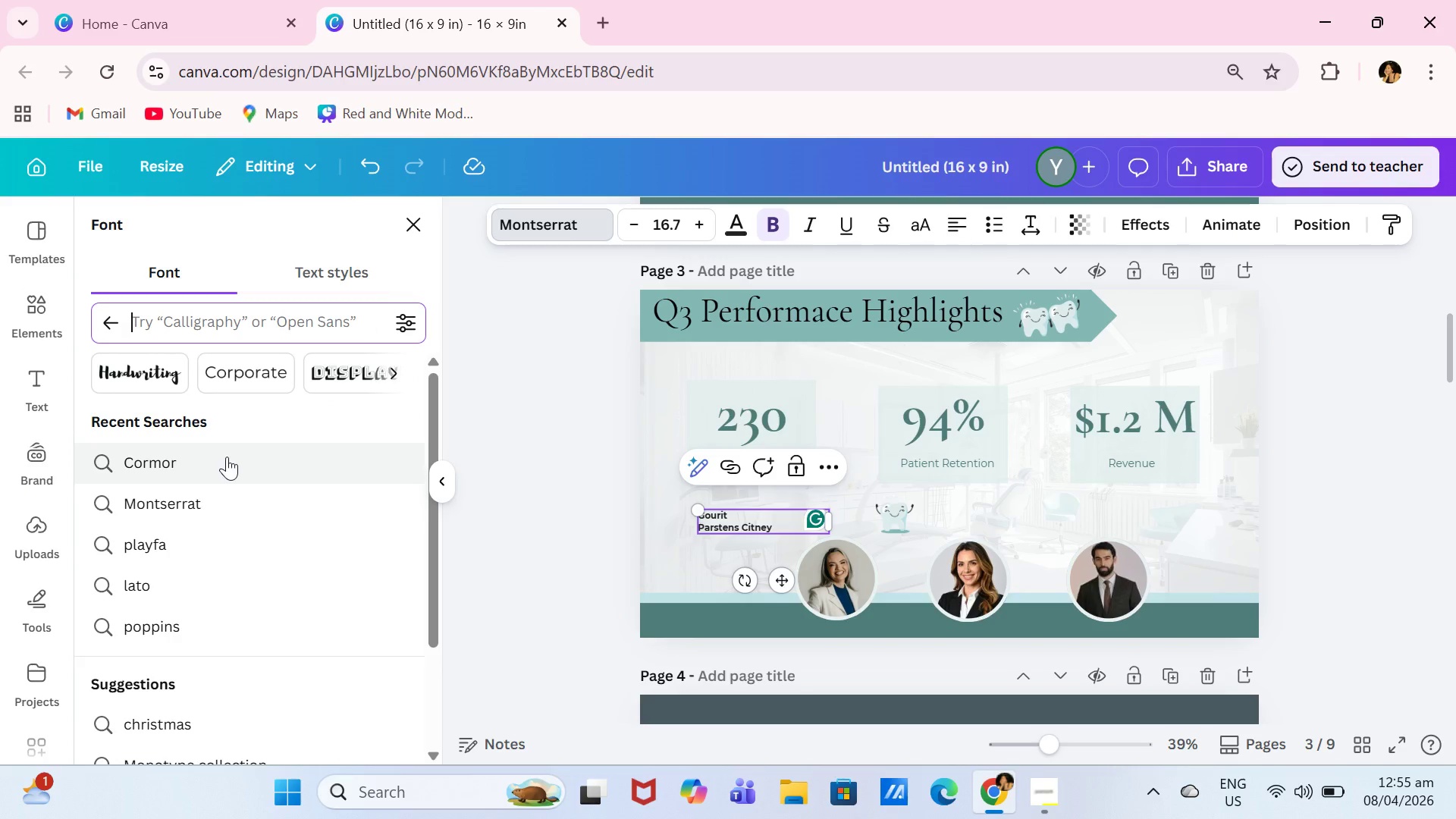 
left_click([215, 588])
 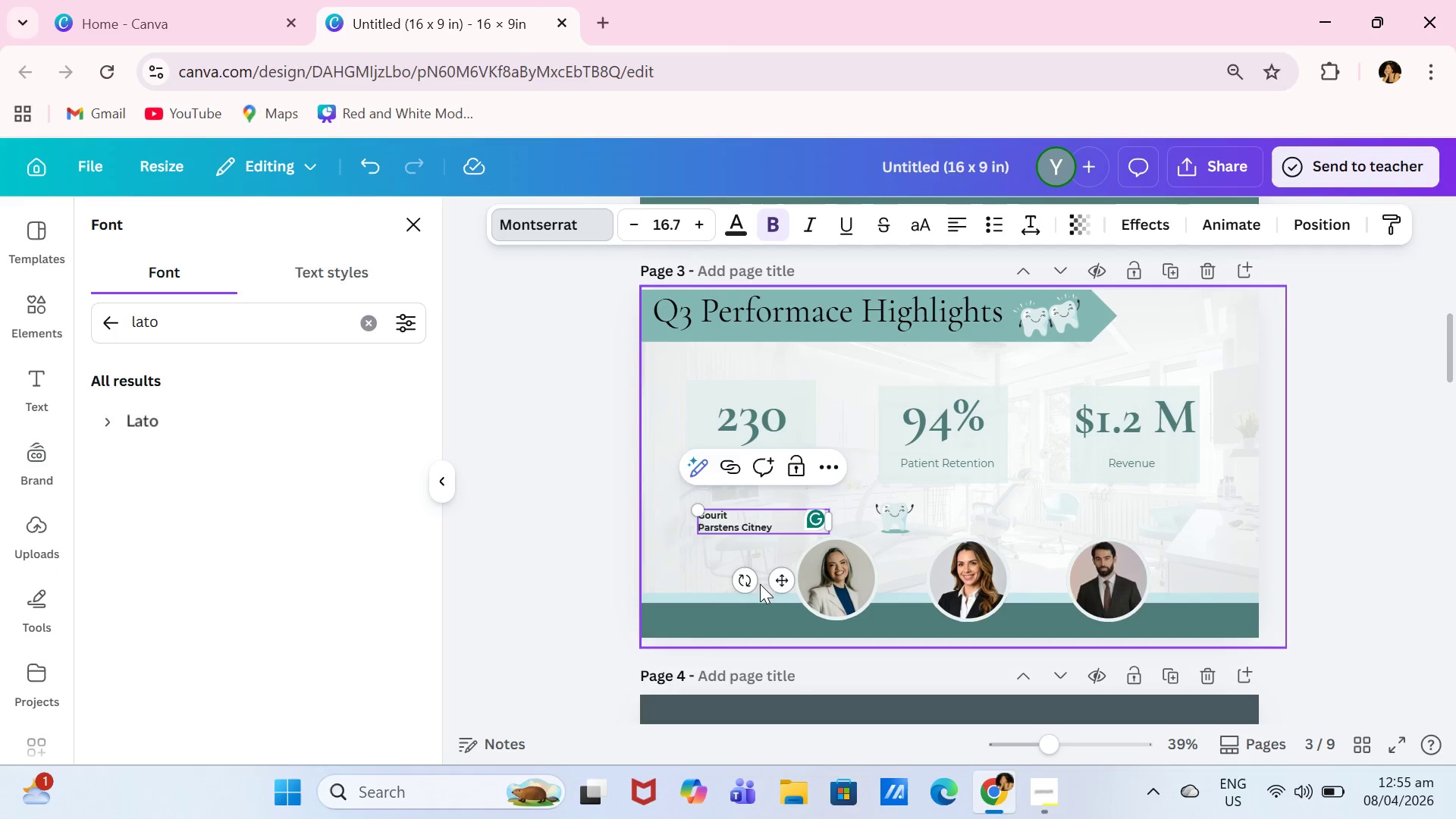 
left_click_drag(start_coordinate=[779, 582], to_coordinate=[816, 578])
 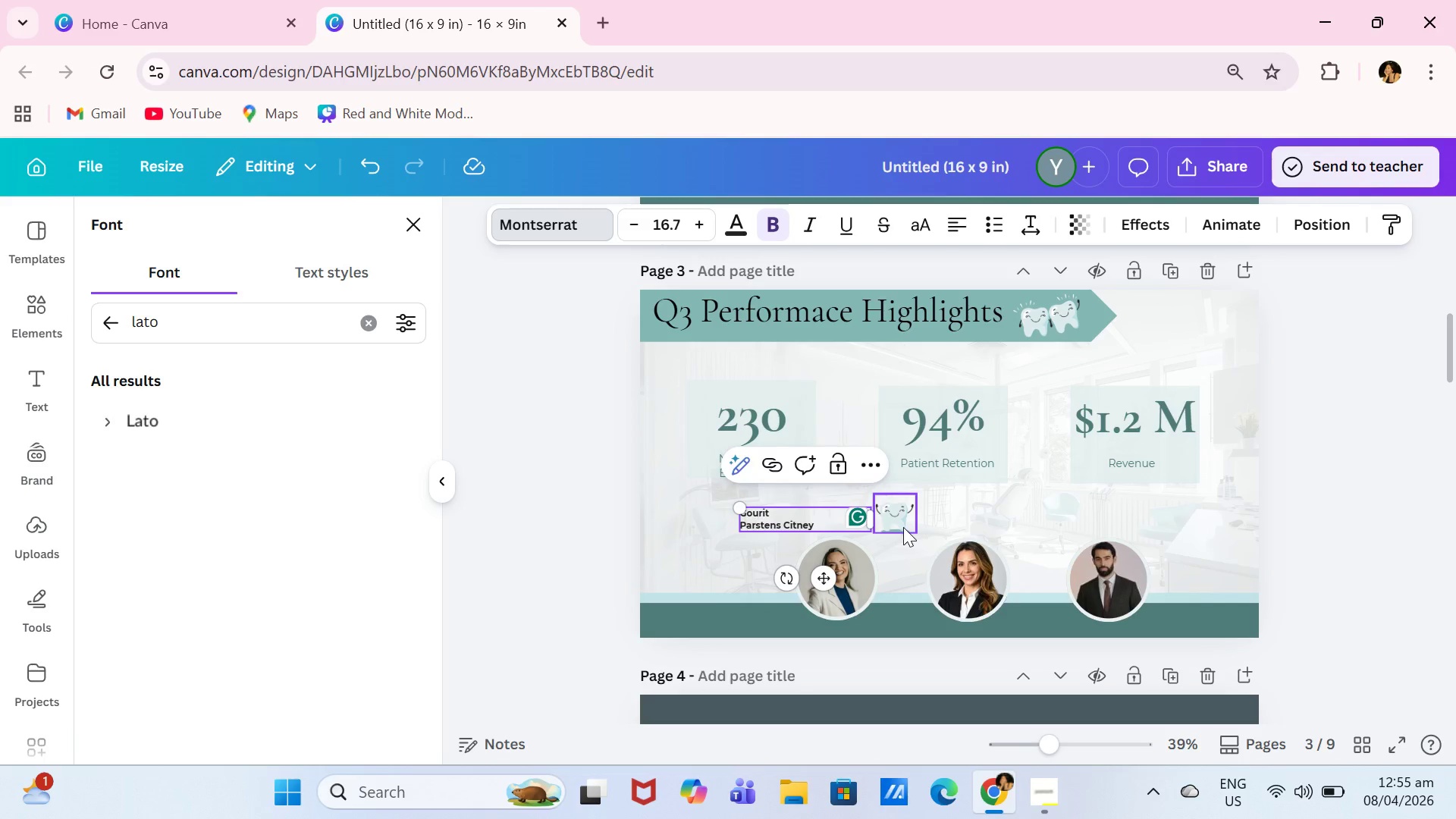 
left_click([903, 527])
 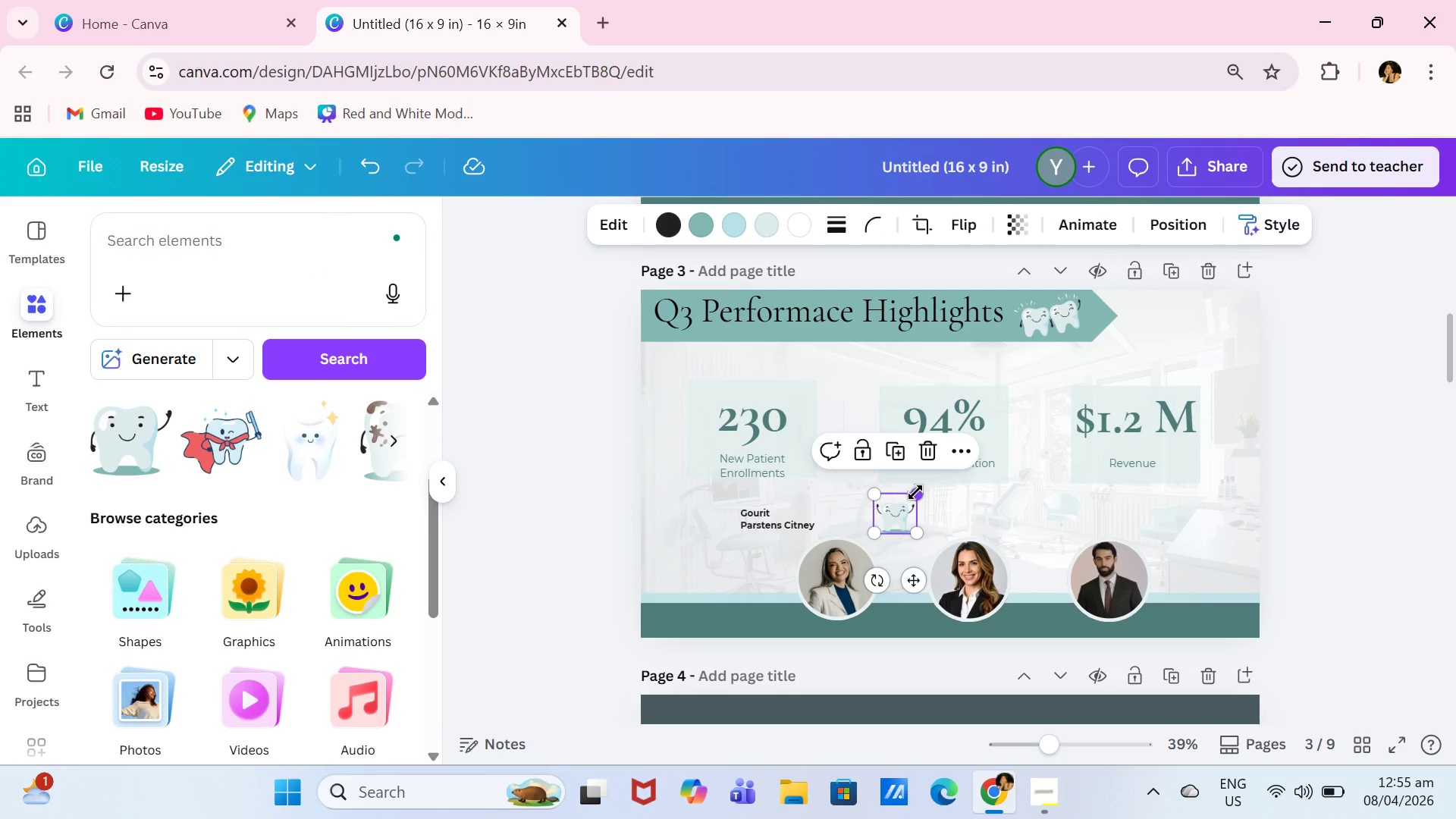 
left_click_drag(start_coordinate=[915, 492], to_coordinate=[910, 504])
 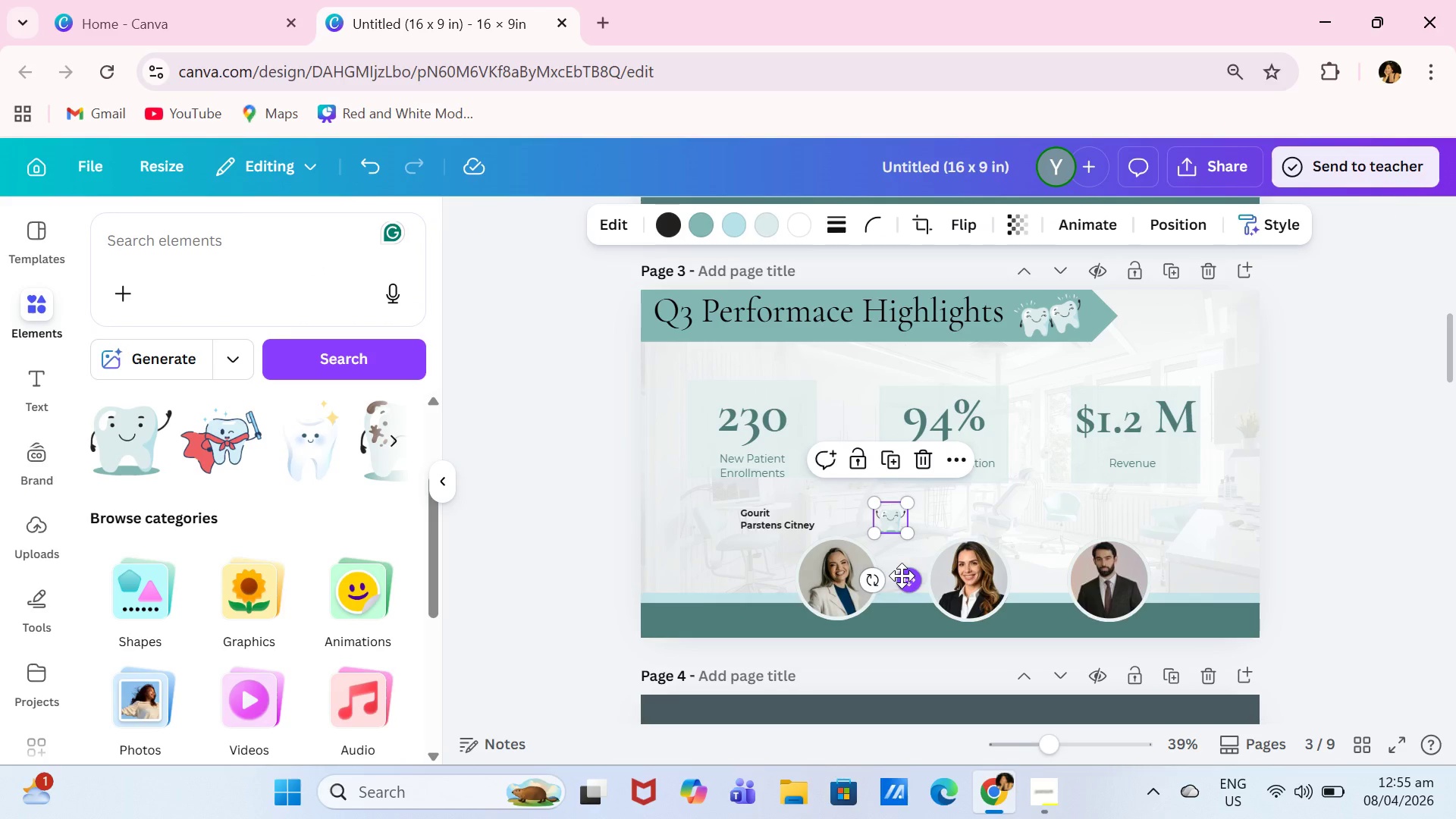 
left_click_drag(start_coordinate=[902, 576], to_coordinate=[733, 573])
 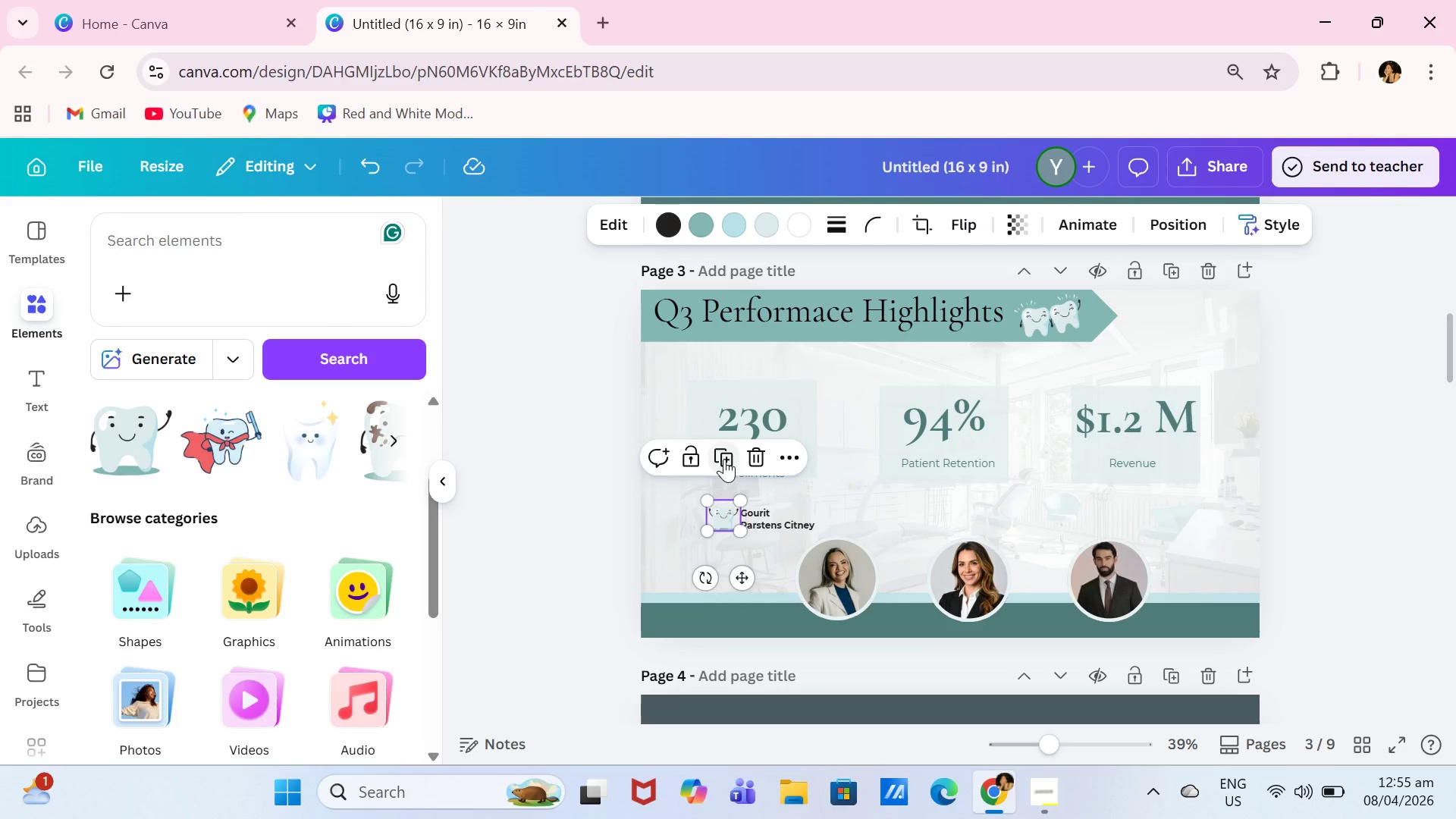 
left_click([724, 459])
 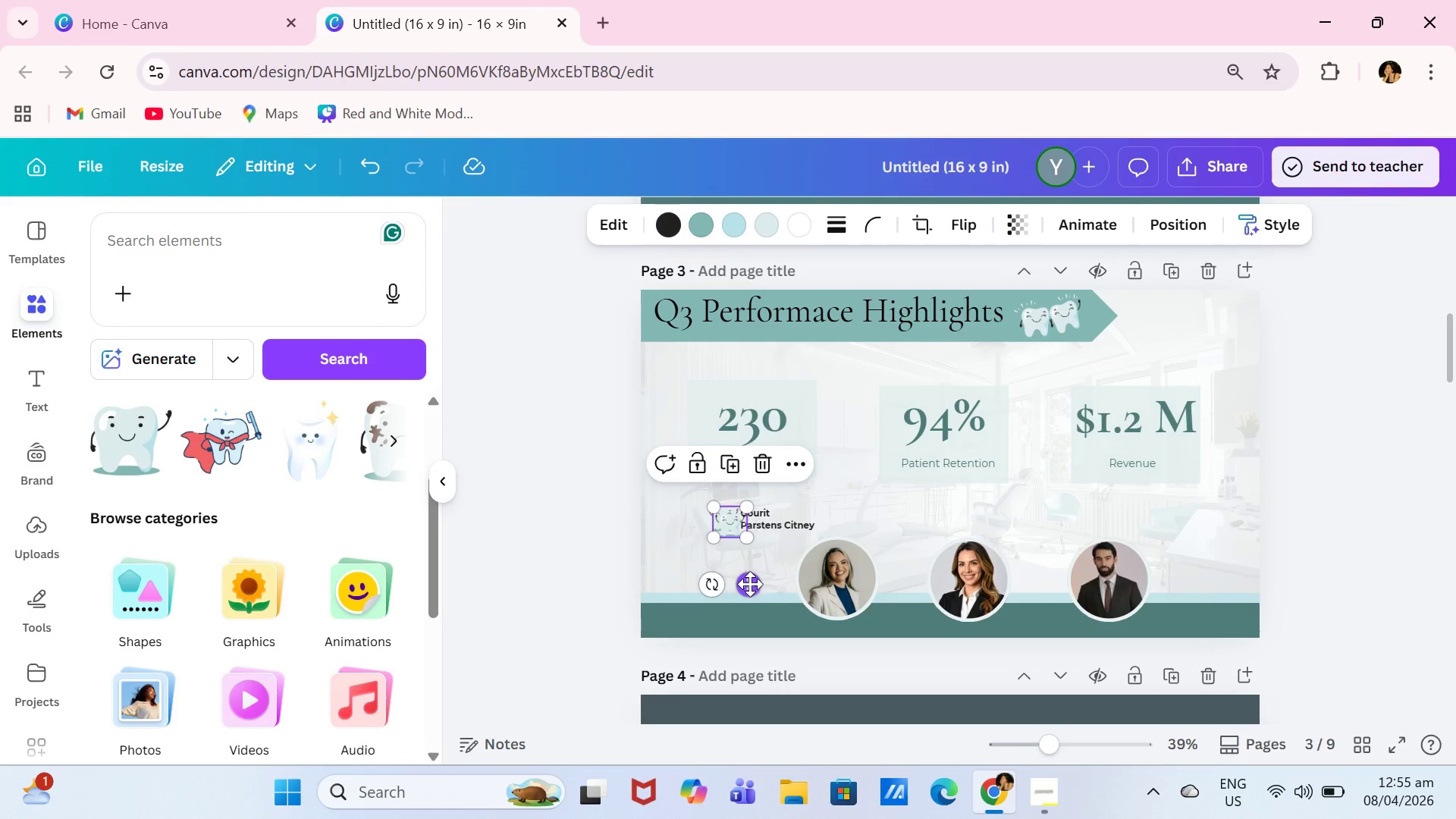 
left_click_drag(start_coordinate=[750, 584], to_coordinate=[933, 579])
 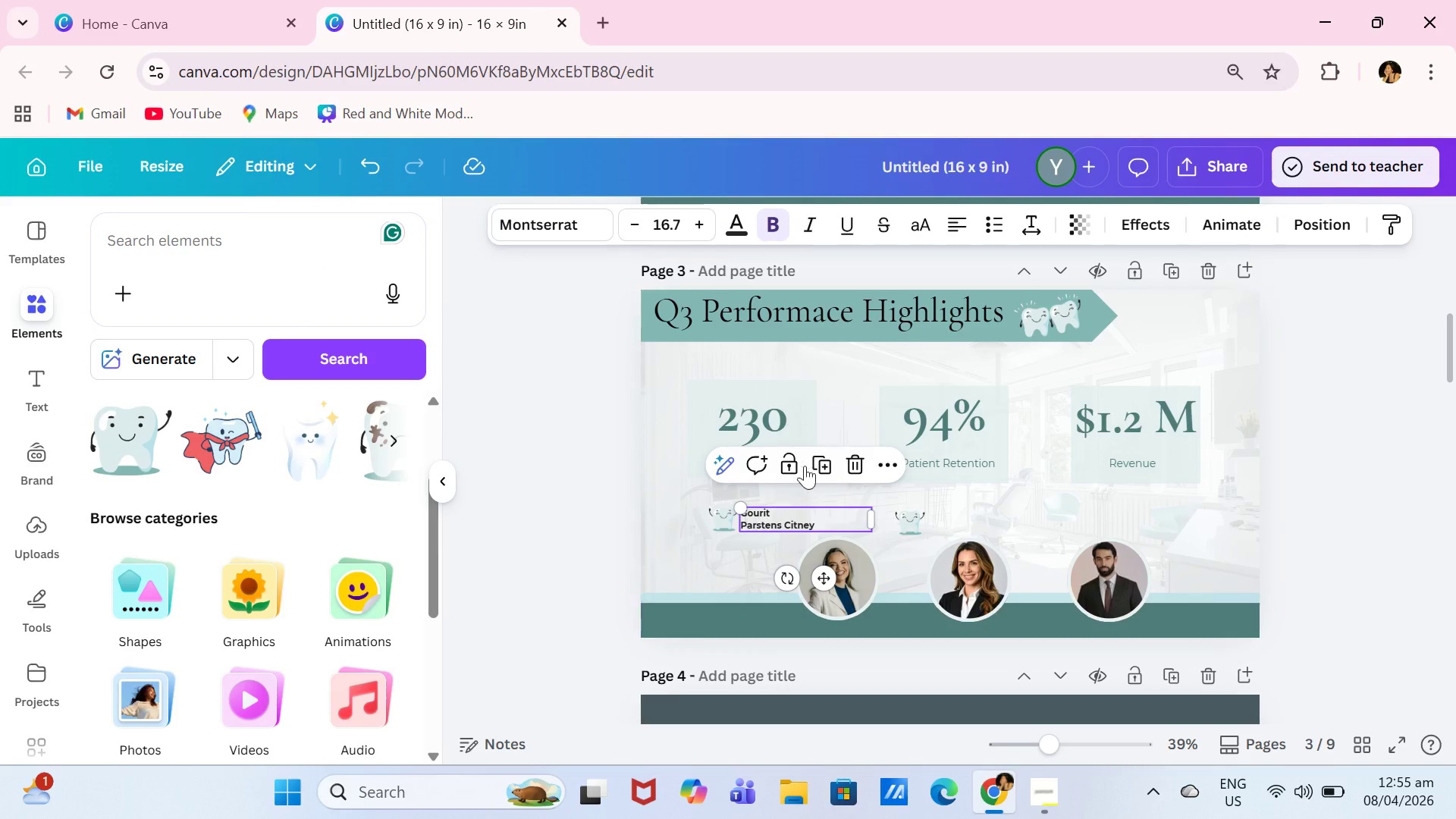 
left_click([827, 463])
 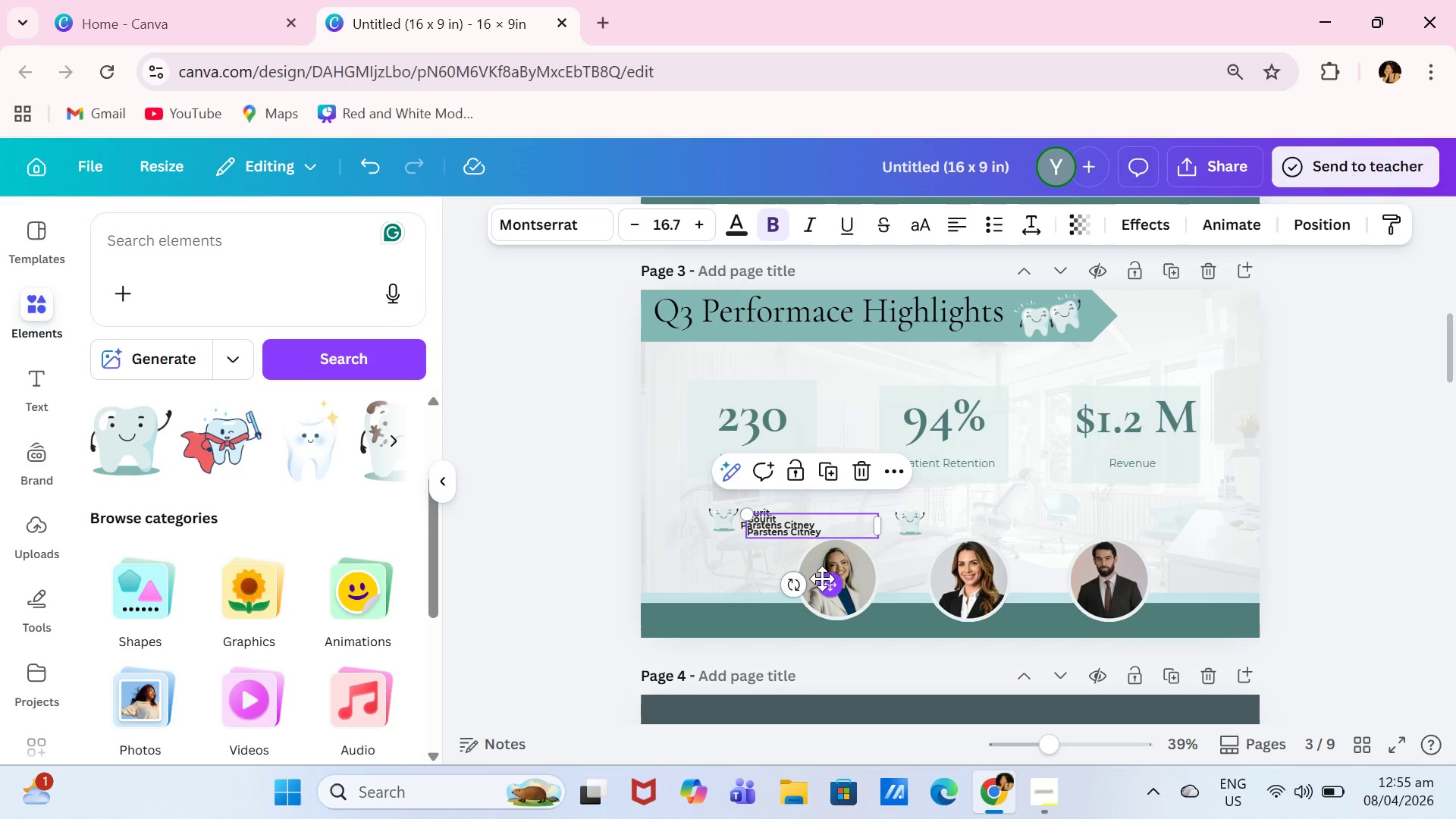 
left_click_drag(start_coordinate=[822, 579], to_coordinate=[1006, 575])
 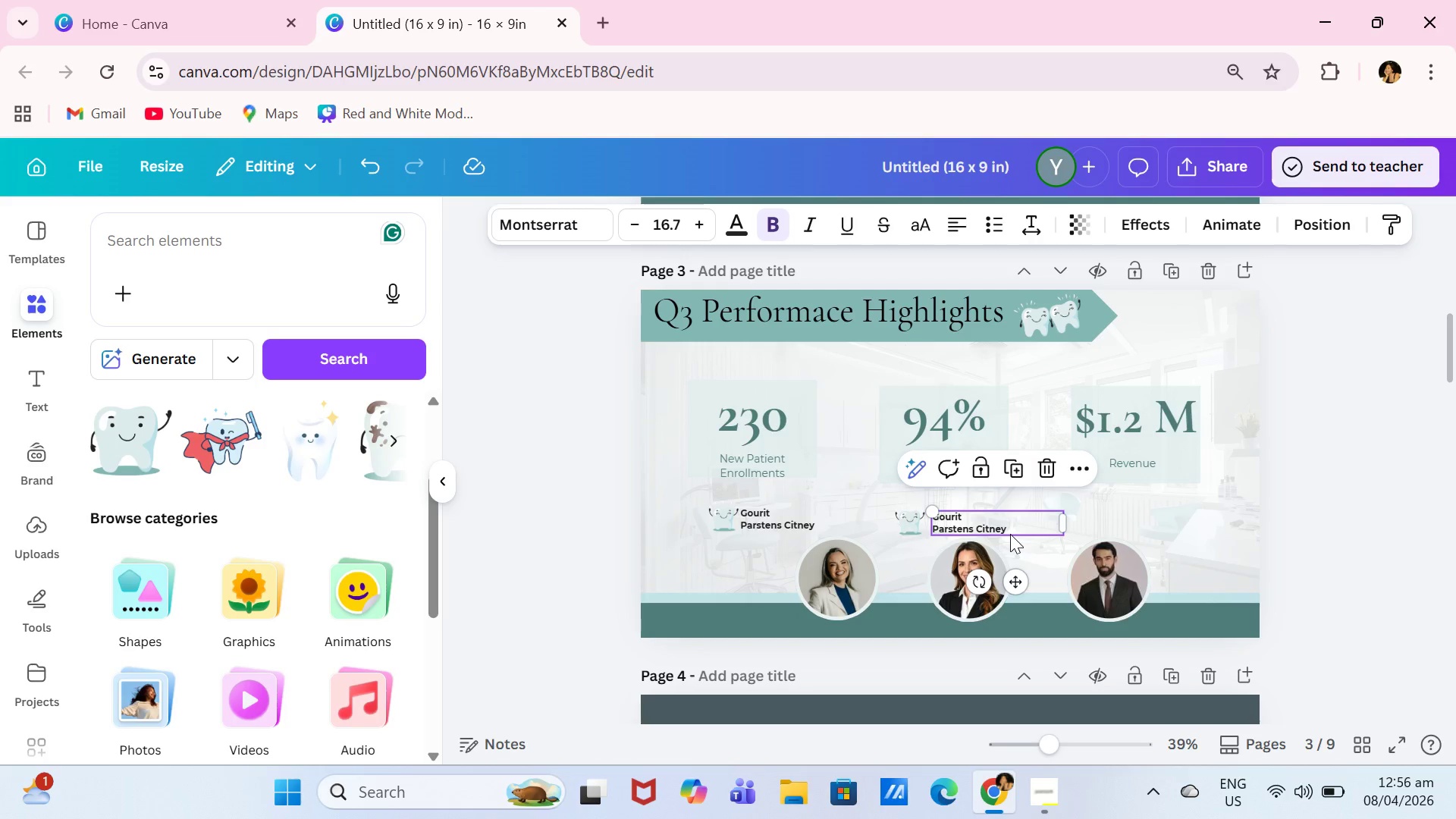 
left_click([1010, 534])
 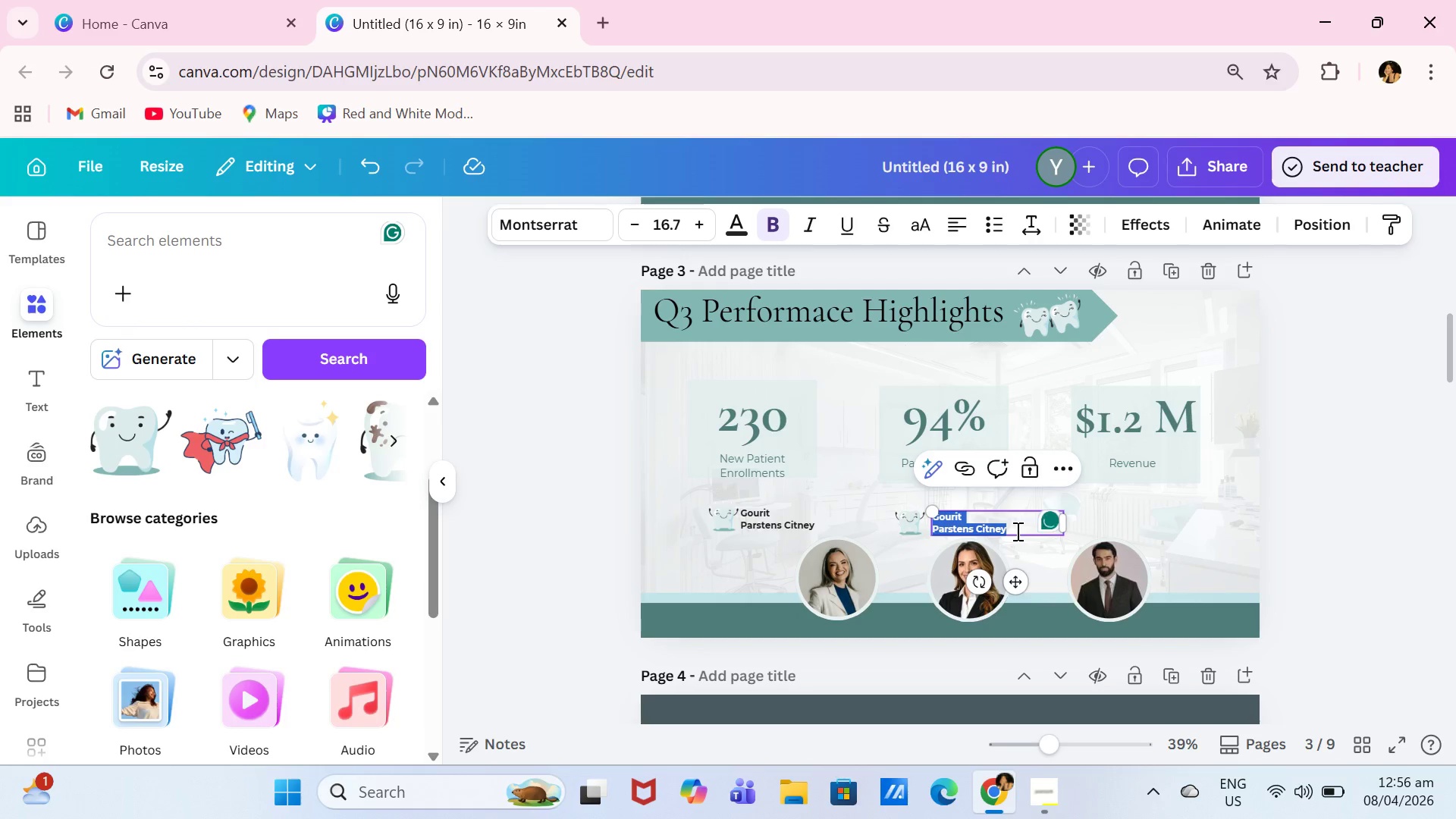 
type(Ally Jacobs)
 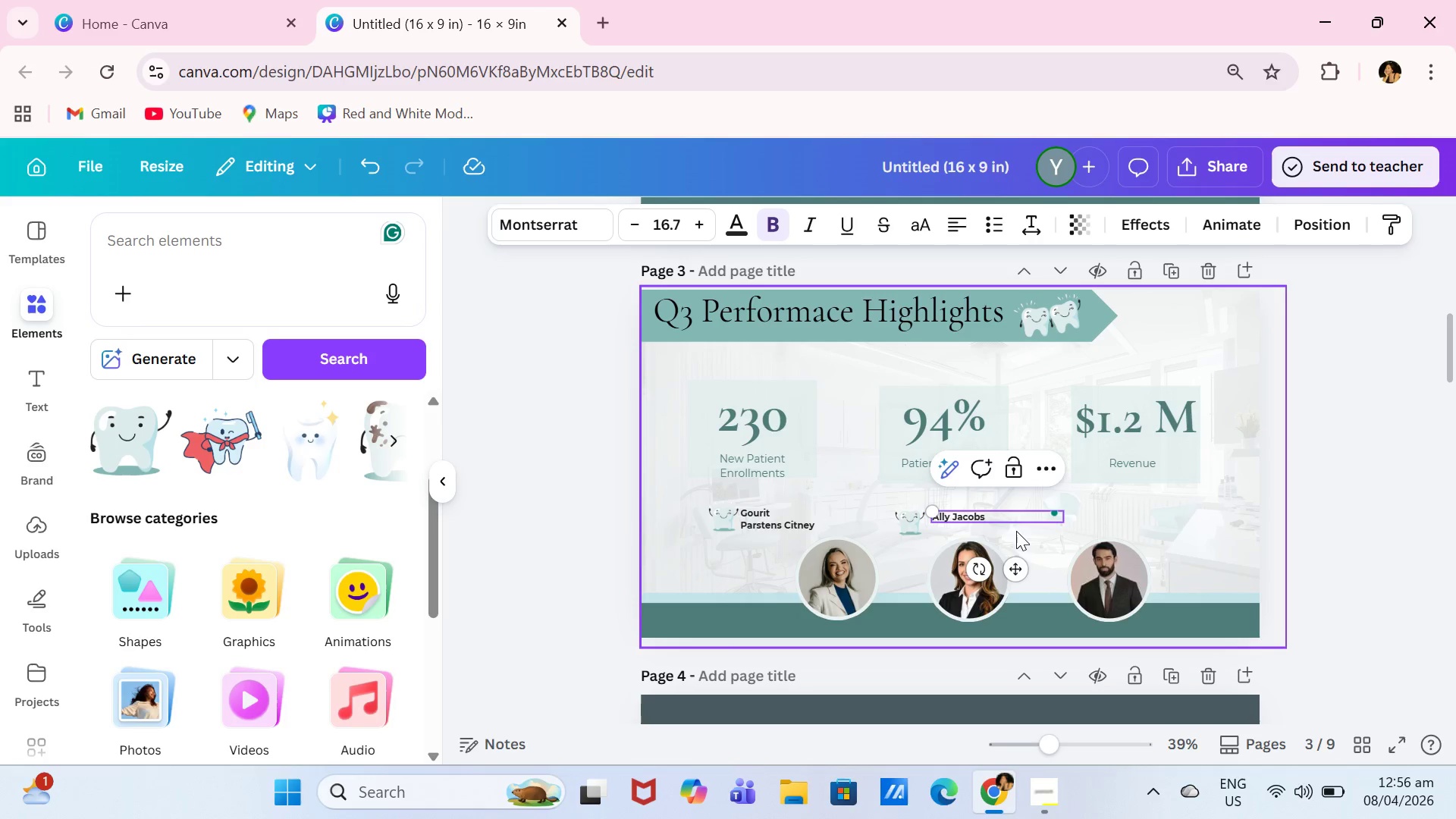 
key(Enter)
 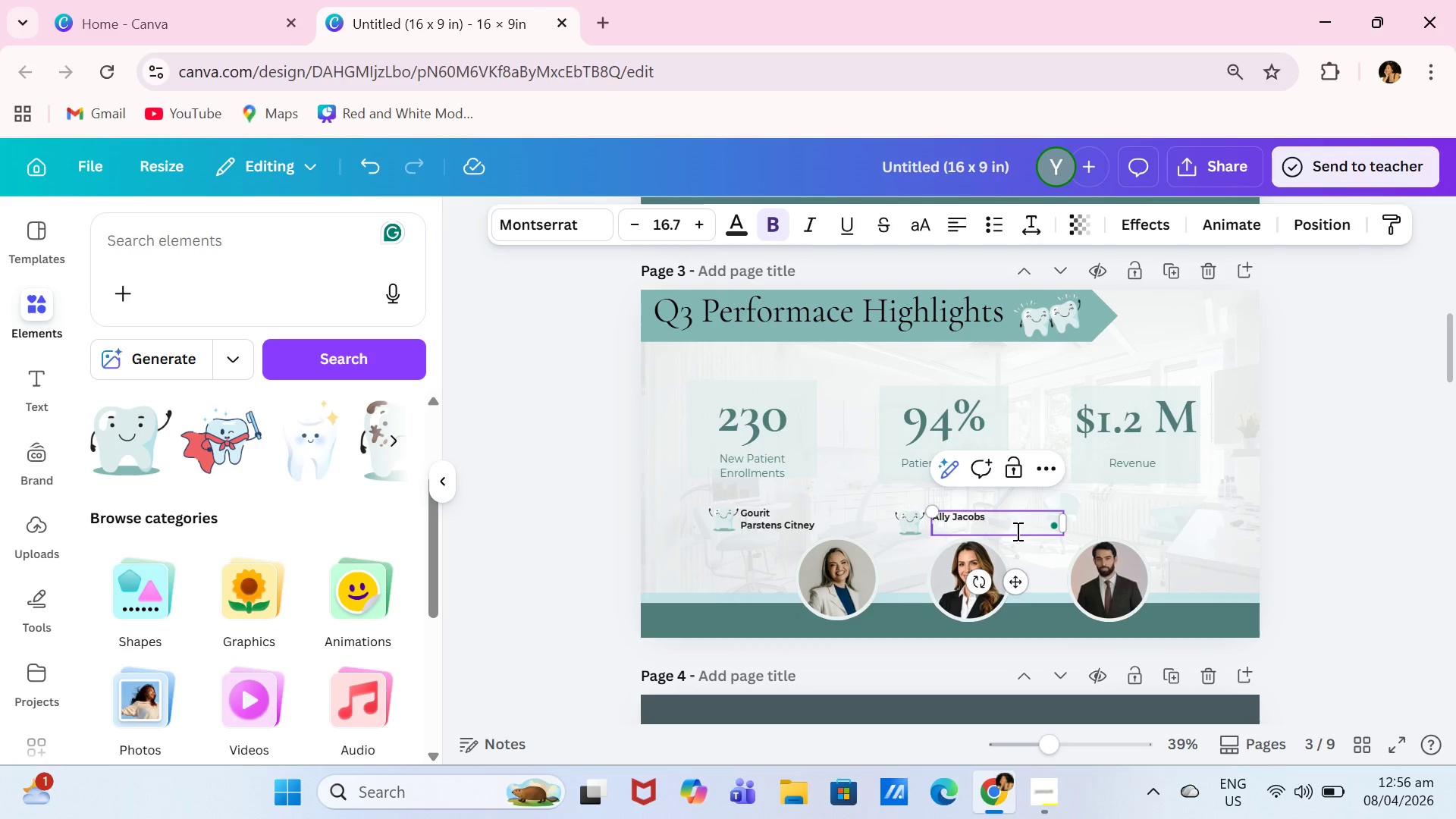 
type(Arcwte Fin)
key(Backspace)
type(tsch)
 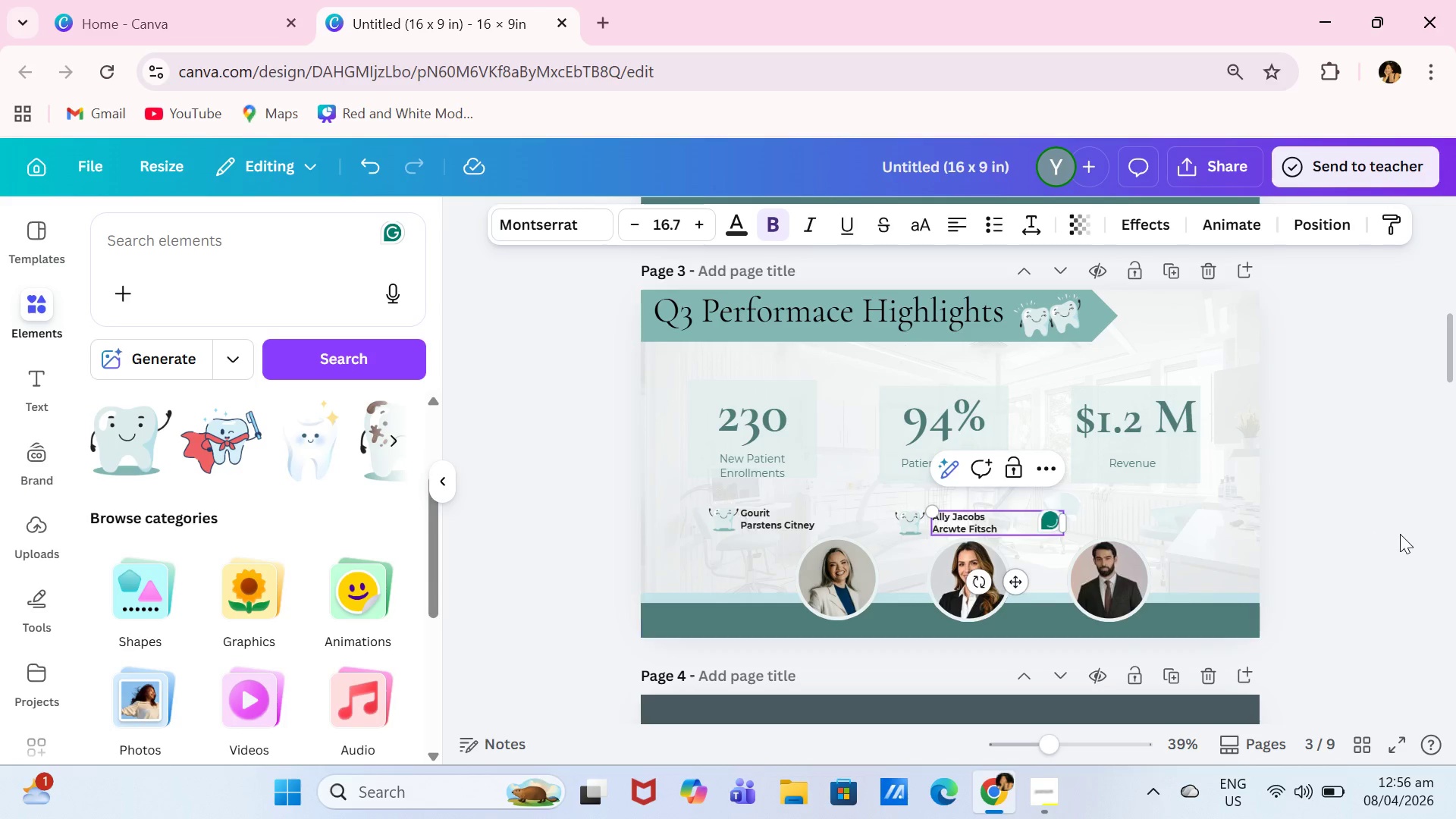 
left_click([1400, 534])
 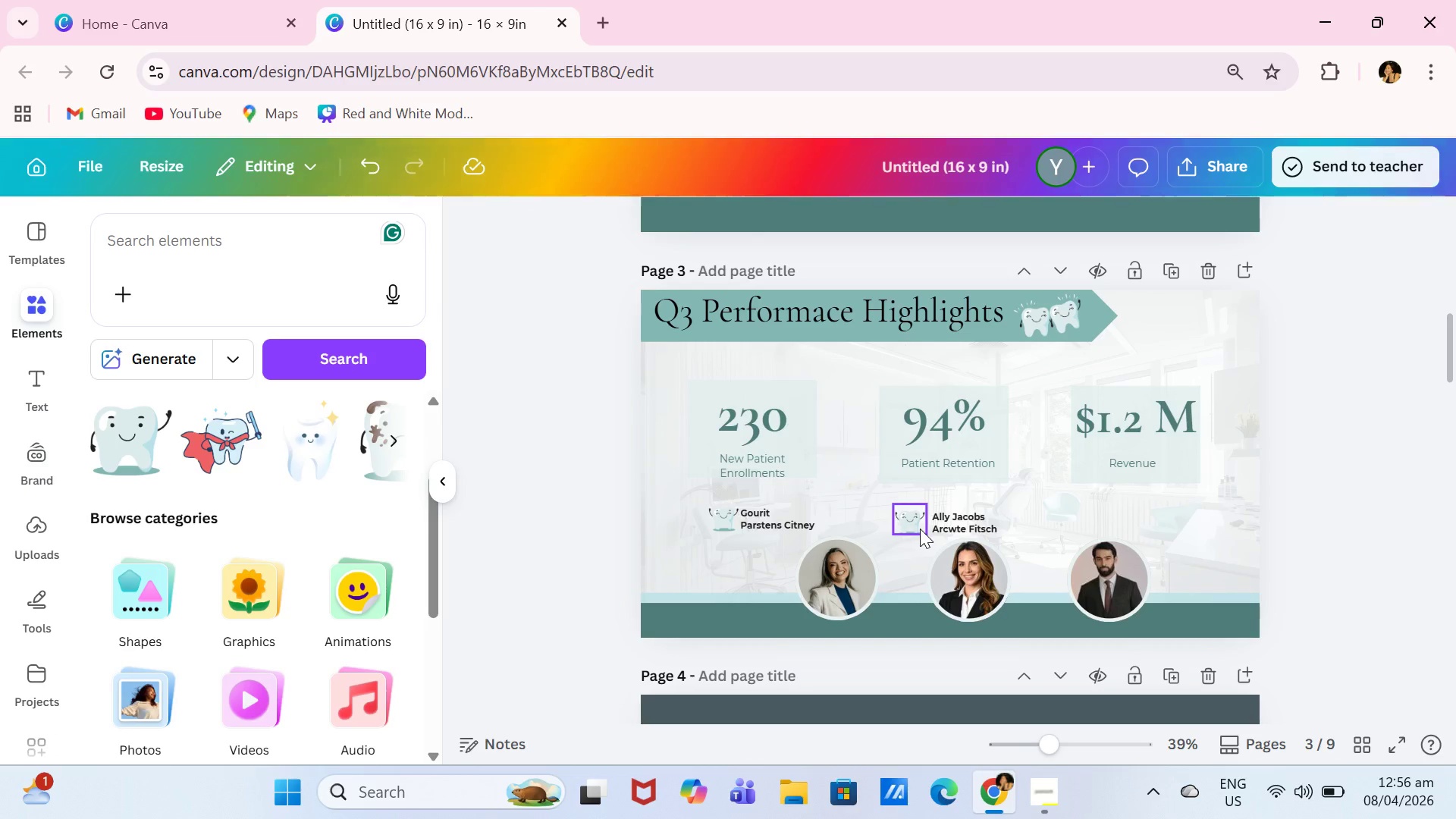 
left_click([920, 529])
 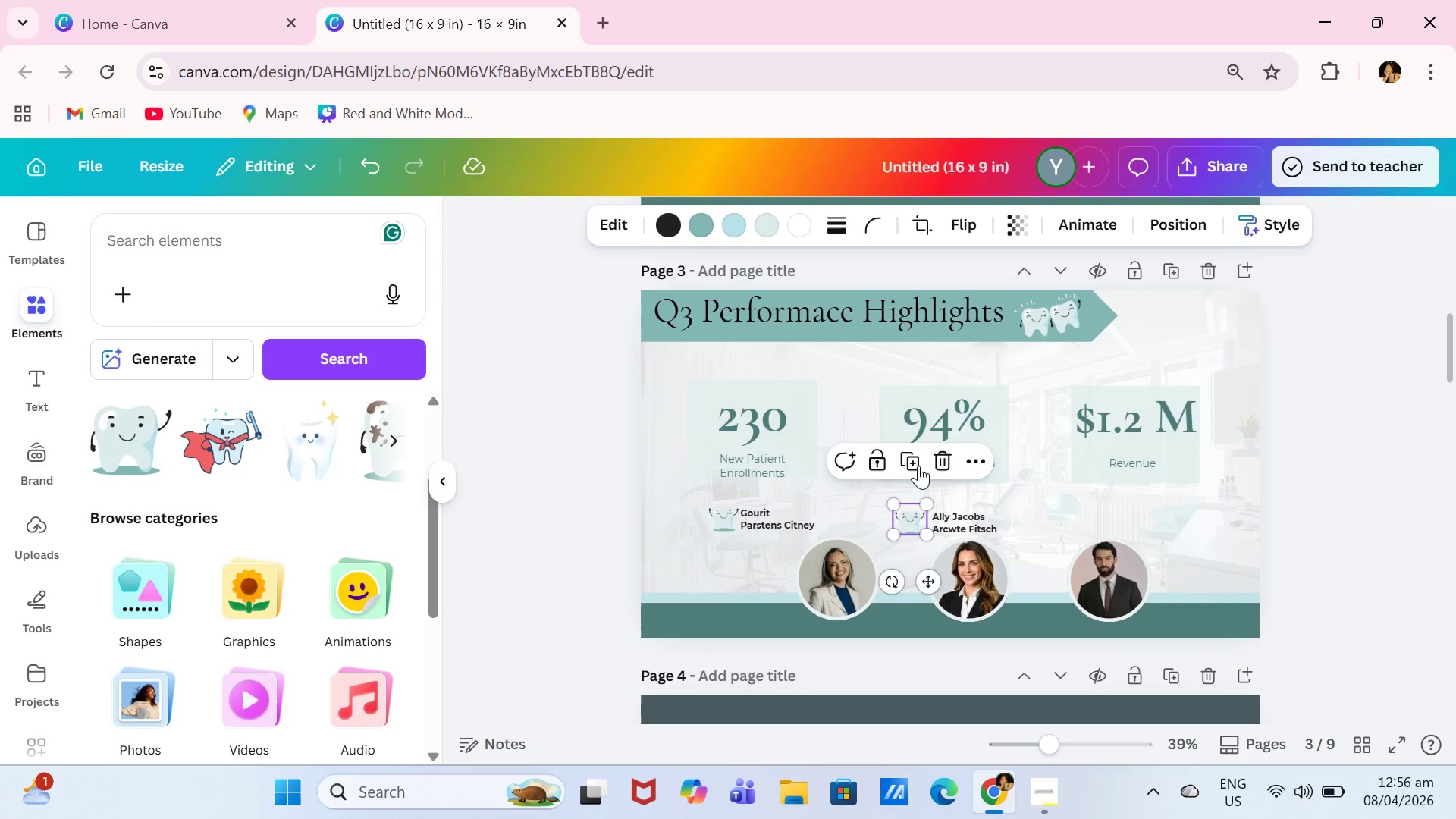 
left_click([914, 459])
 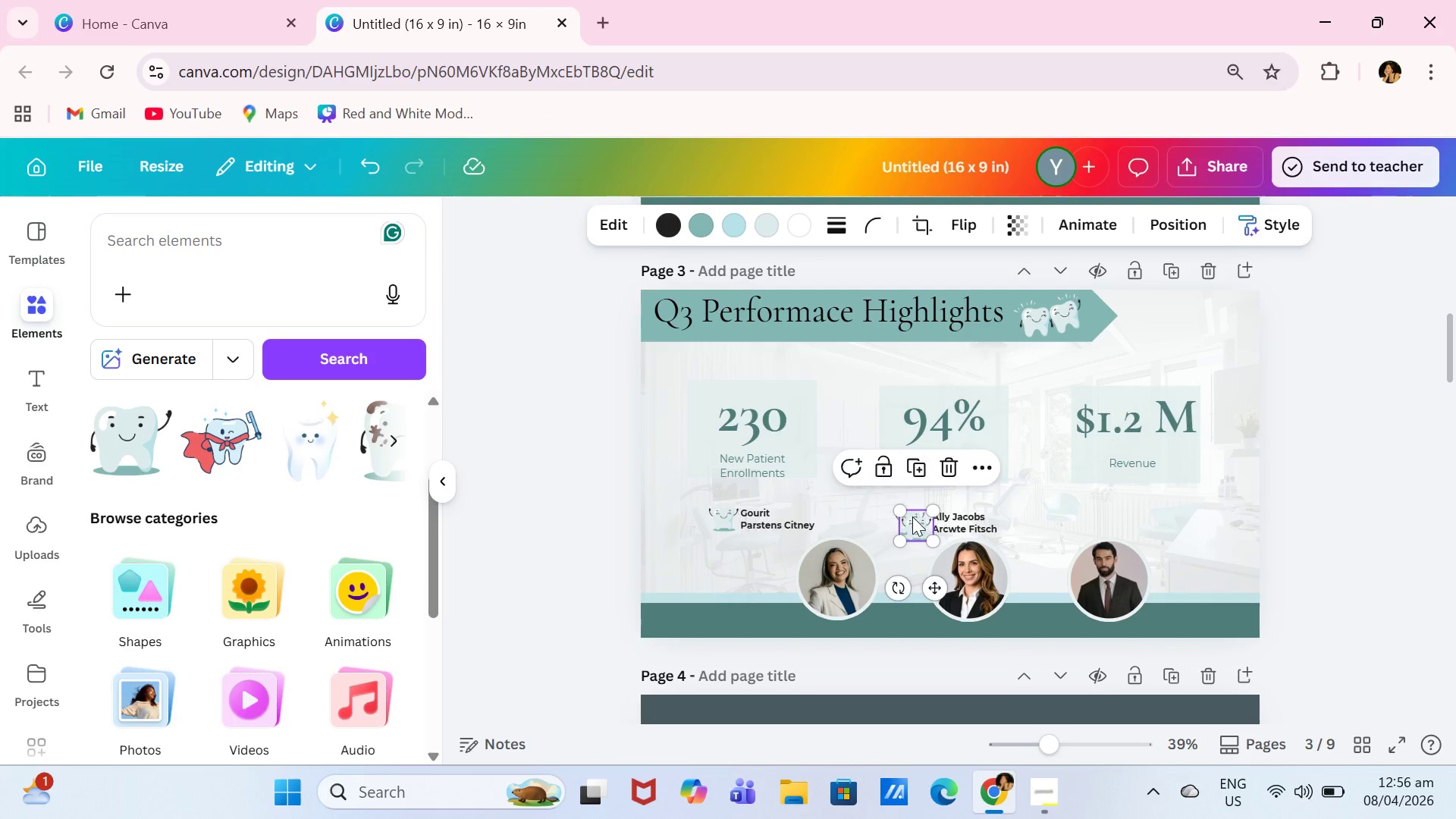 
left_click_drag(start_coordinate=[912, 524], to_coordinate=[1100, 519])
 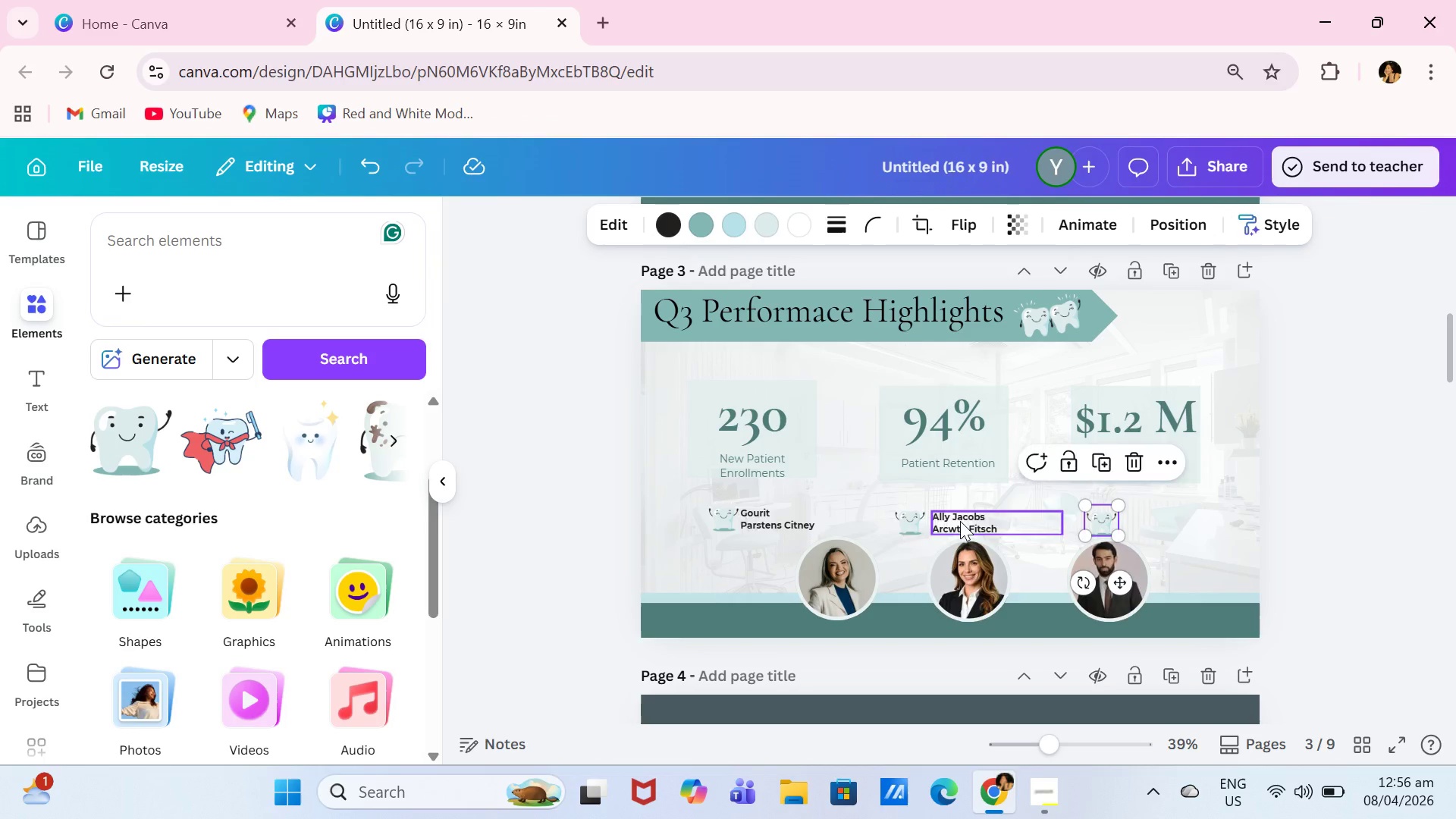 
left_click([960, 521])
 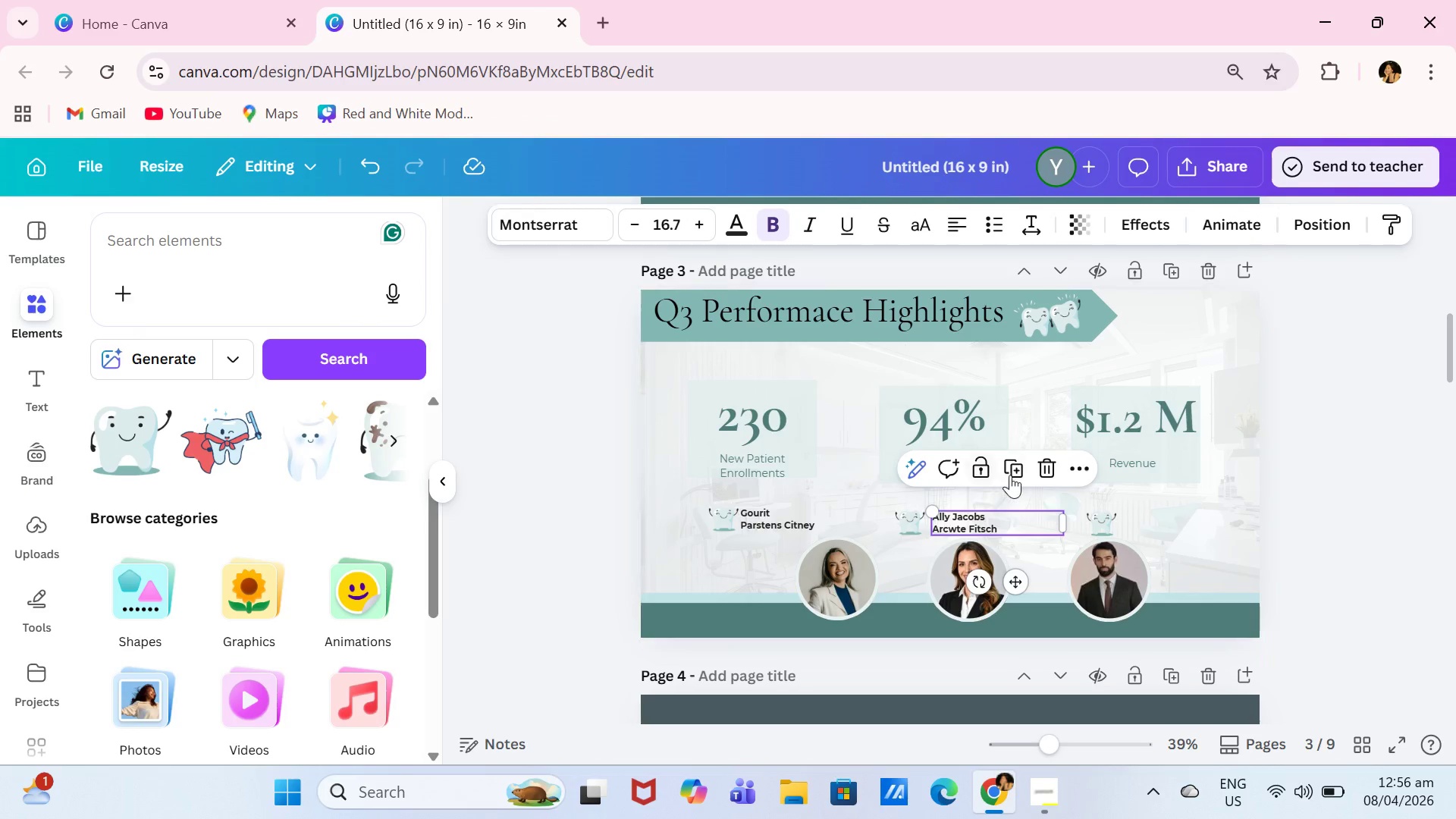 
left_click([1013, 474])
 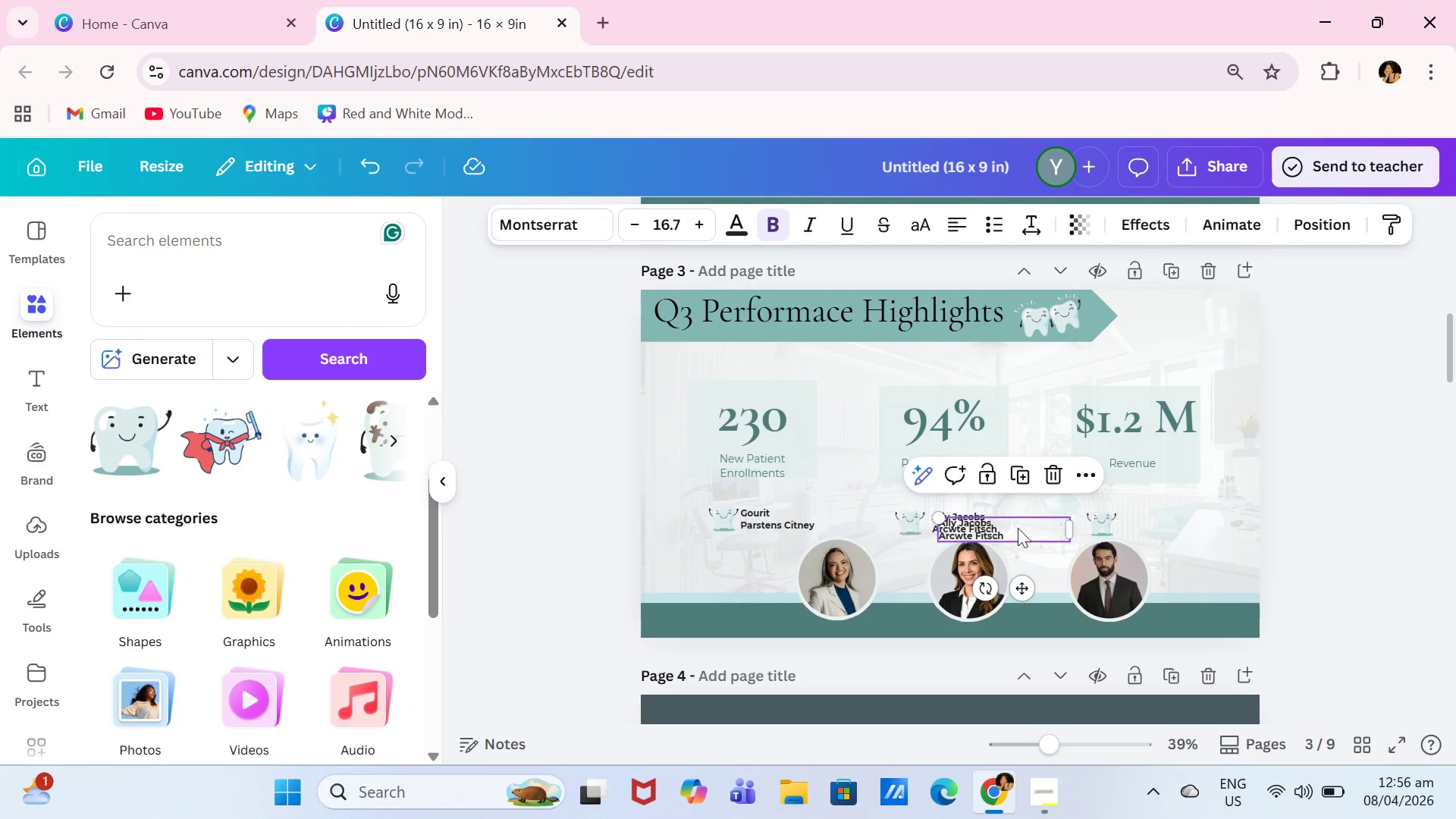 
left_click_drag(start_coordinate=[987, 529], to_coordinate=[1177, 524])
 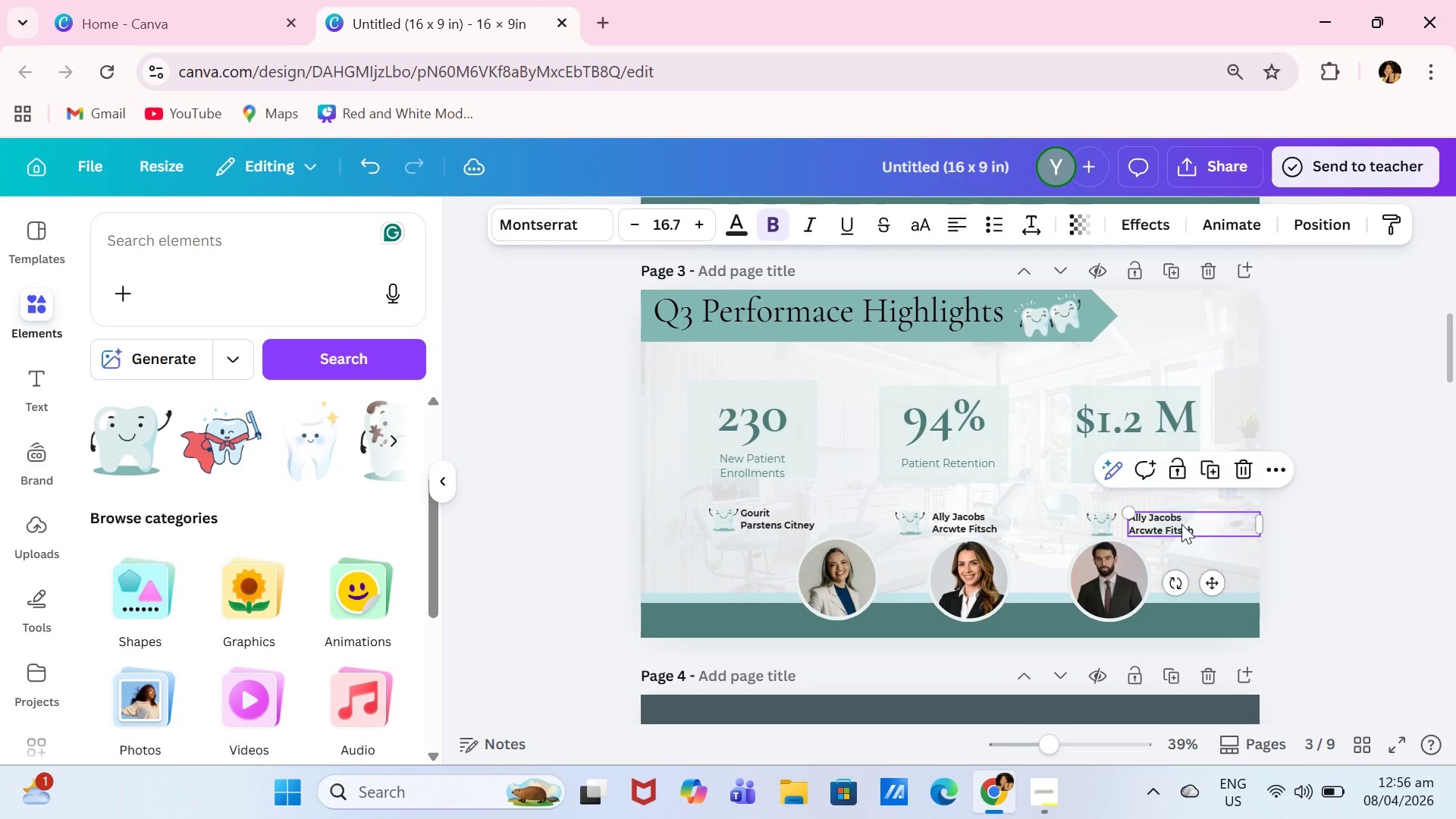 
left_click([1181, 524])
 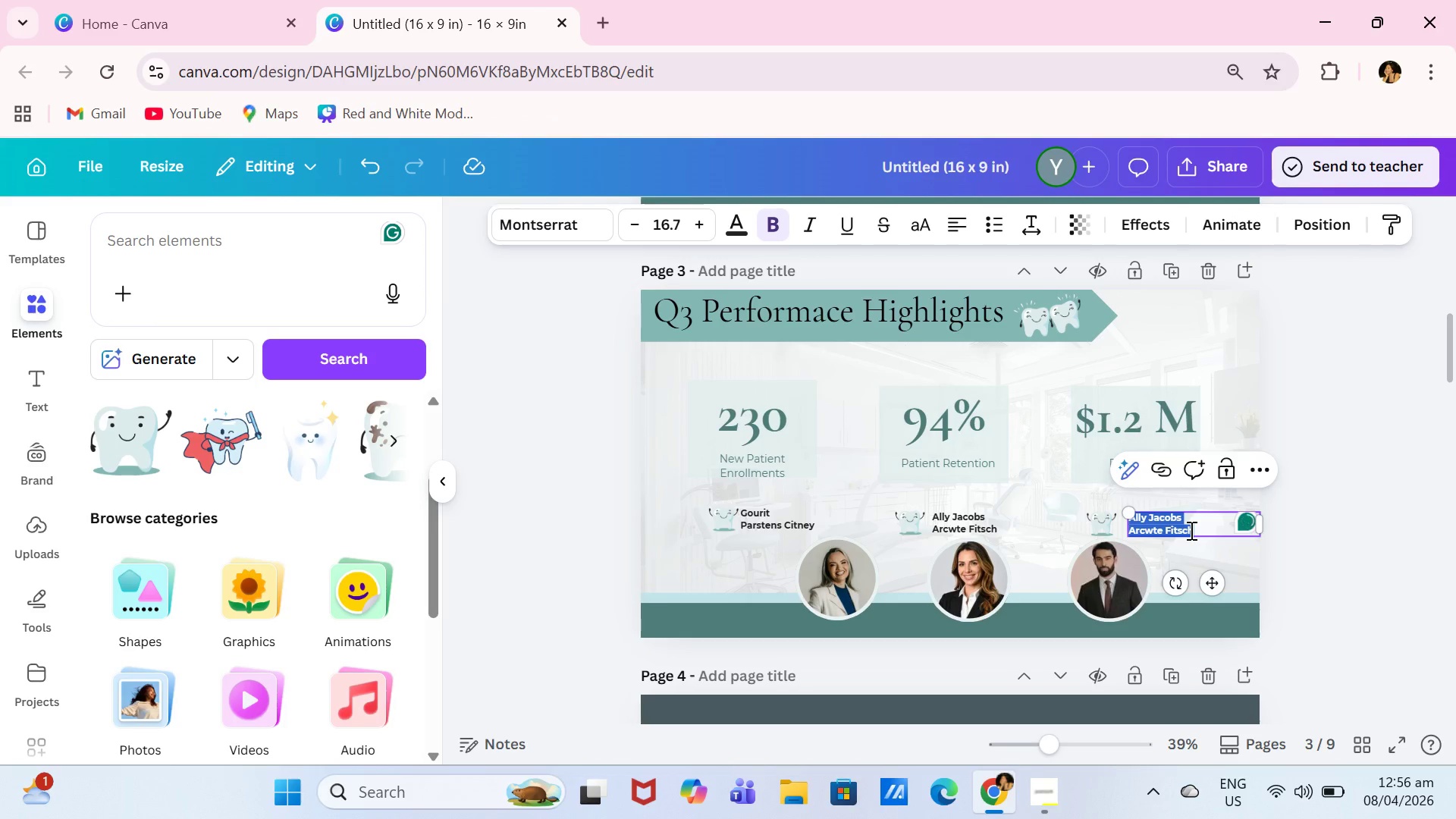 
type(Dr.Kyler )
 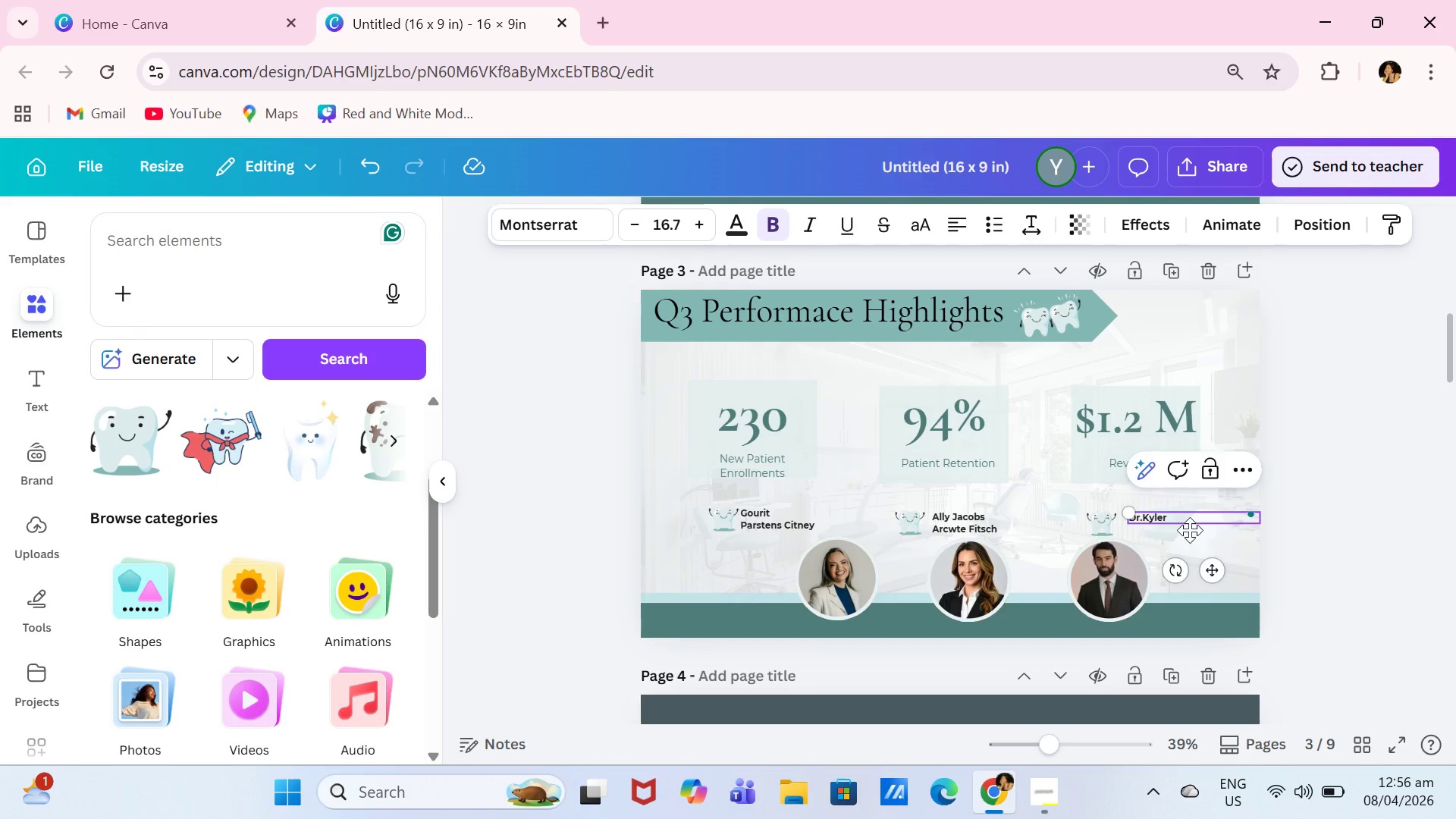 
key(Enter)
 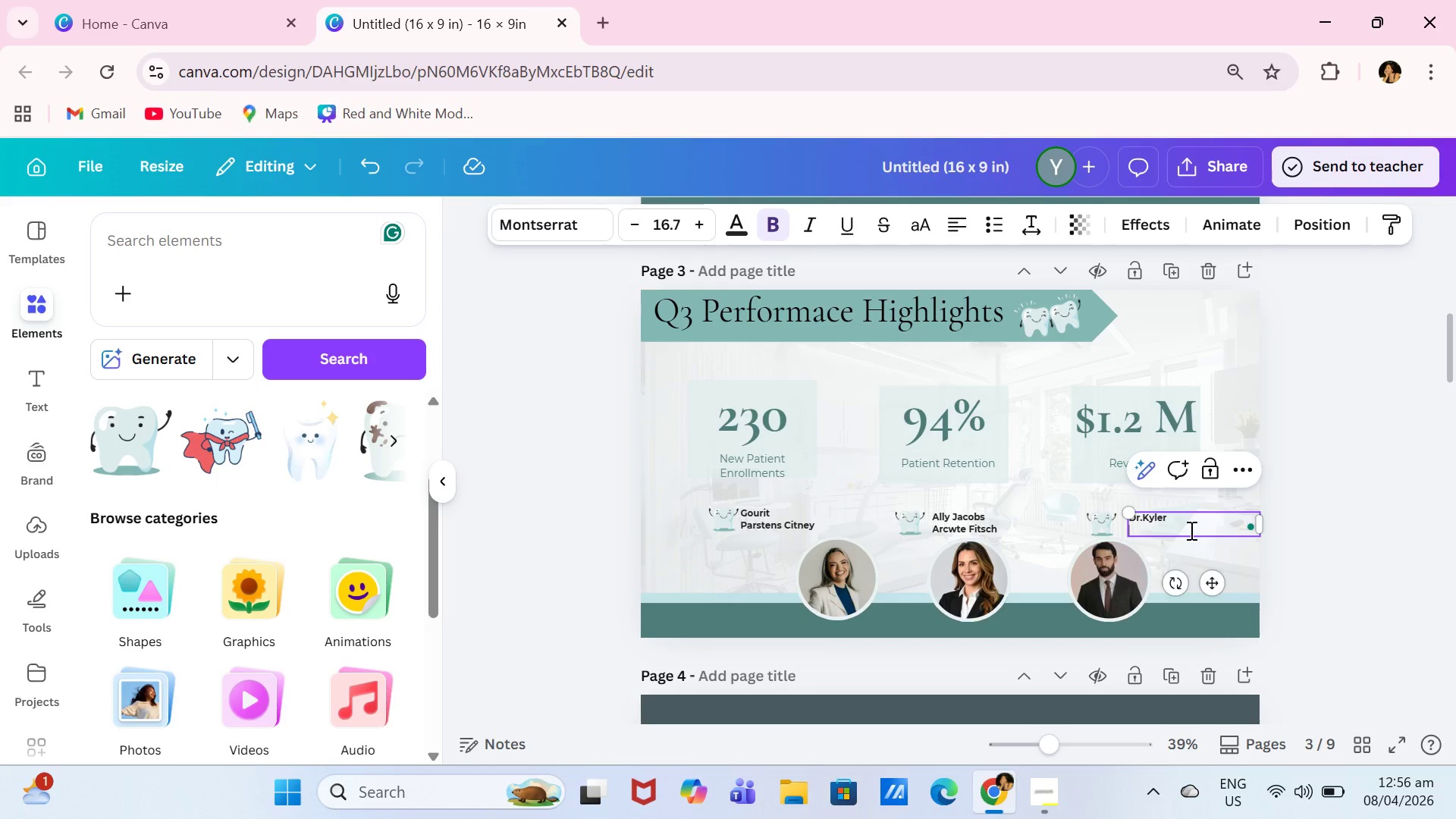 
type(TechronicNow)
 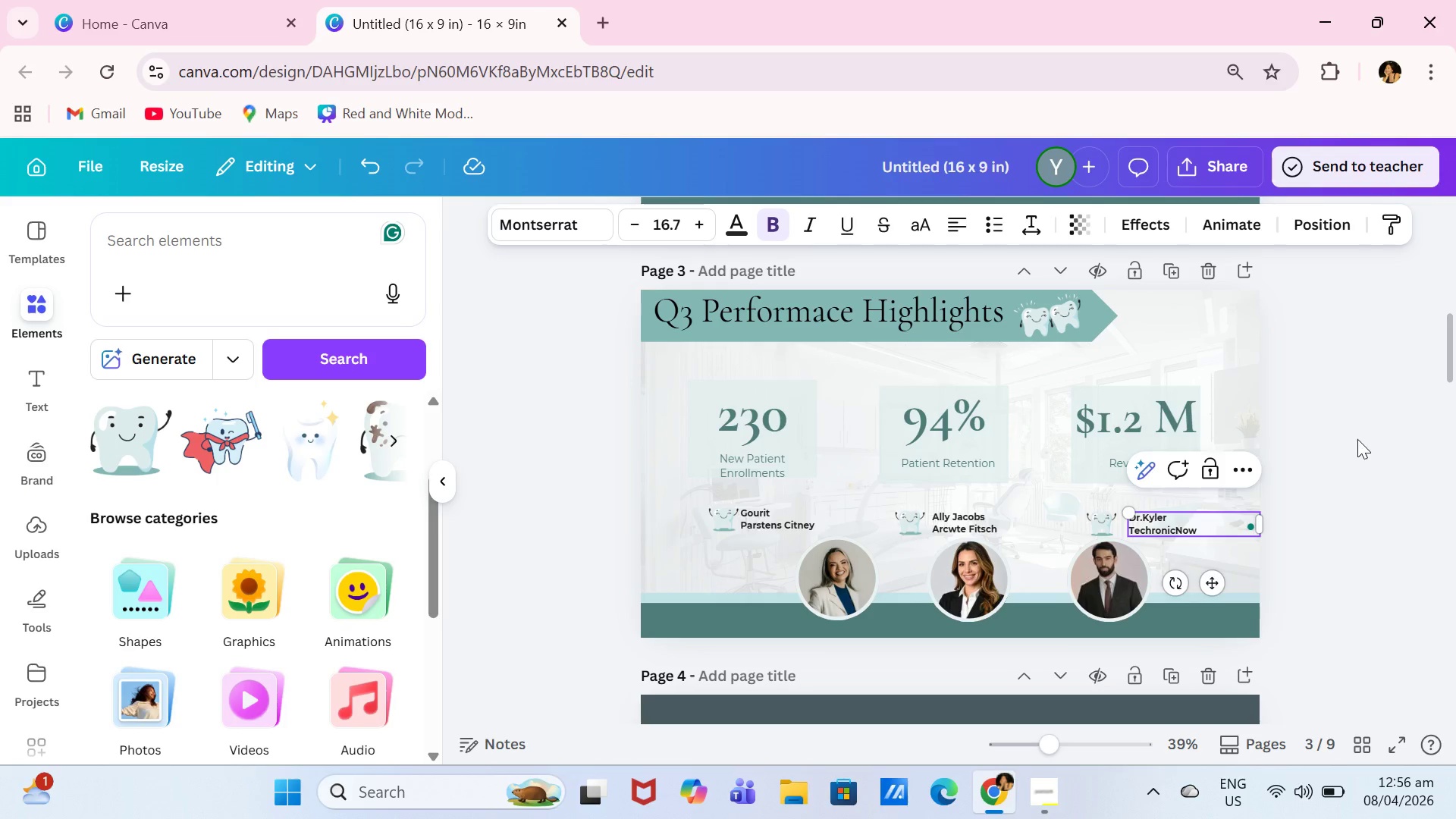 
left_click([1364, 438])
 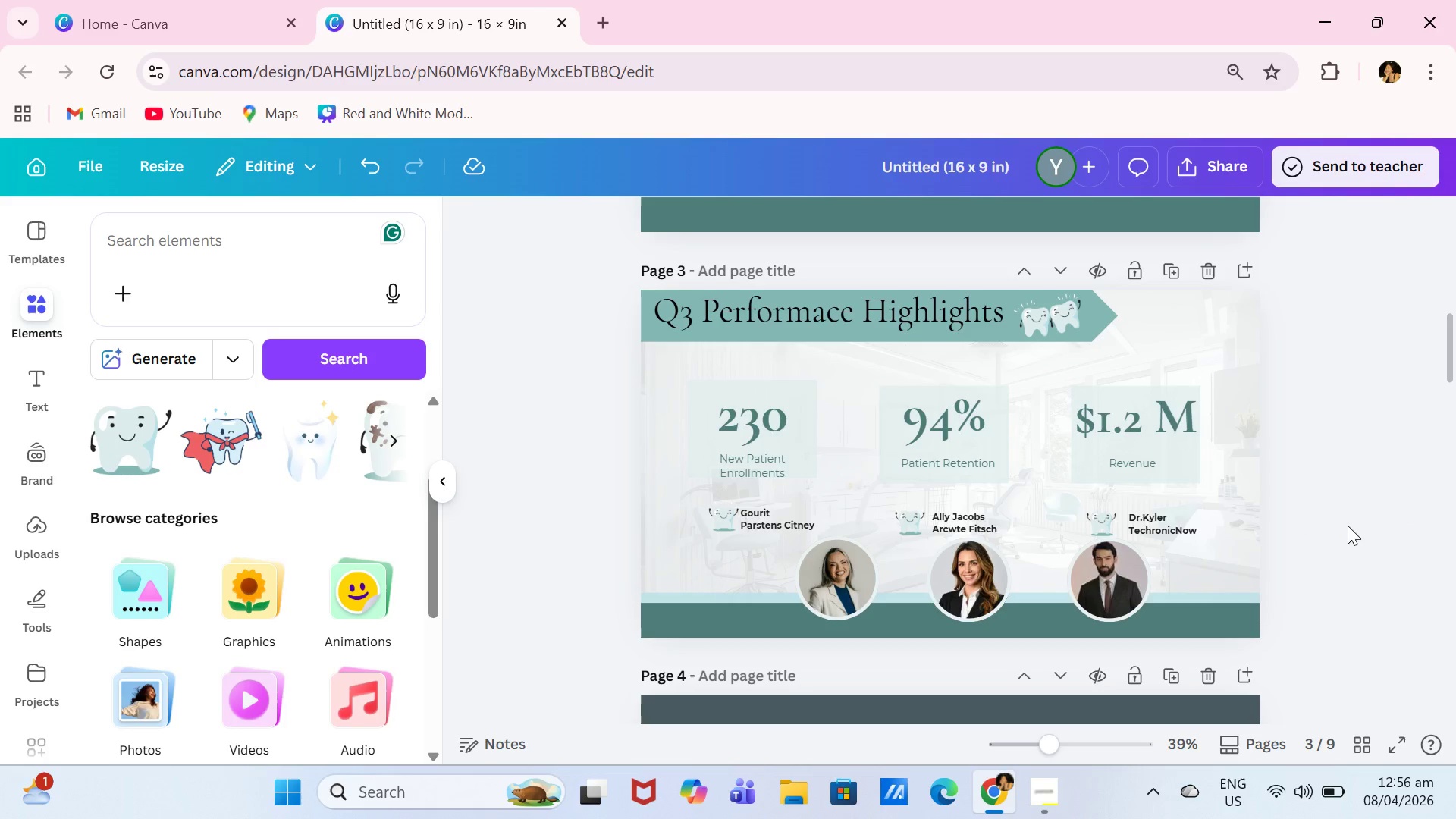 
left_click_drag(start_coordinate=[999, 574], to_coordinate=[994, 574])
 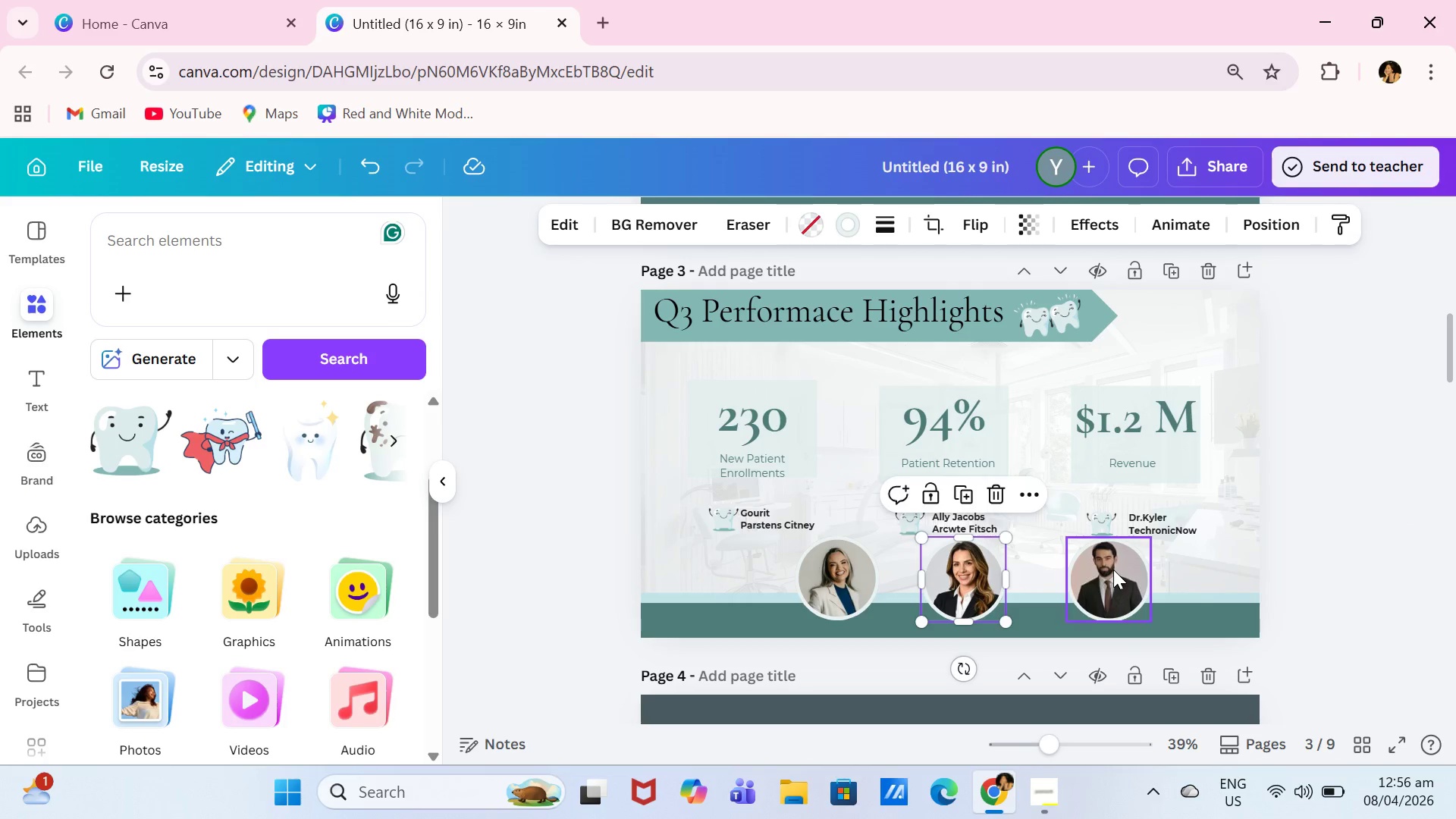 
left_click_drag(start_coordinate=[1113, 570], to_coordinate=[1104, 570])
 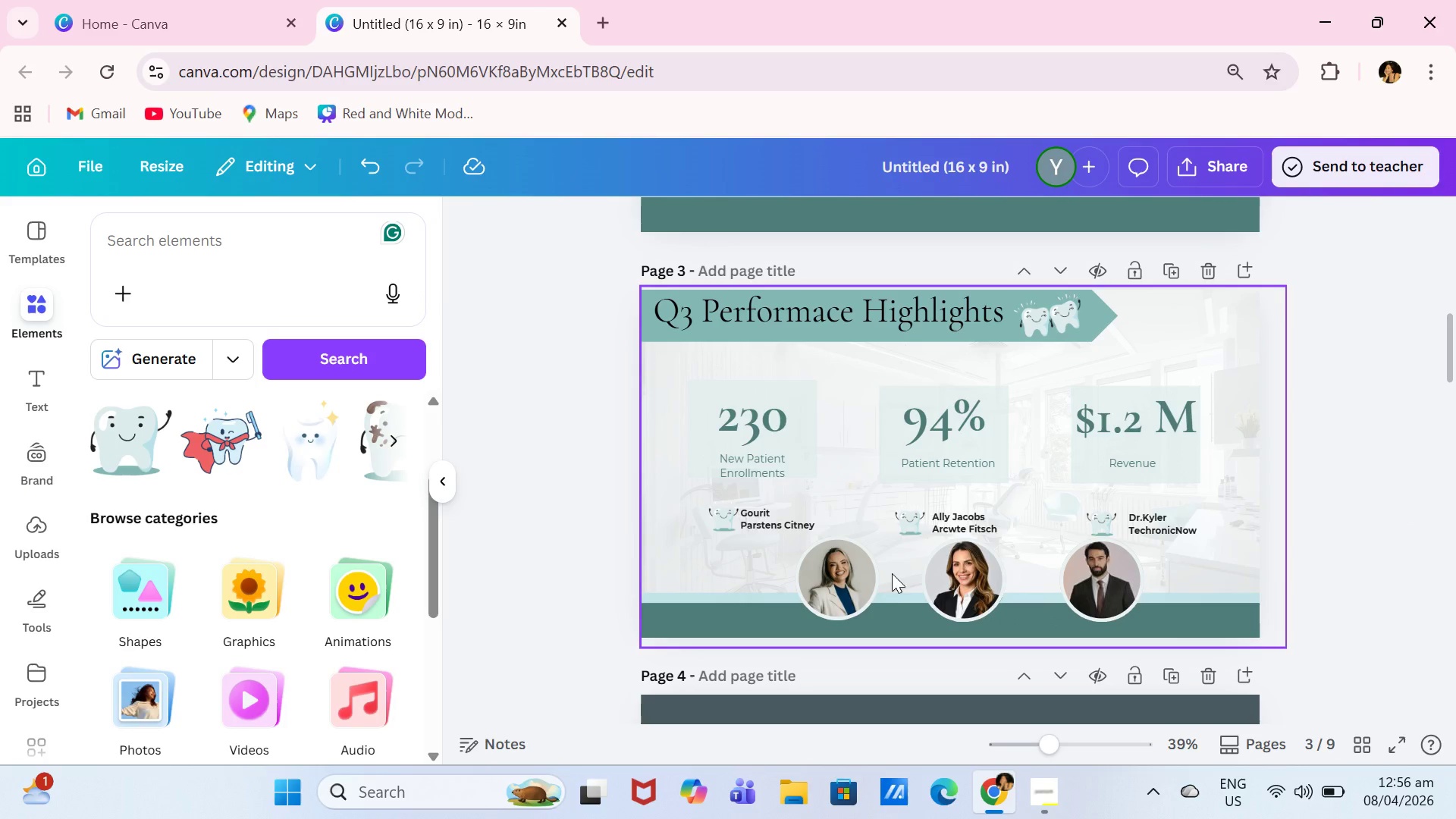 
left_click_drag(start_coordinate=[849, 588], to_coordinate=[772, 592])
 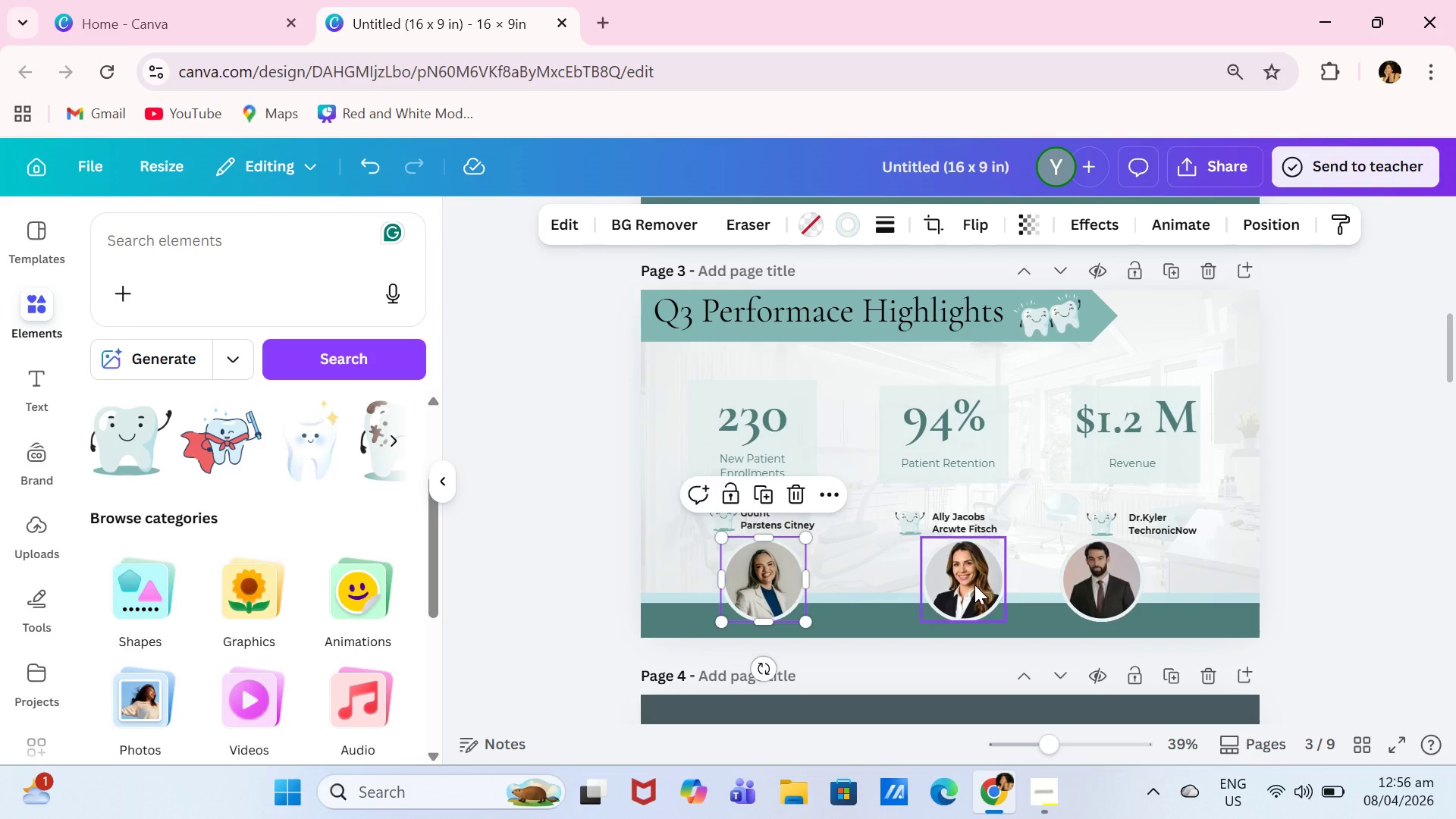 
left_click_drag(start_coordinate=[973, 585], to_coordinate=[966, 588])
 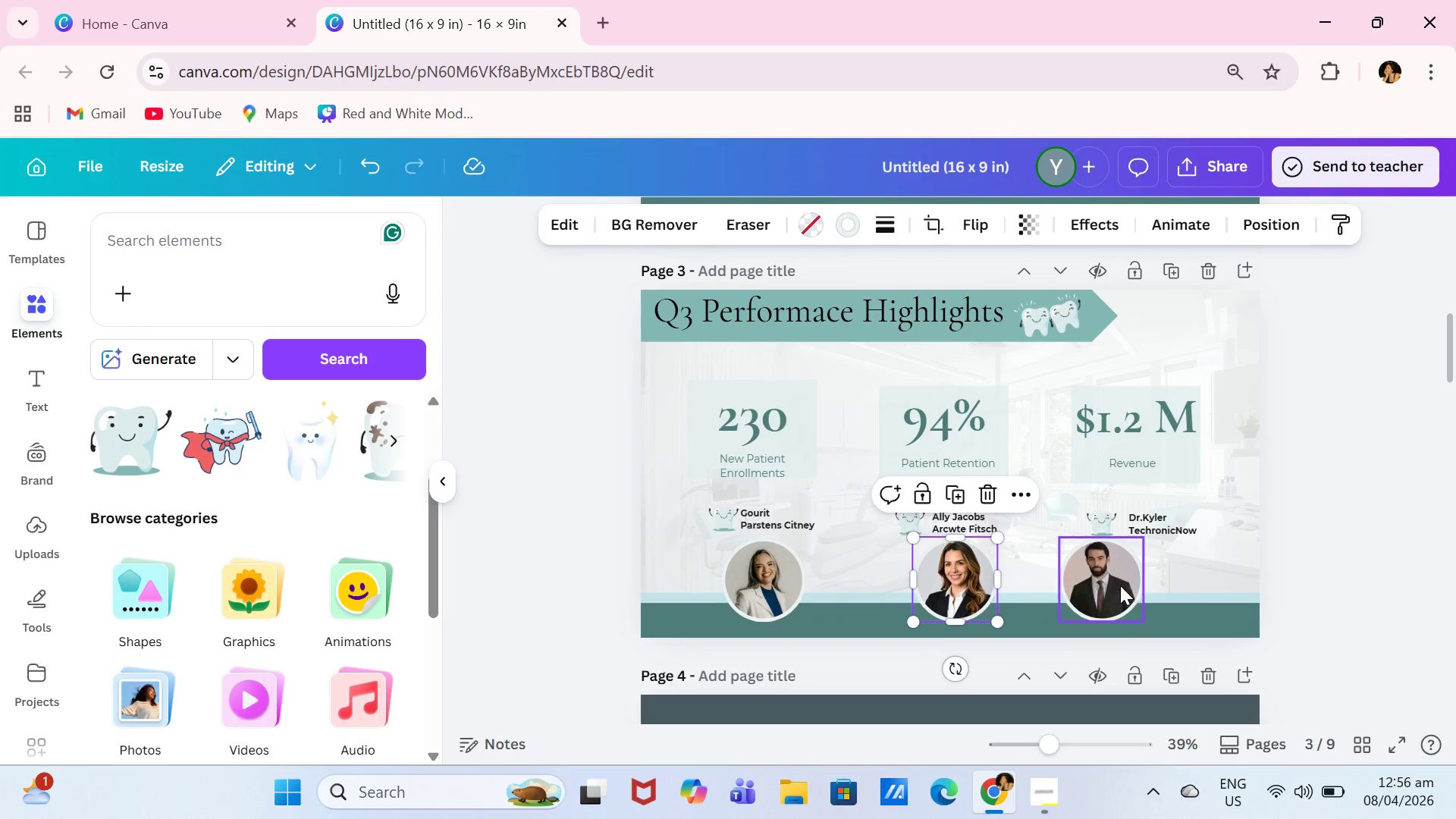 
left_click_drag(start_coordinate=[1120, 585], to_coordinate=[1159, 585])
 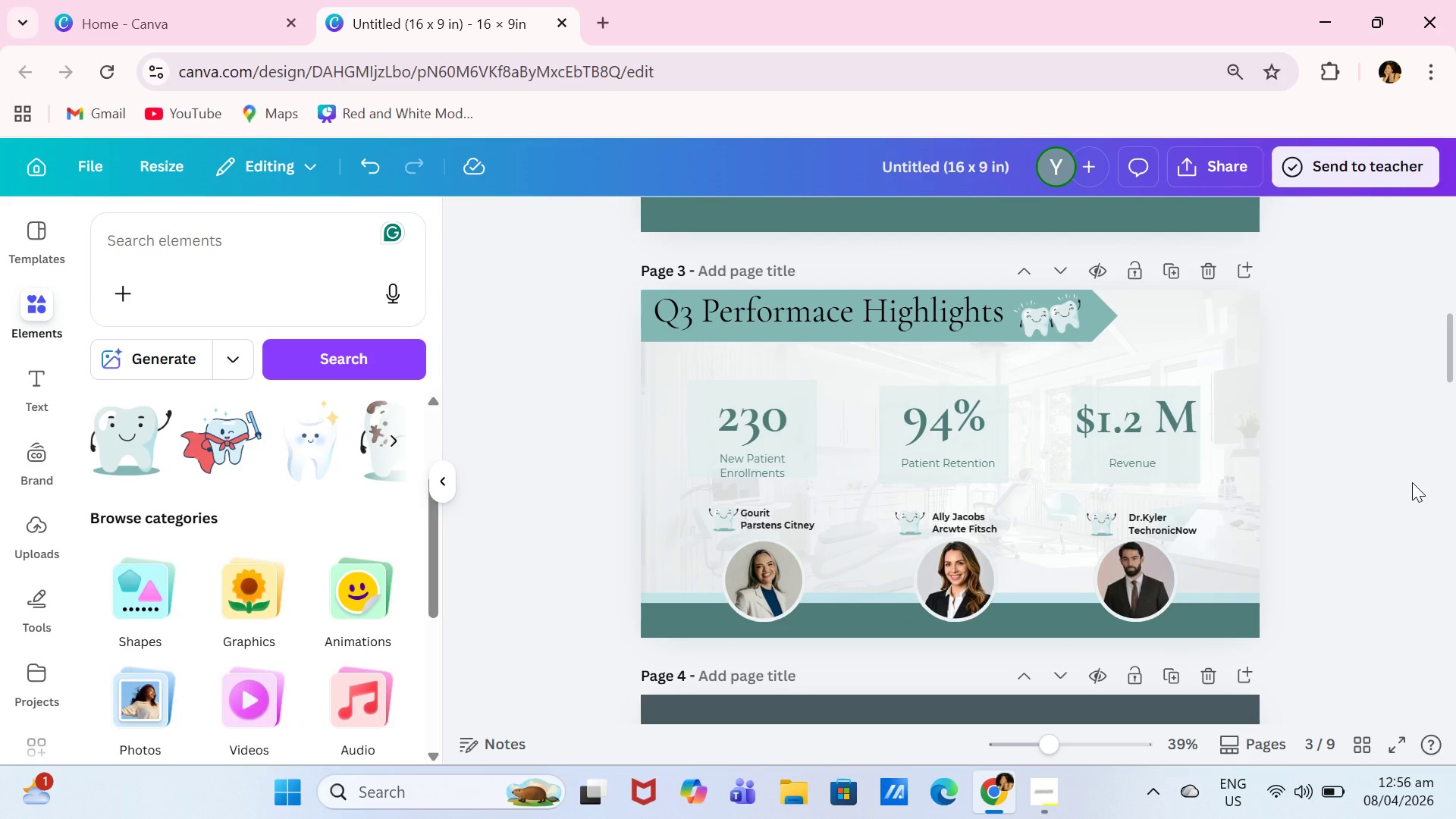 
scroll: coordinate [1410, 482], scroll_direction: down, amount: 4.0
 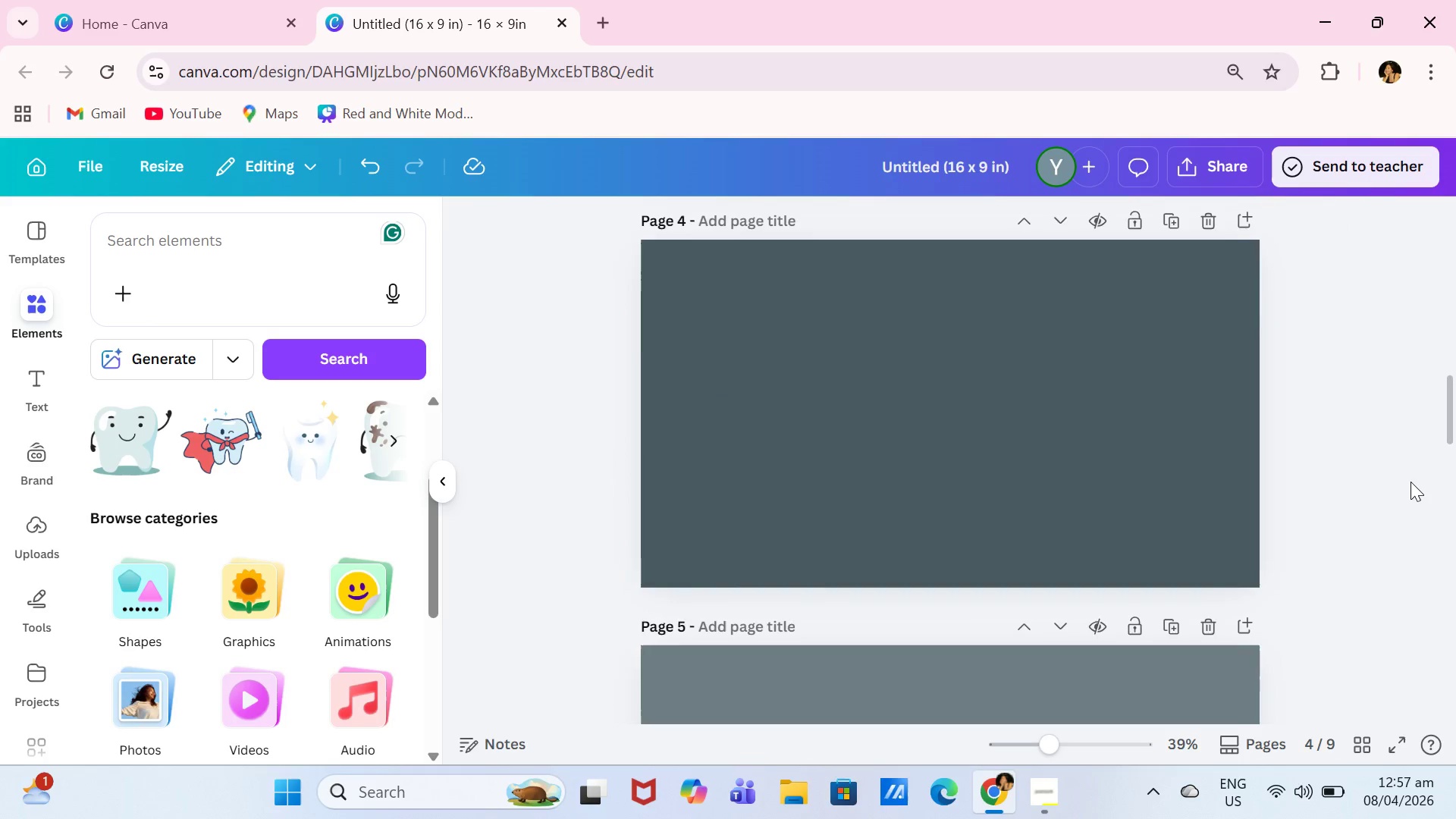 
scroll: coordinate [1450, 369], scroll_direction: up, amount: 7.0
 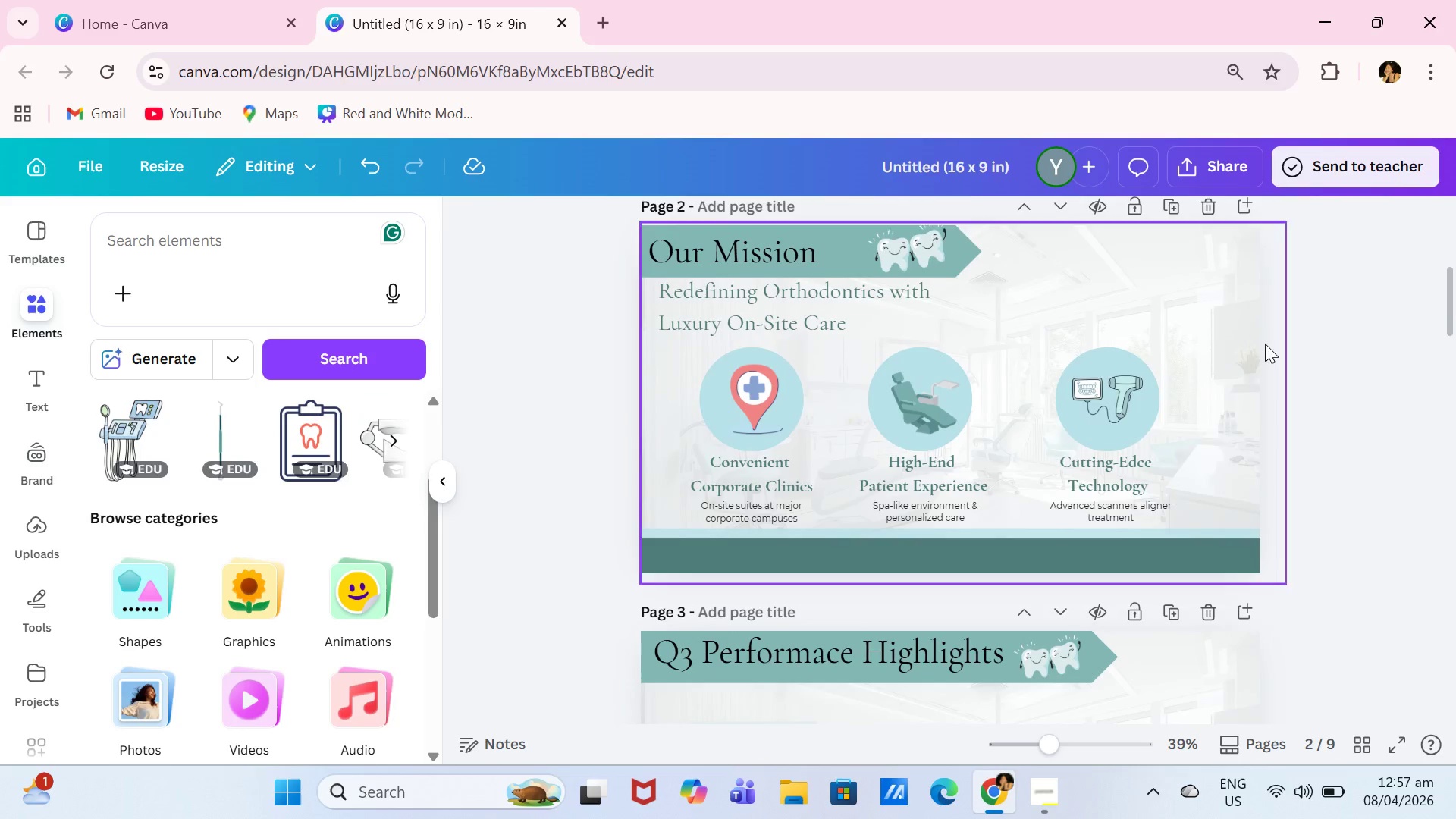 
scroll: coordinate [1312, 383], scroll_direction: down, amount: 2.0
 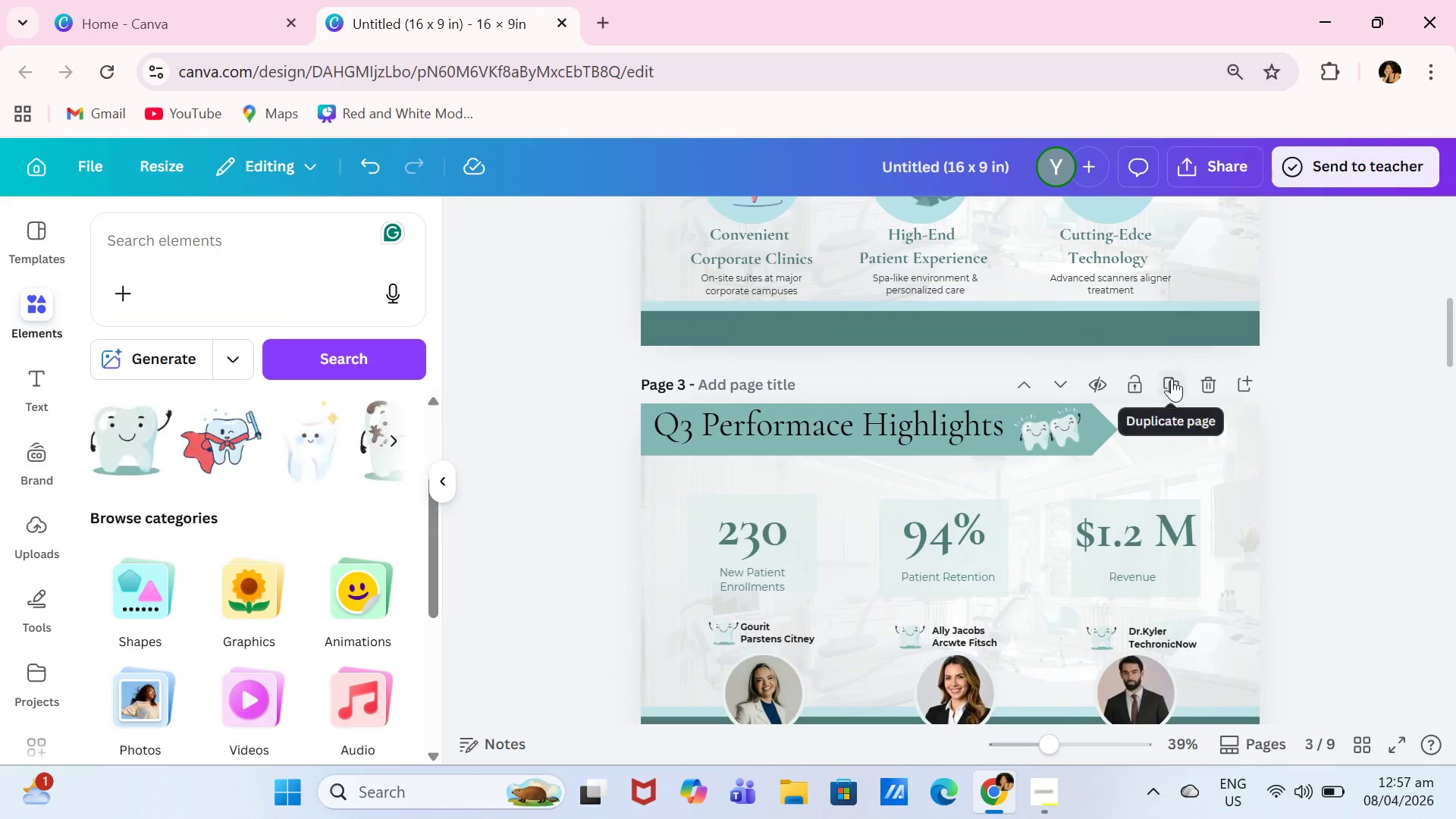 
left_click([1172, 378])
 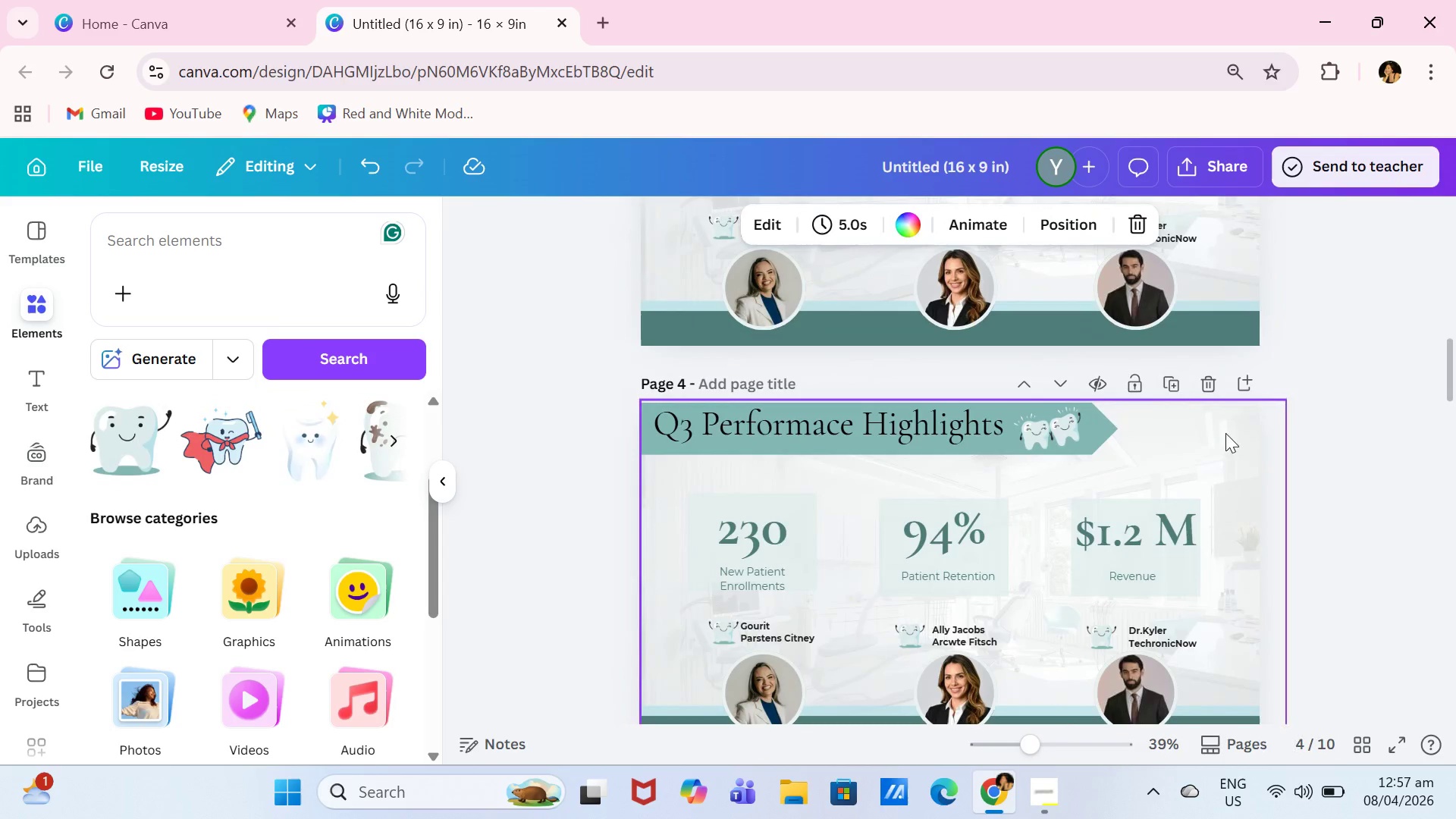 
scroll: coordinate [1225, 433], scroll_direction: down, amount: 1.0
 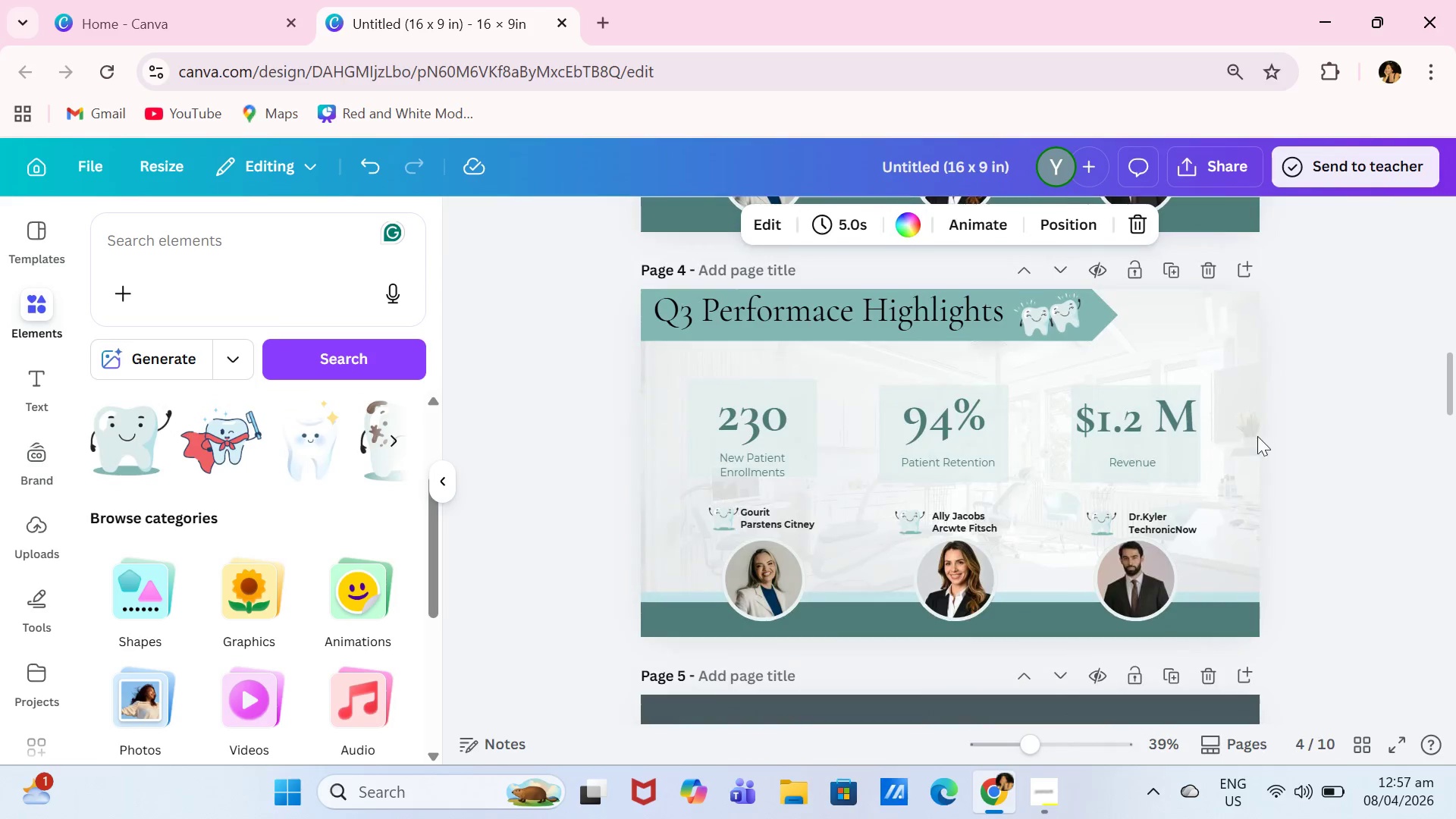 
double_click([870, 323])
 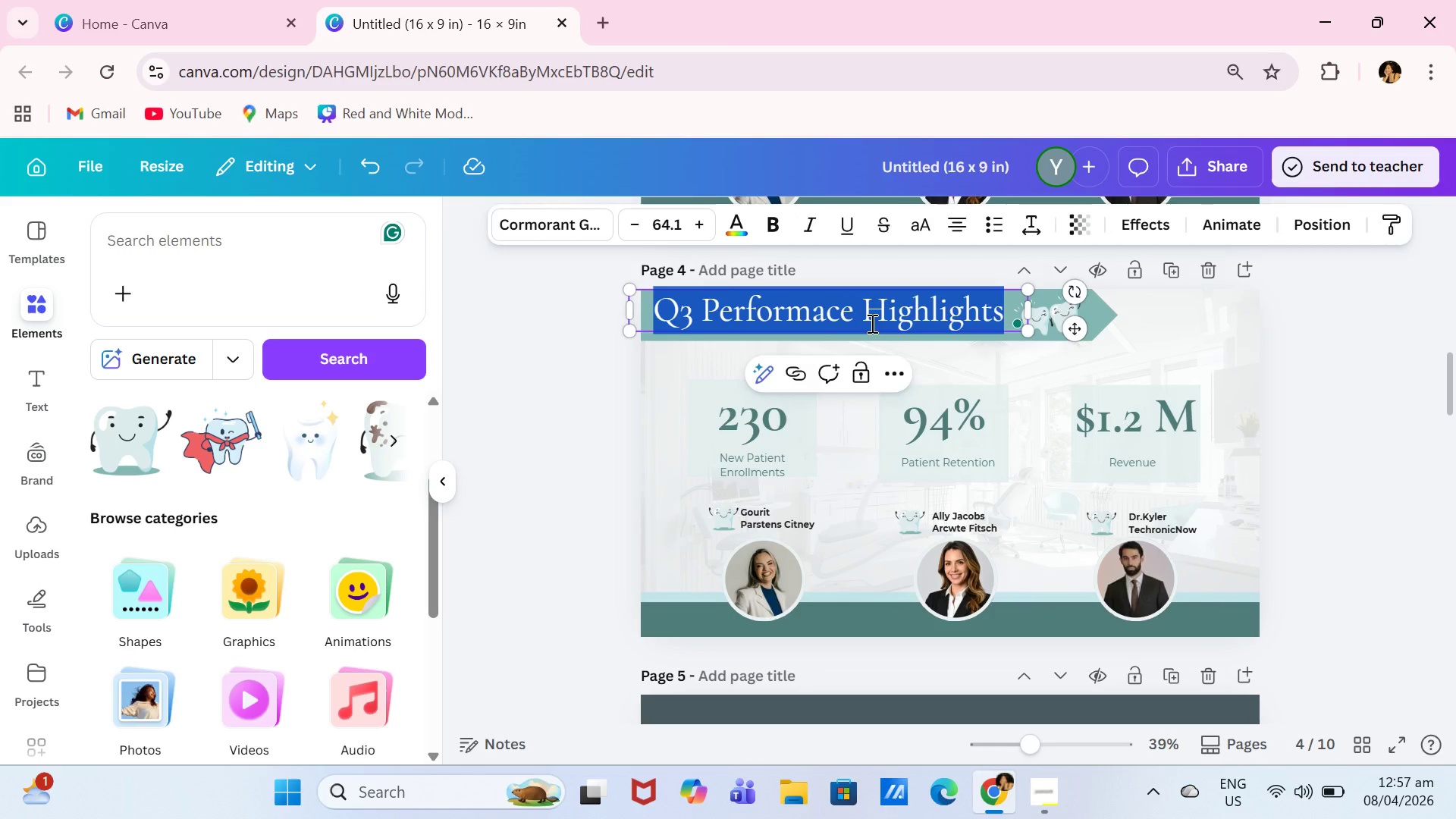 
type(PA)
key(Backspace)
key(Backspace)
type(Patient Retention Succee)
key(Backspace)
type(ss)
 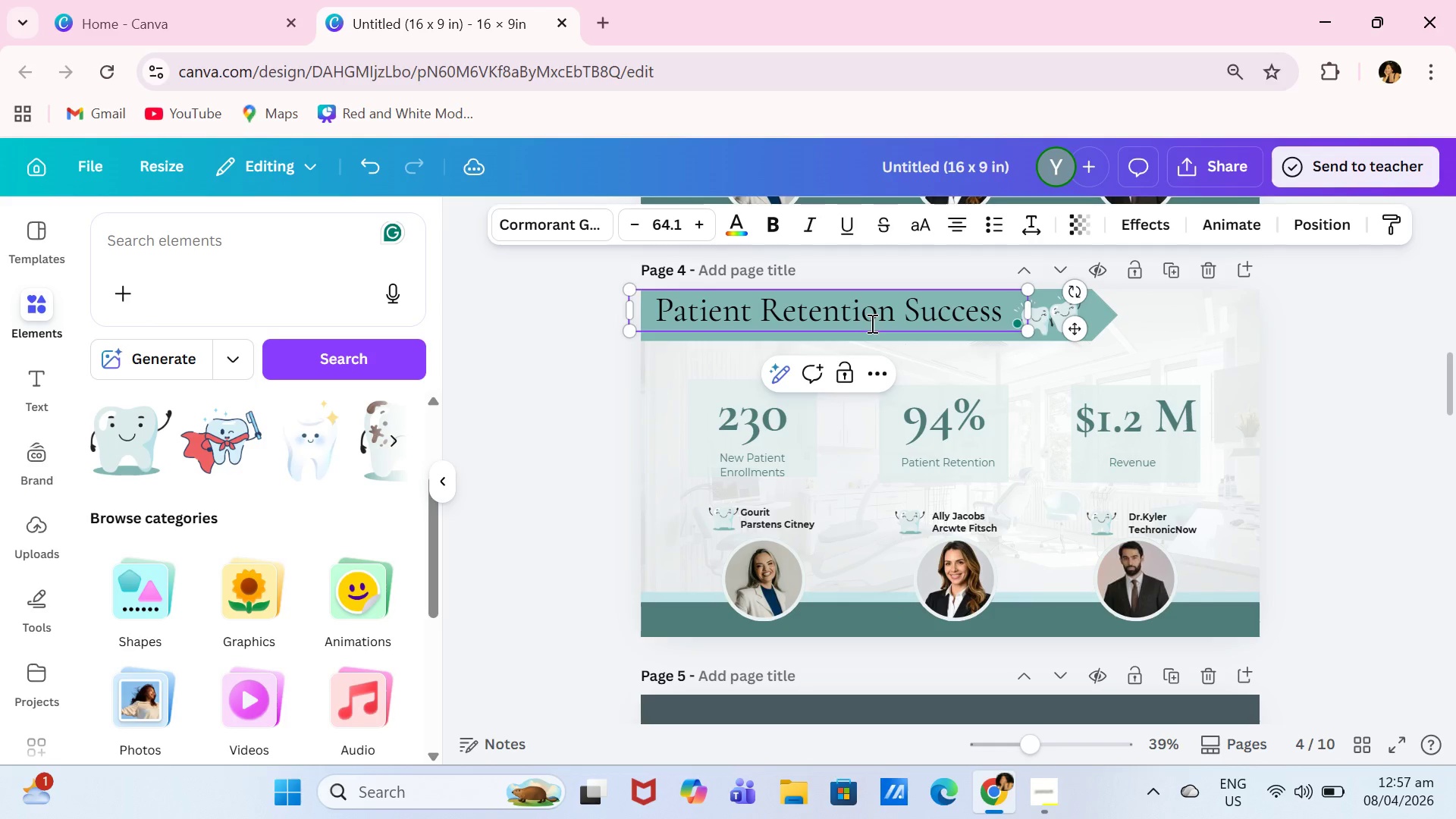 
left_click([1437, 472])
 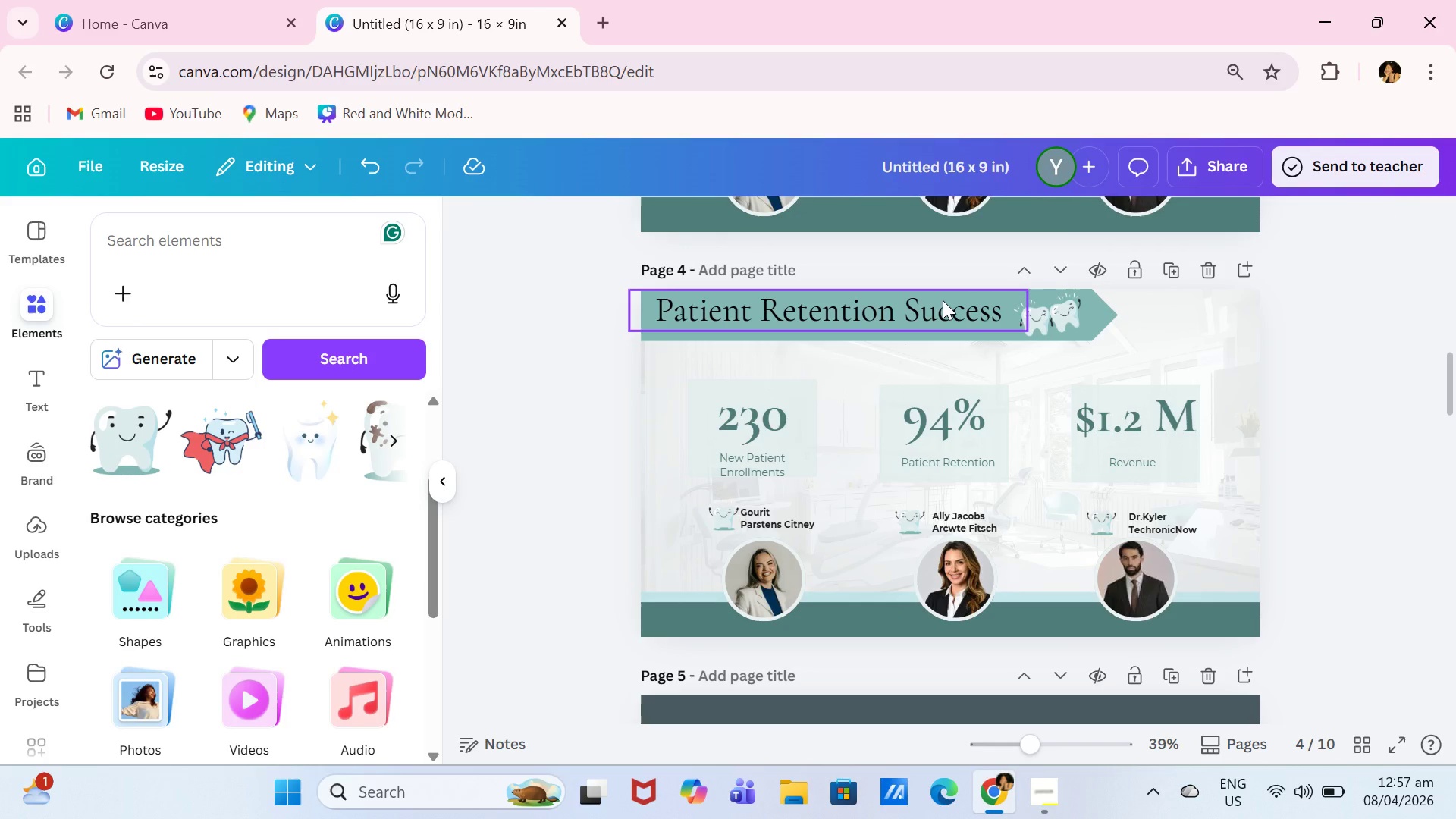 
left_click_drag(start_coordinate=[942, 300], to_coordinate=[941, 312])
 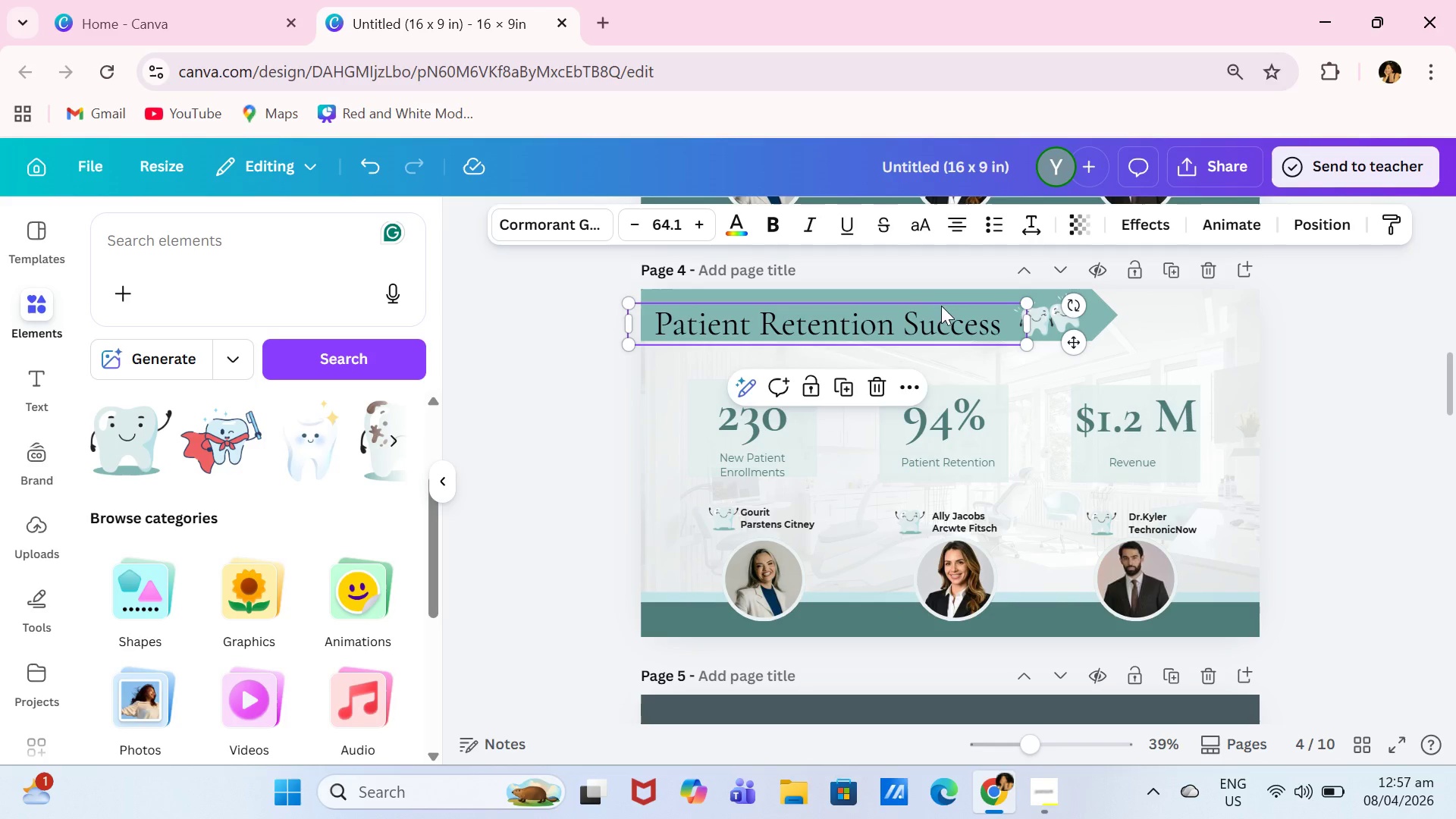 
left_click([941, 306])
 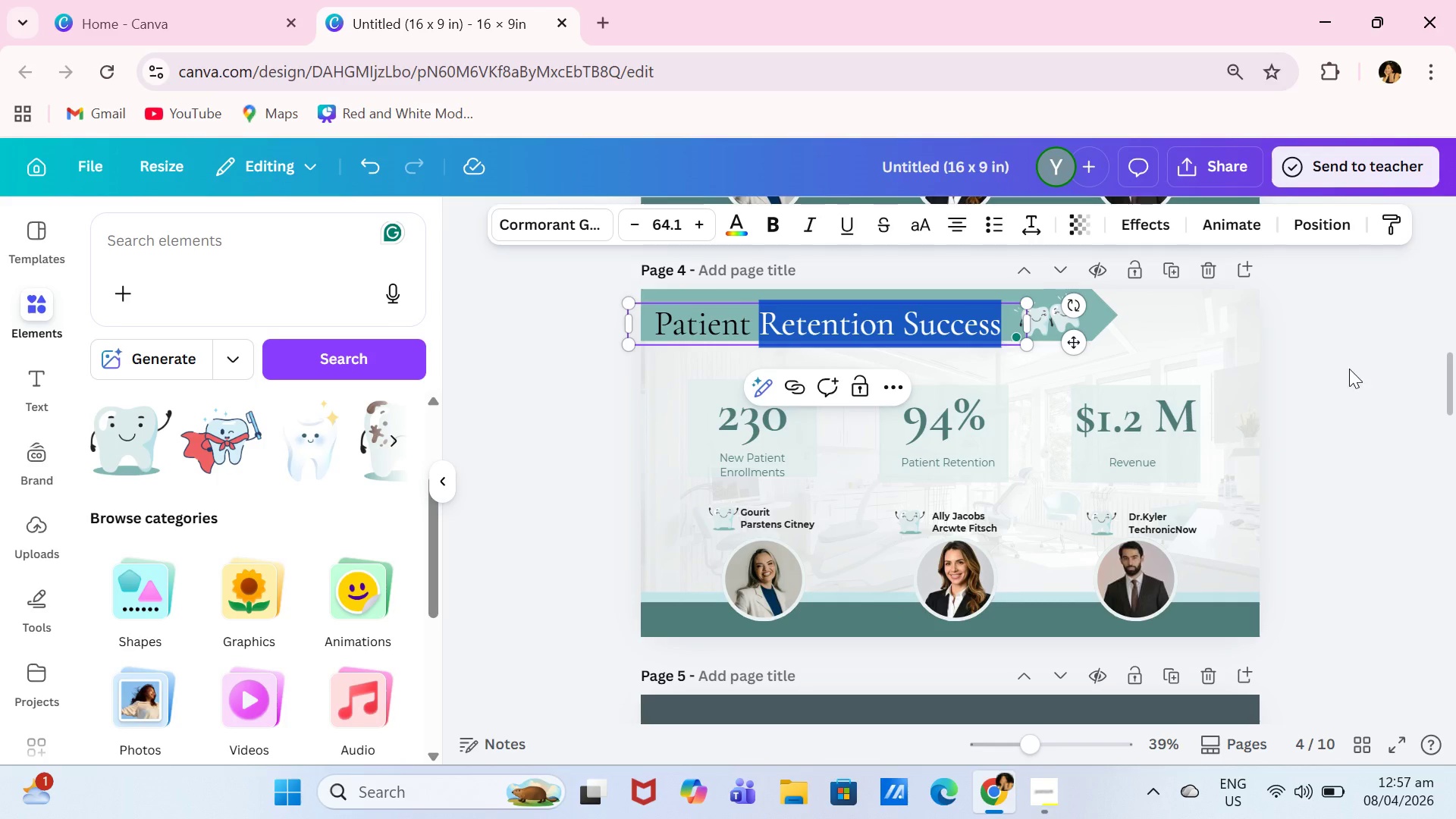 
left_click_drag(start_coordinate=[1362, 370], to_coordinate=[1357, 366])
 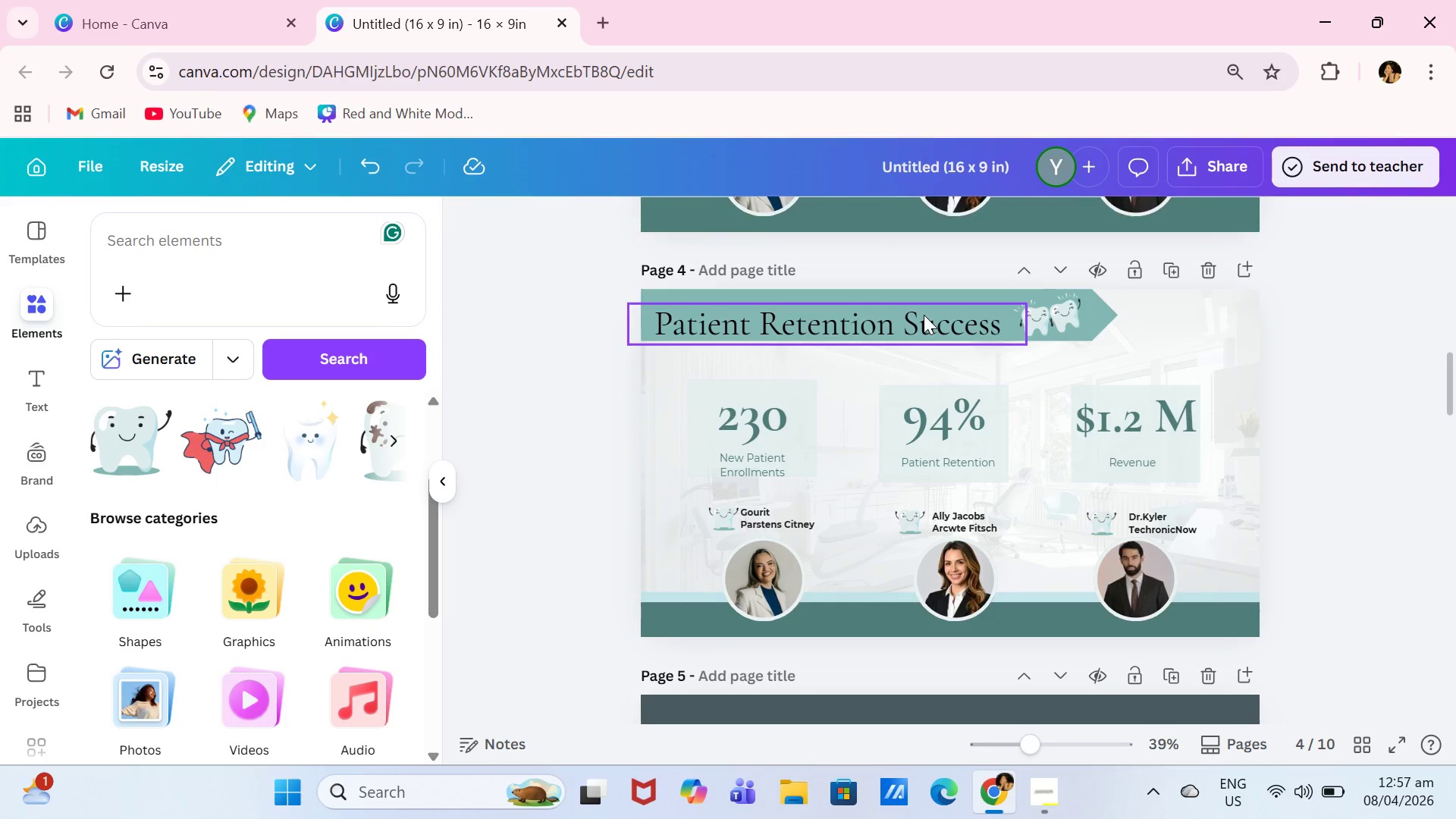 
left_click_drag(start_coordinate=[924, 315], to_coordinate=[923, 305])
 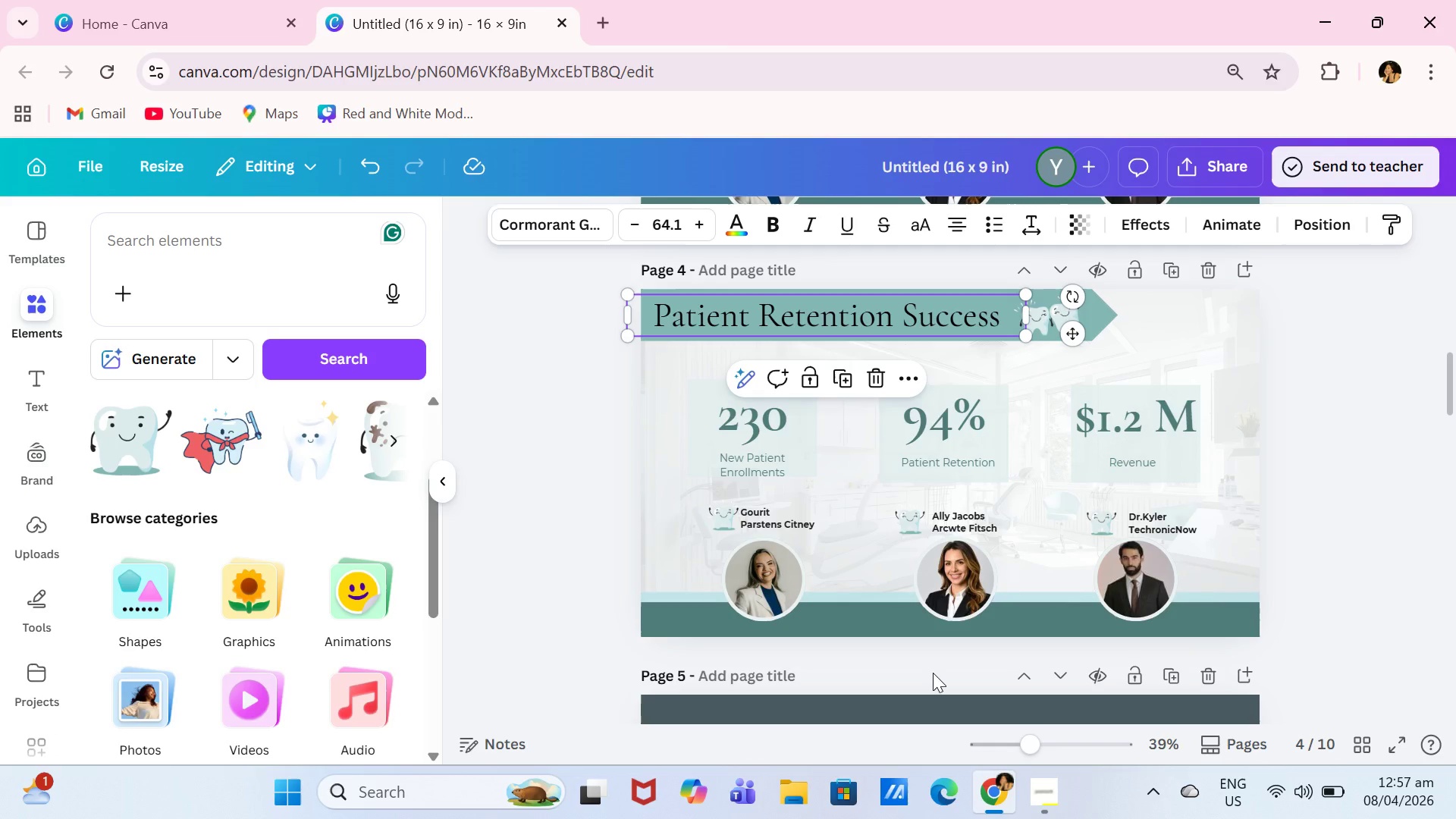 
wait(26.62)
 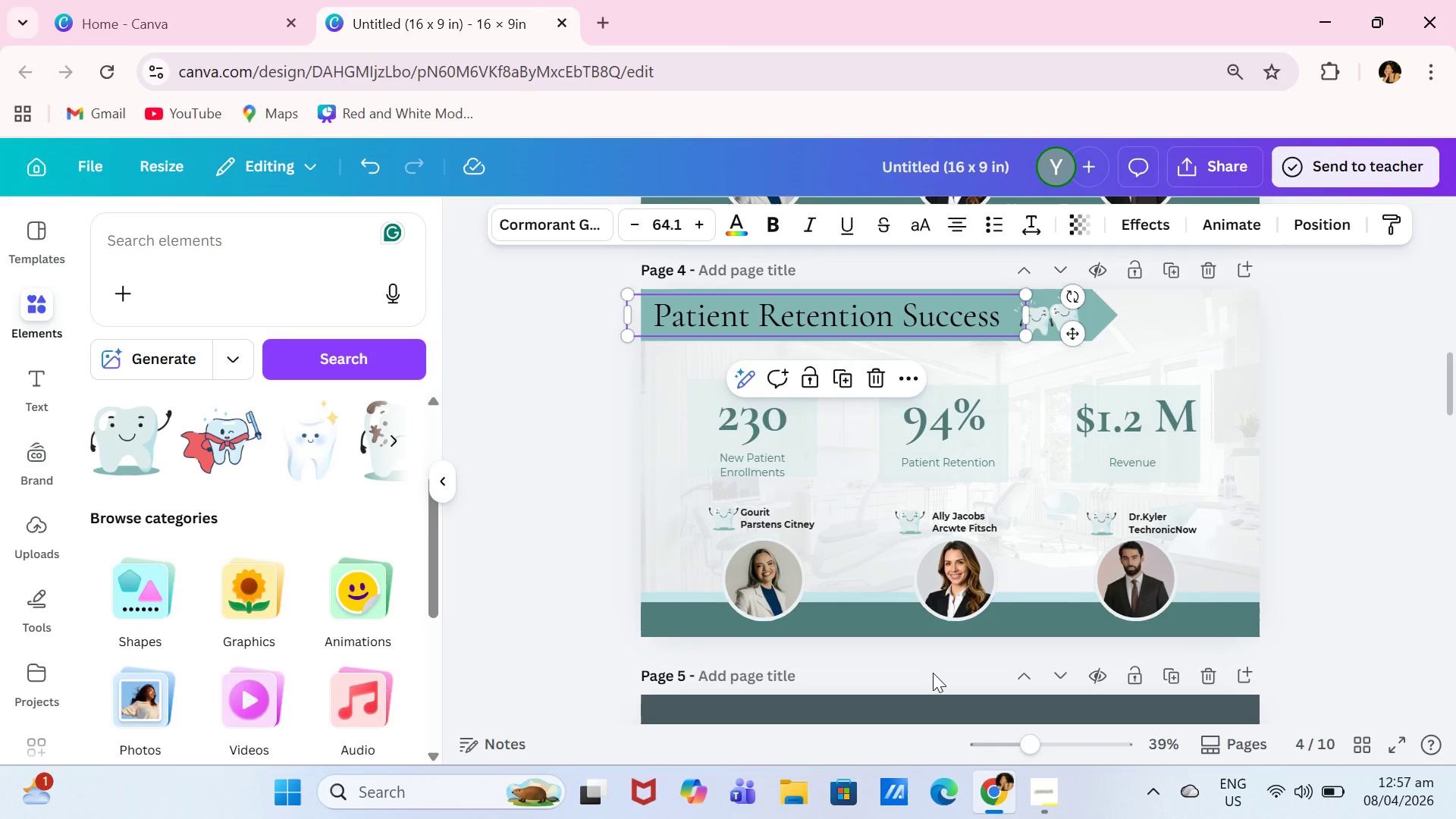 
left_click([764, 583])
 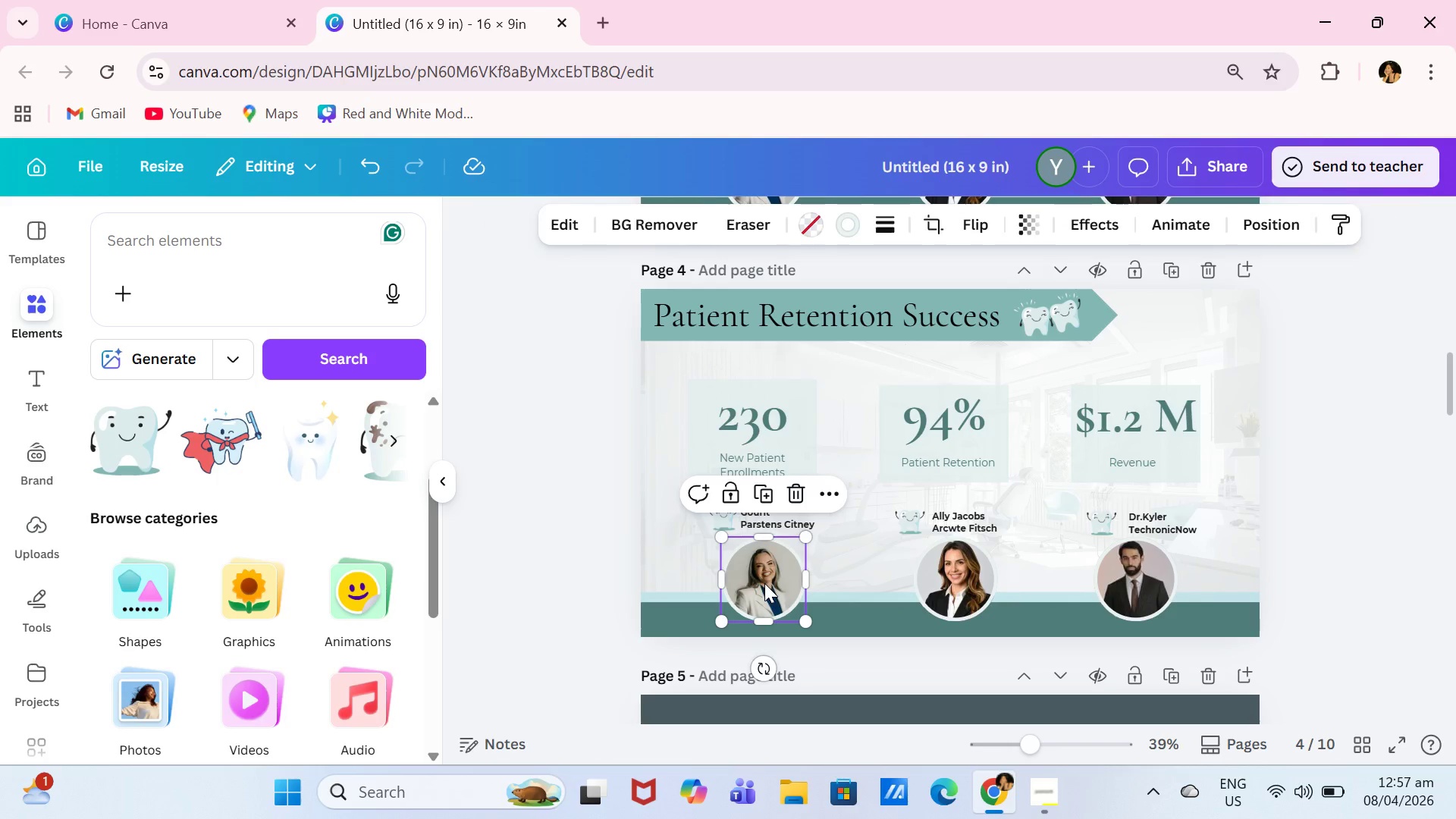 
key(Backspace)
 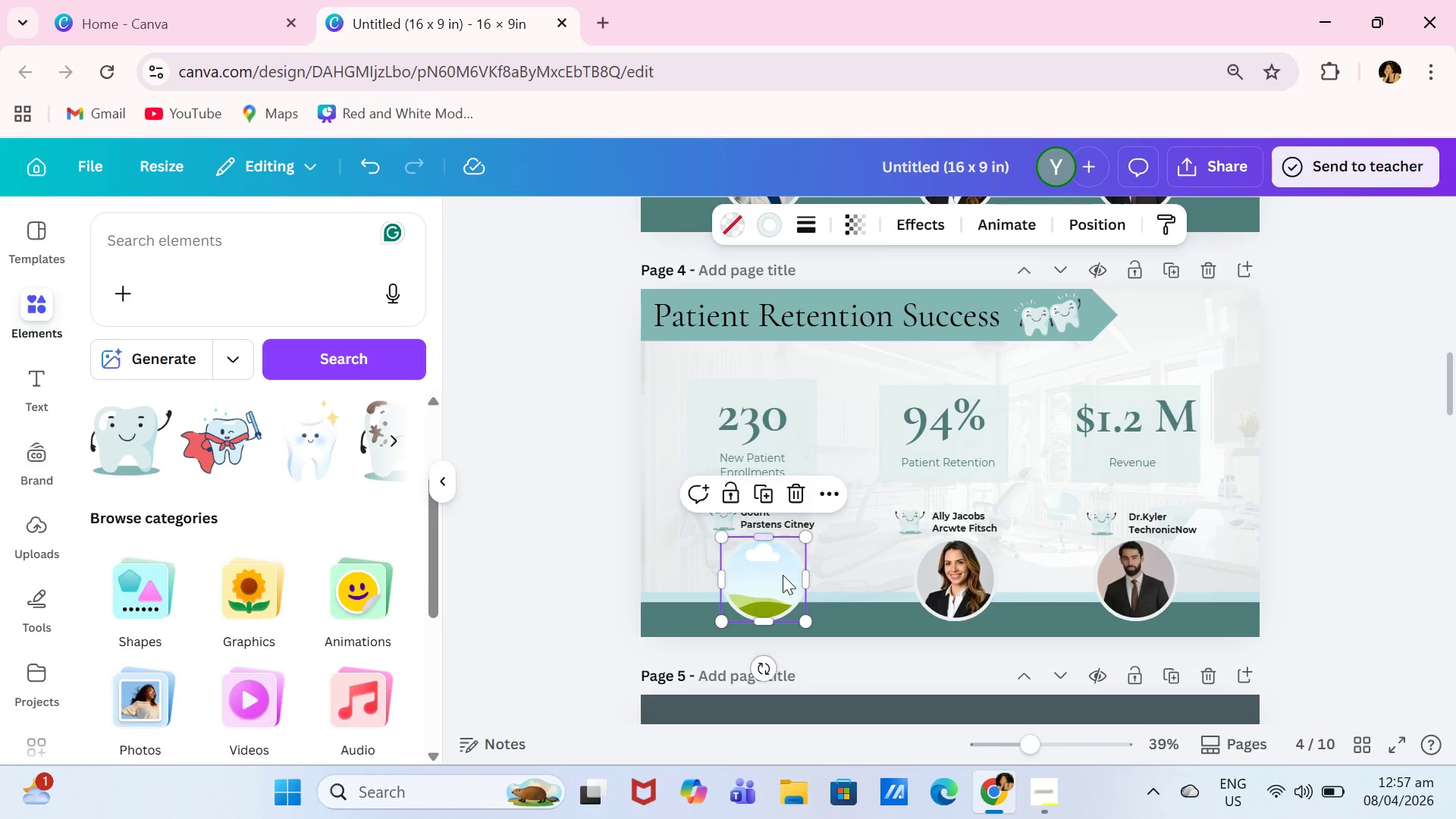 
key(Backspace)
 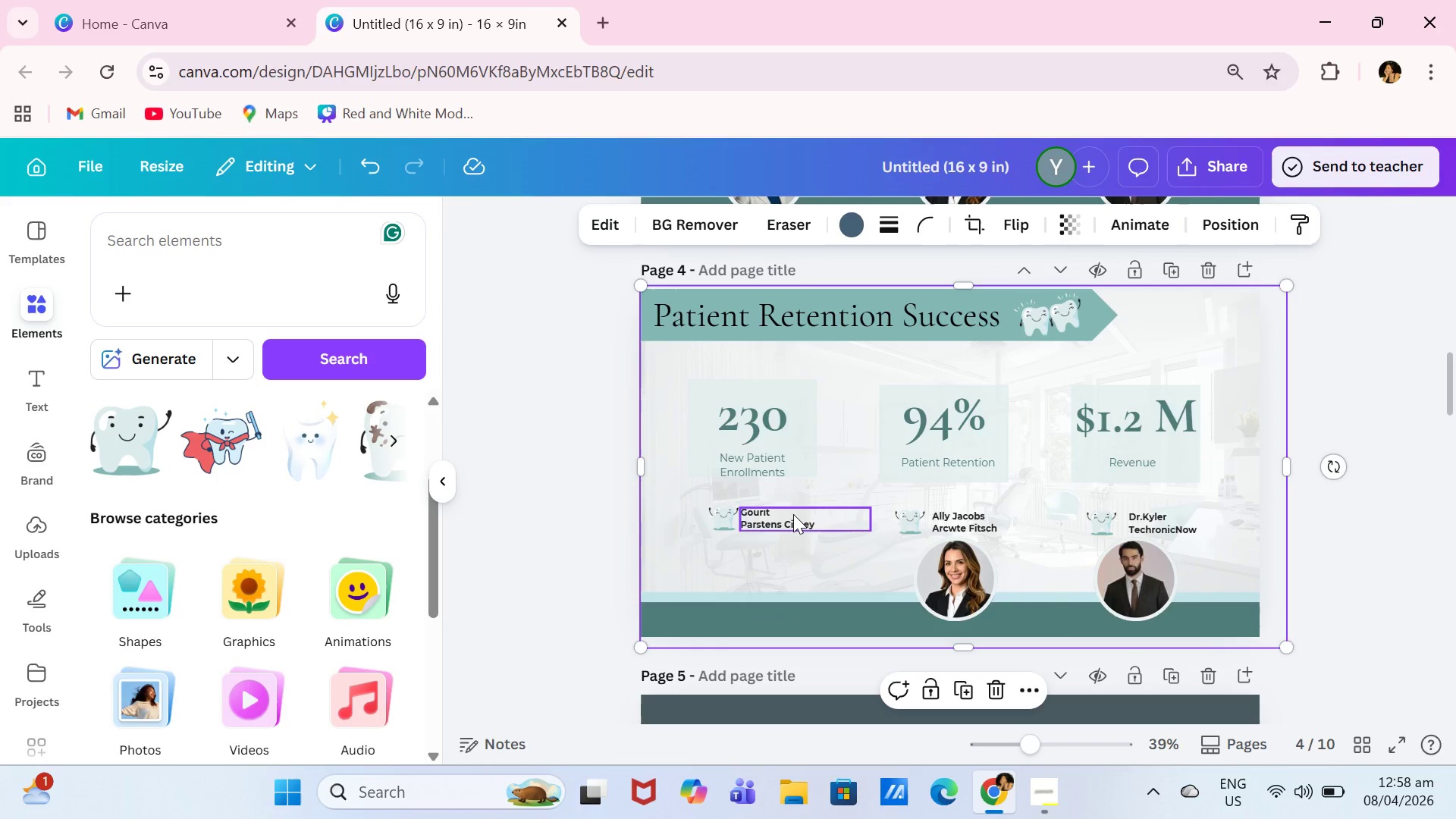 
double_click([793, 514])
 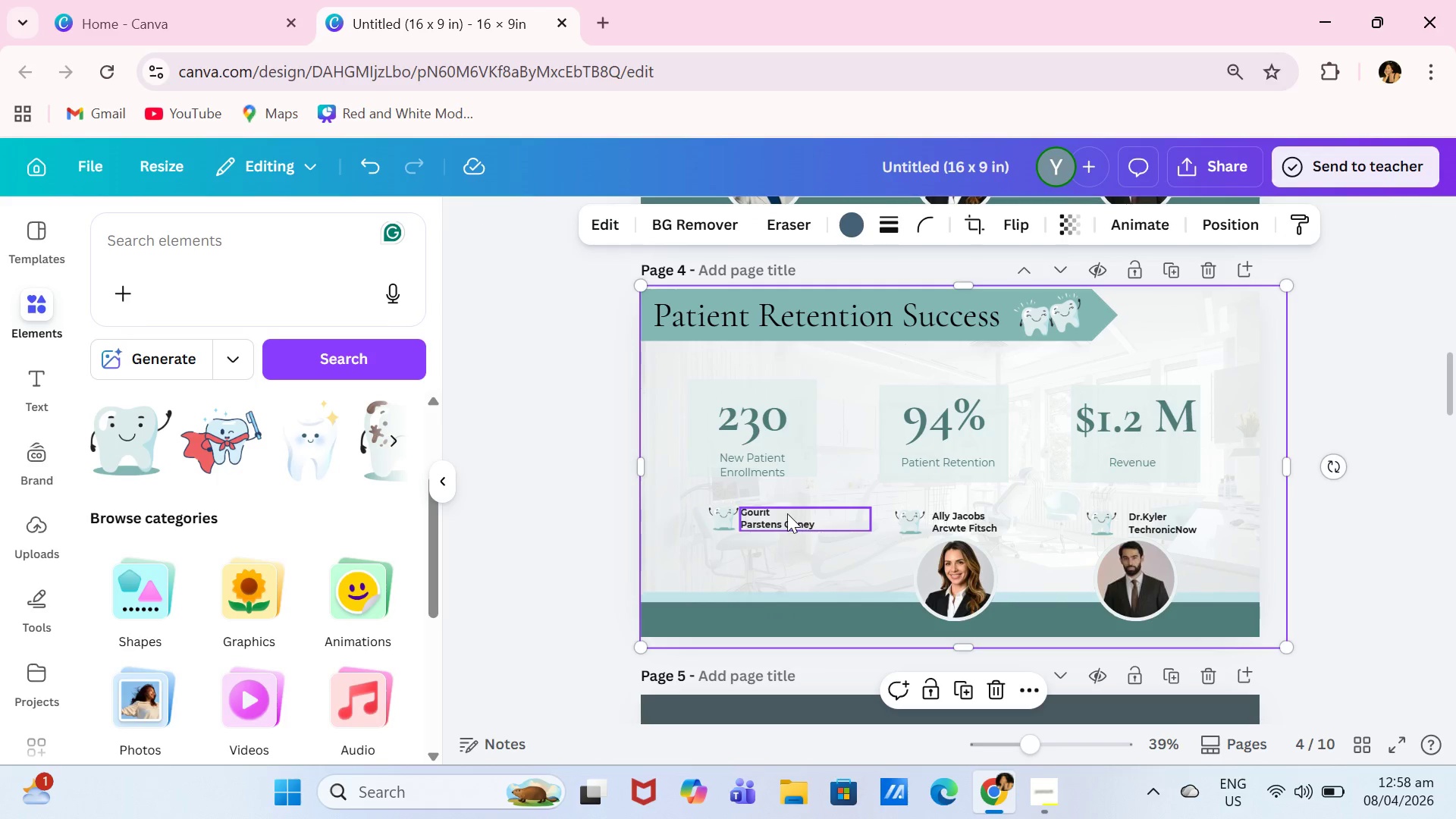 
key(Backspace)
 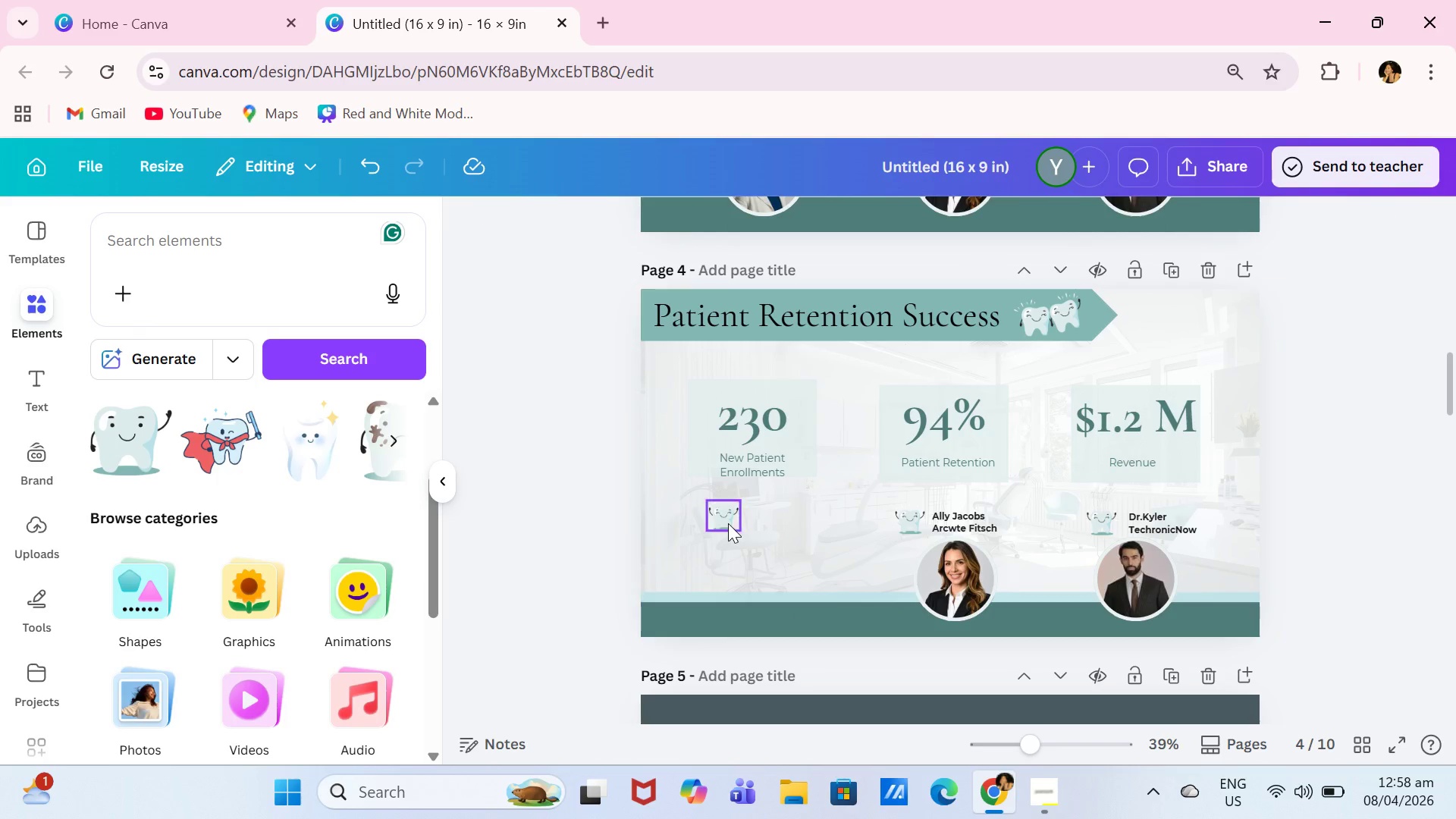 
left_click([728, 523])
 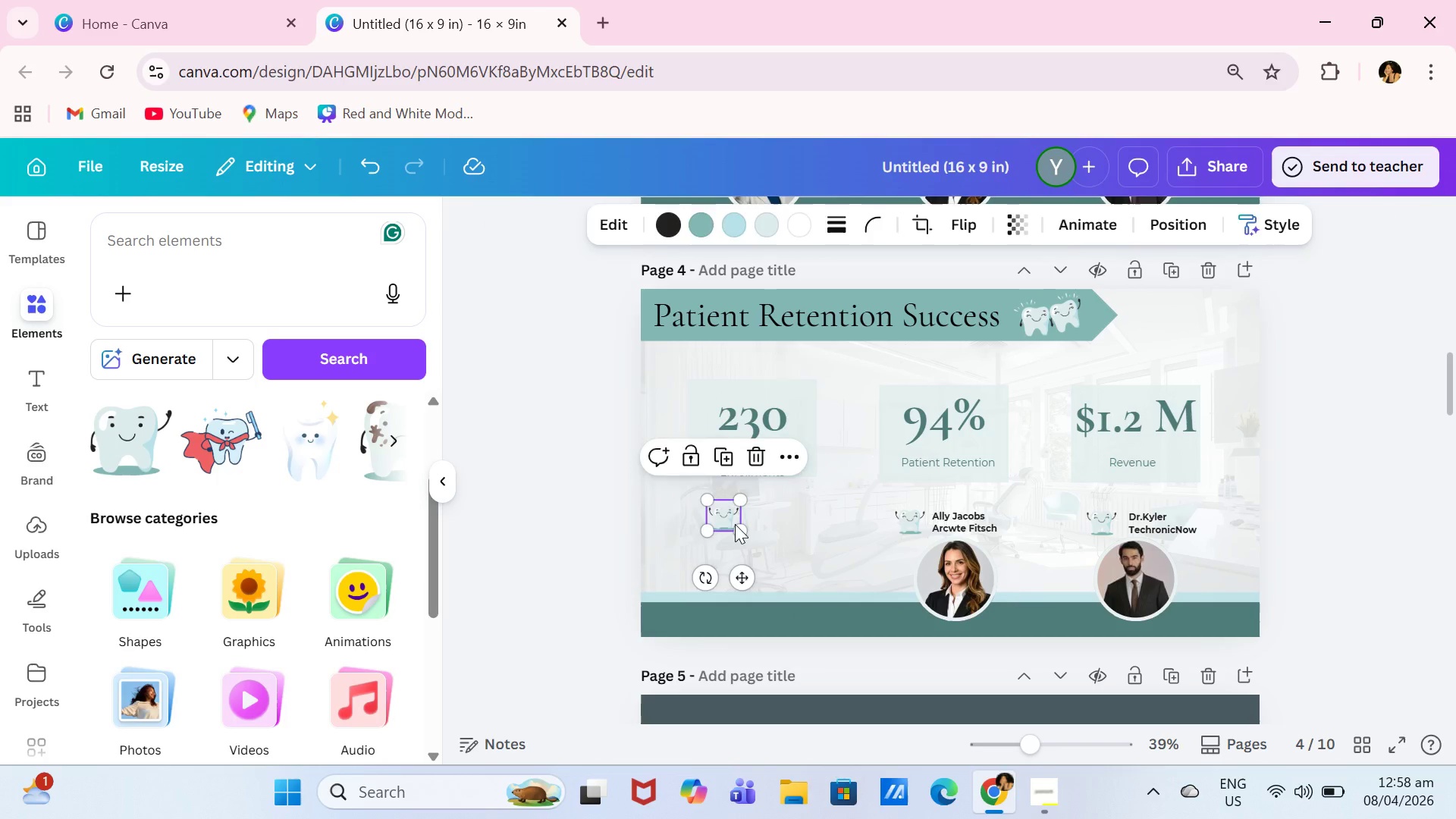 
key(Backspace)
 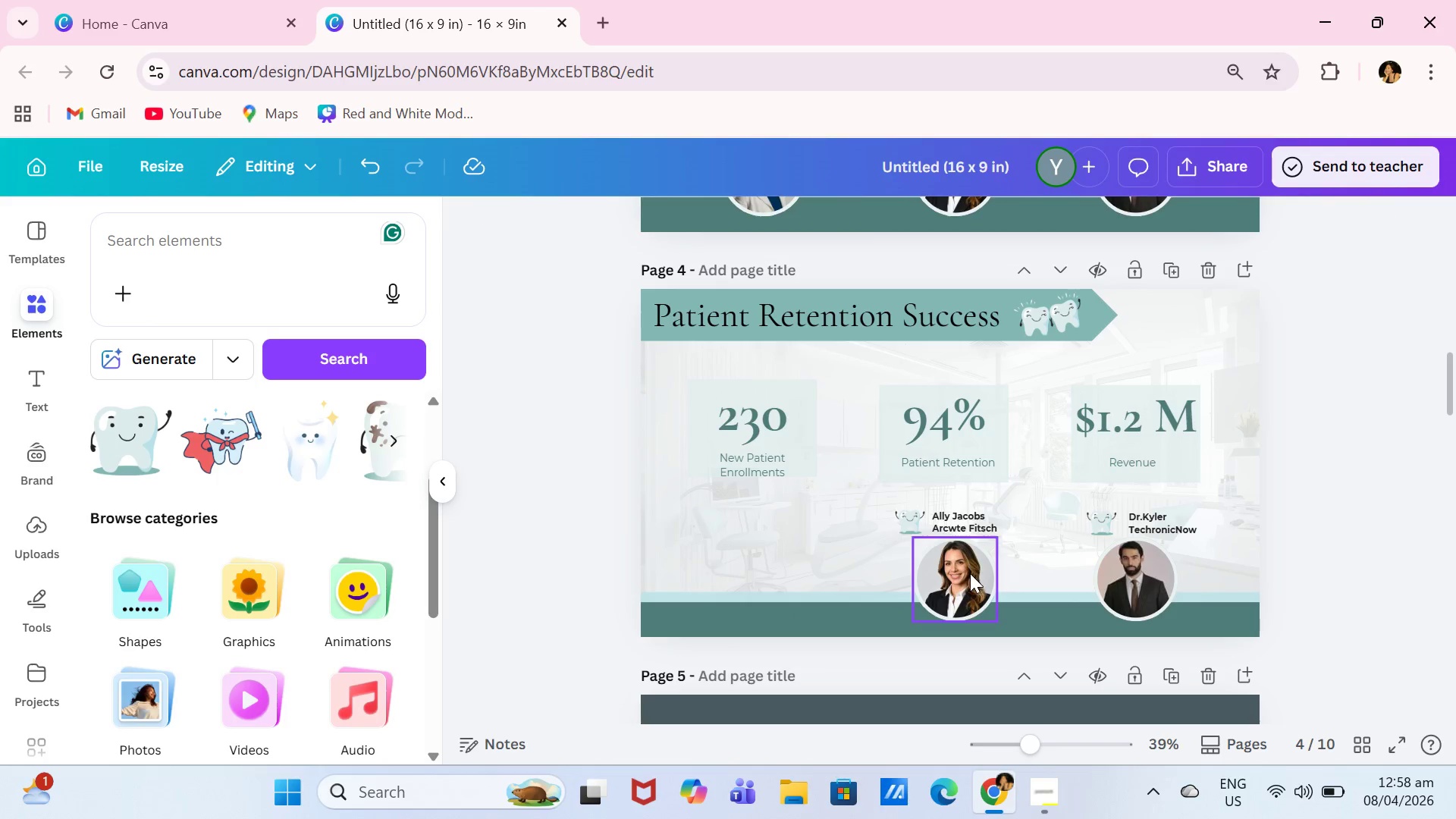 
left_click([970, 573])
 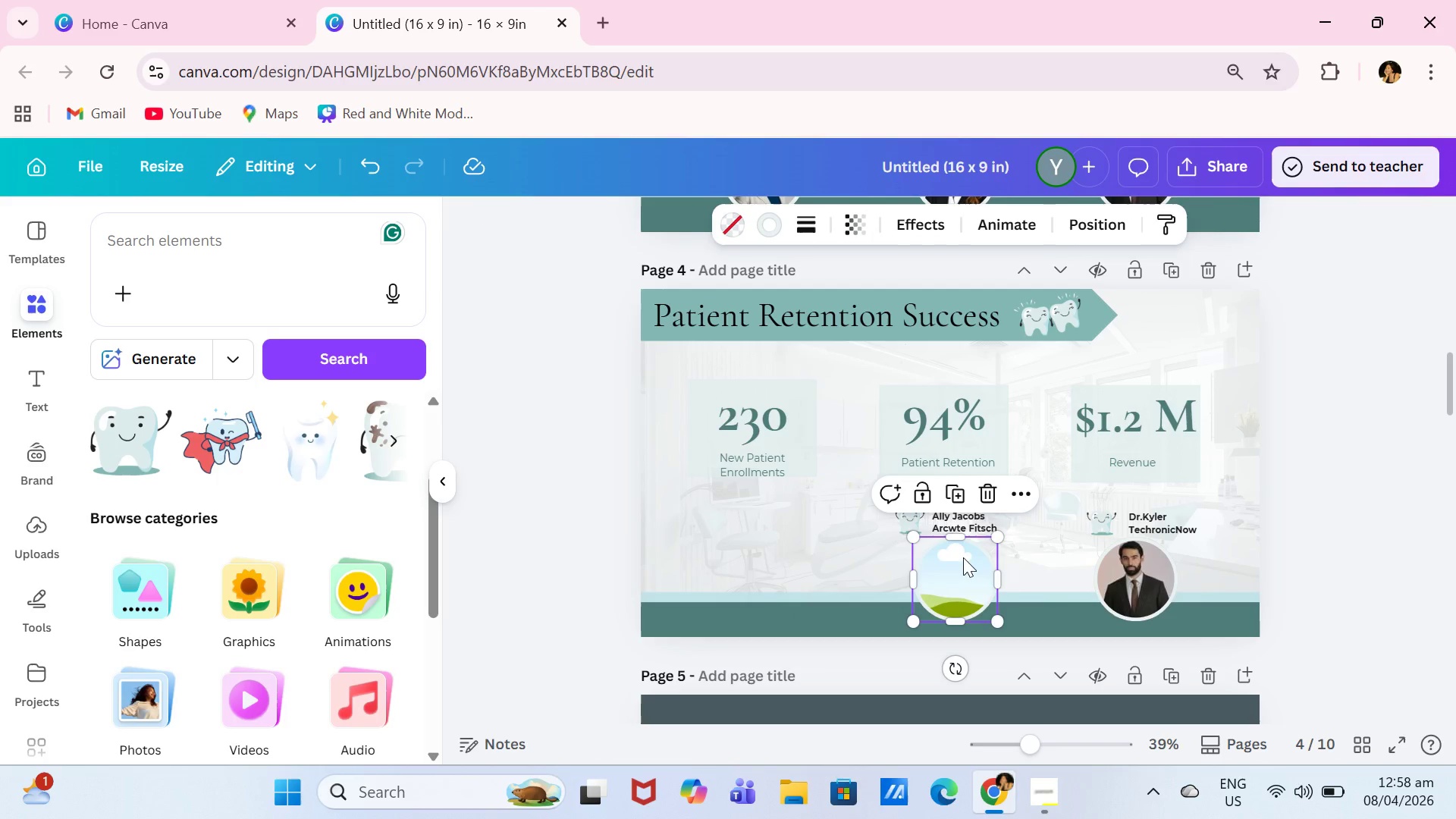 
key(Backspace)
 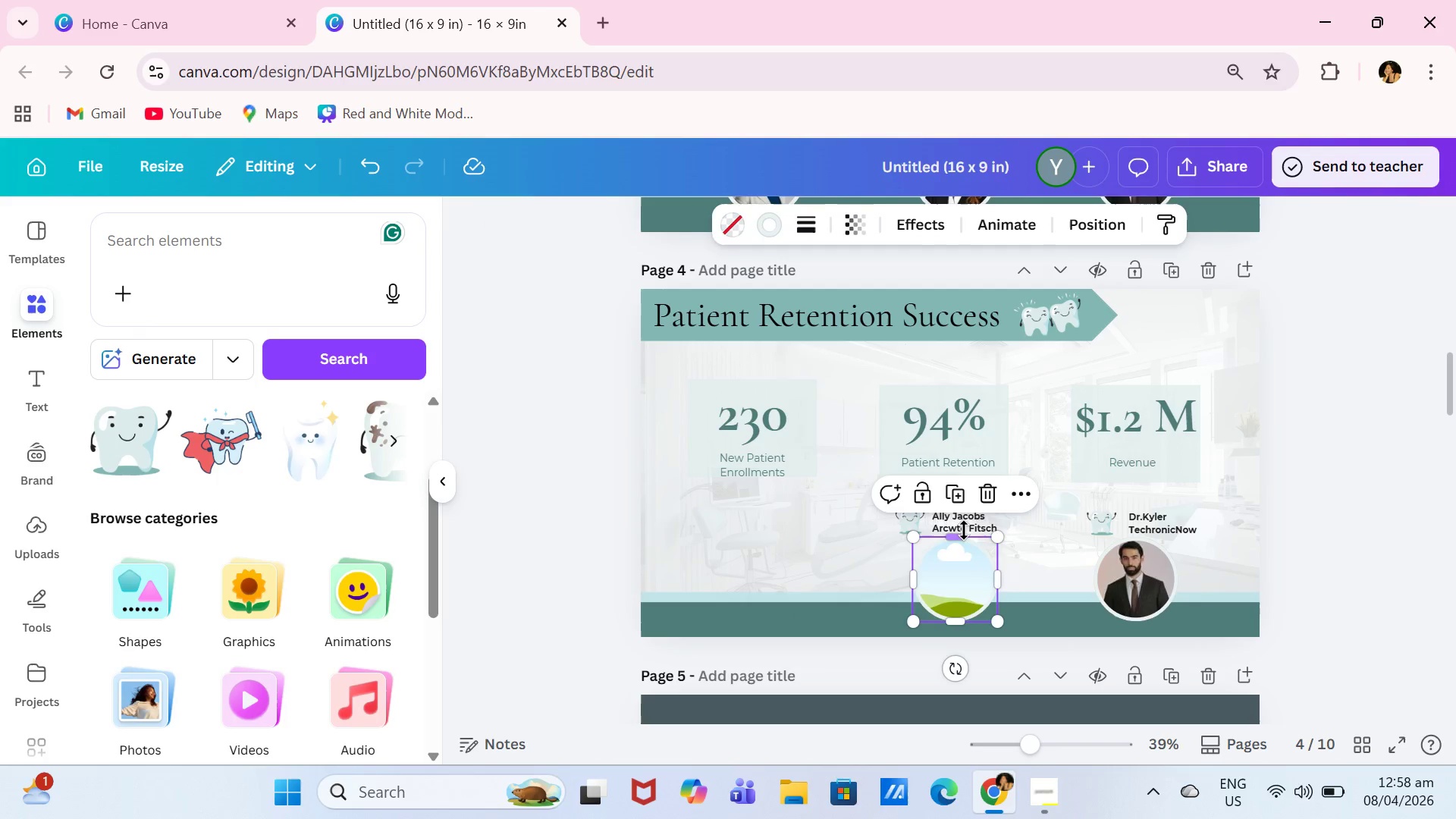 
key(Backspace)
 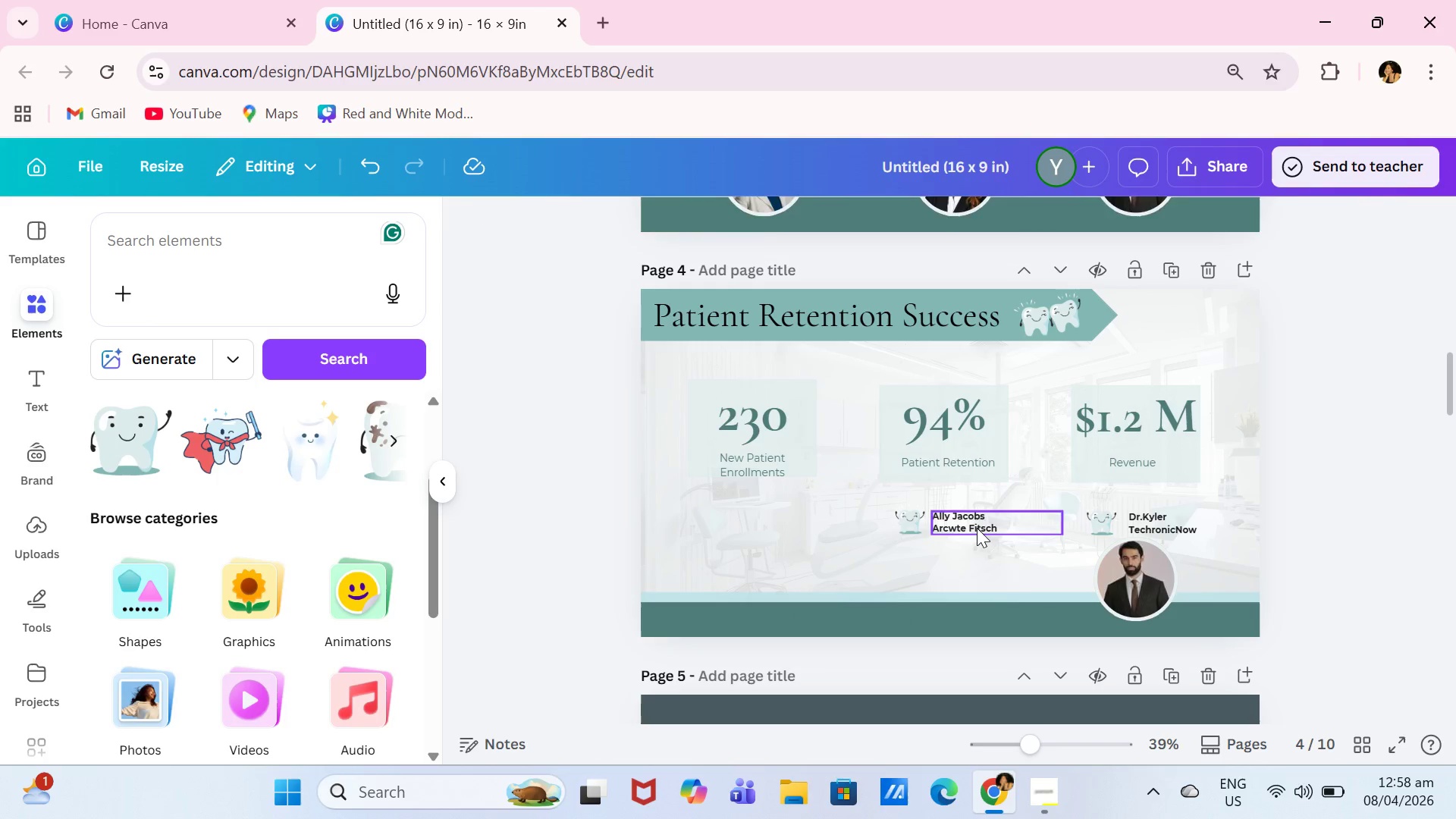 
left_click([977, 528])
 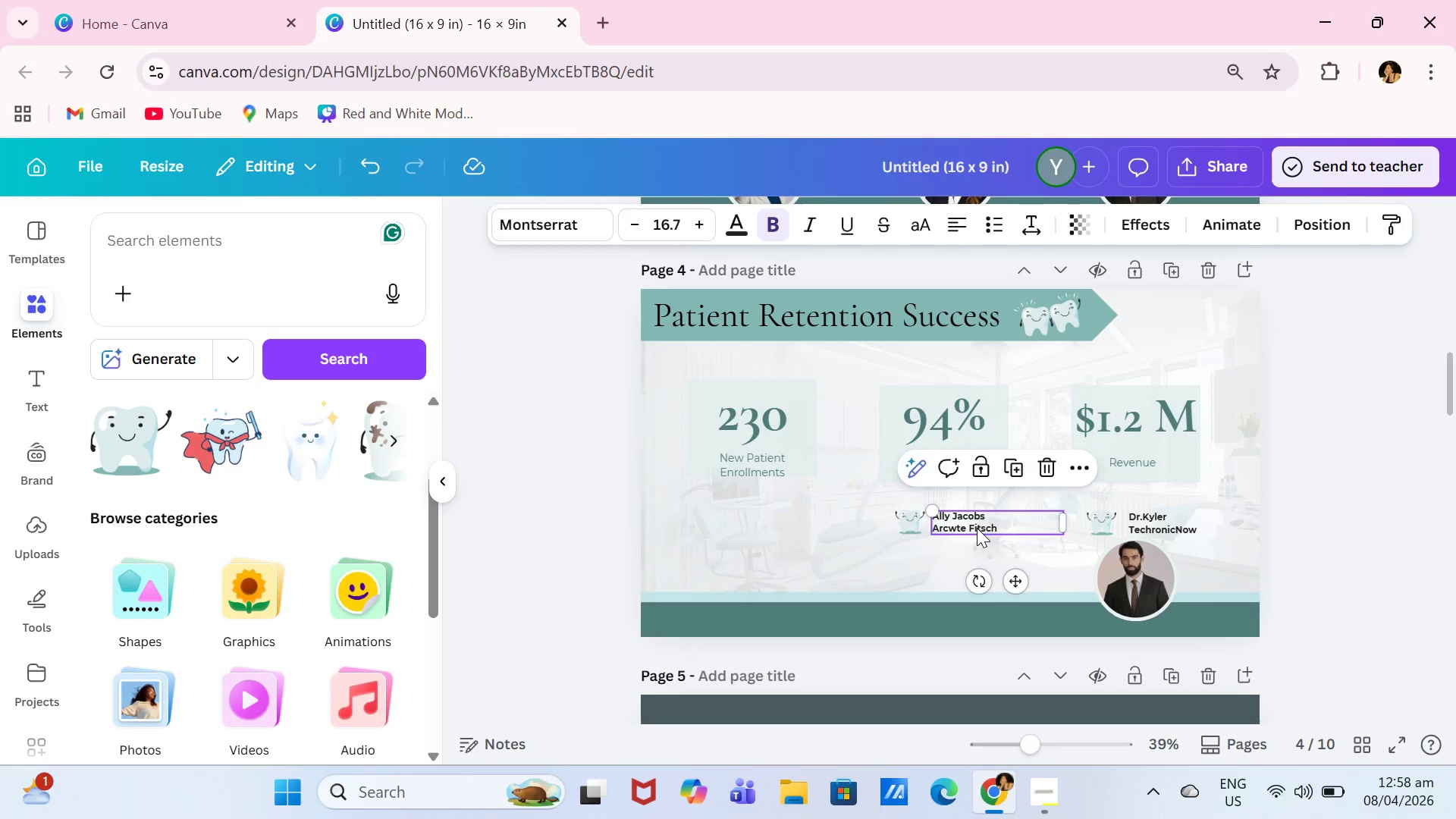 
key(Backspace)
 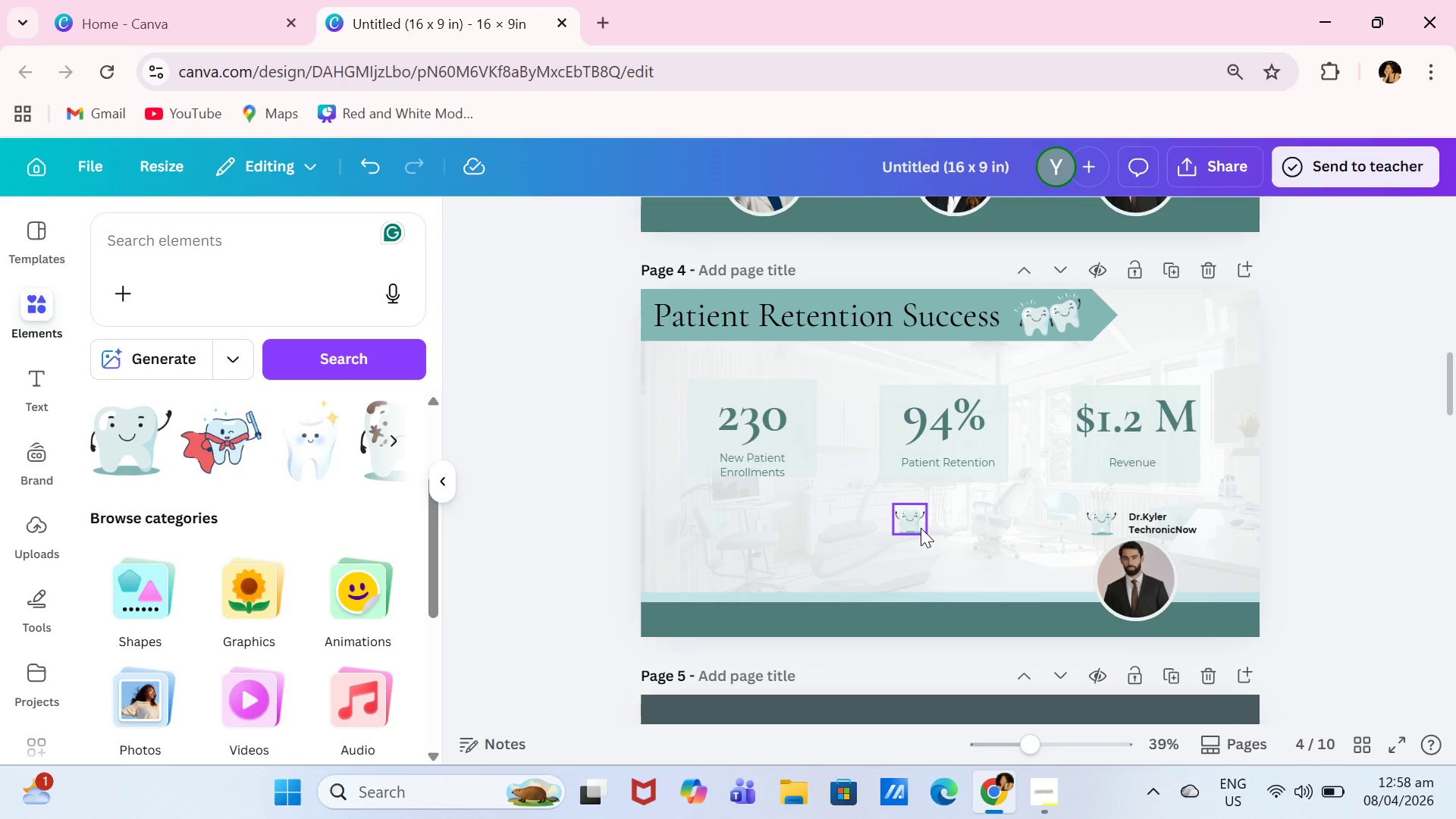 
left_click([921, 528])
 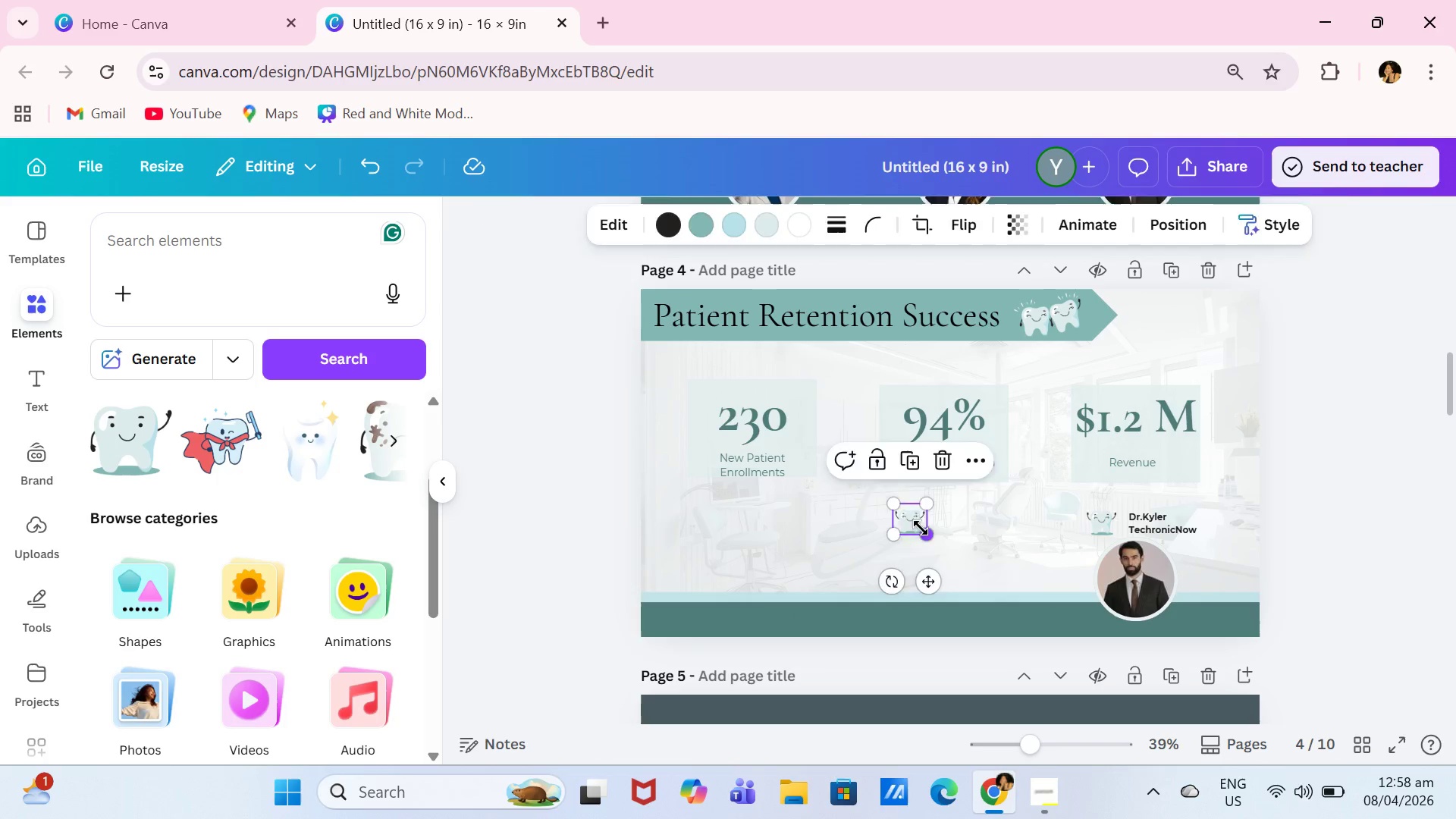 
key(Backspace)
 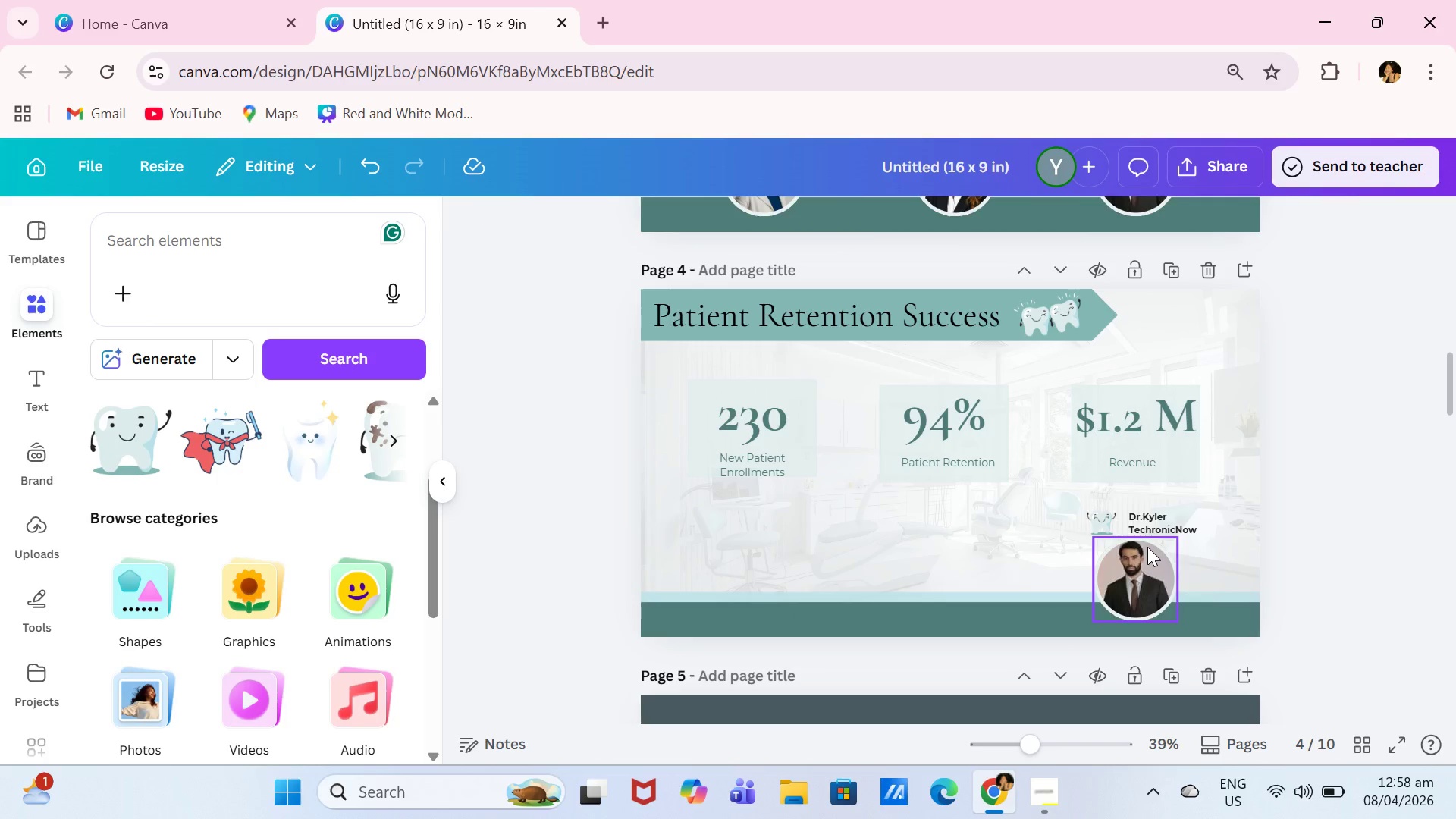 
left_click([1147, 548])
 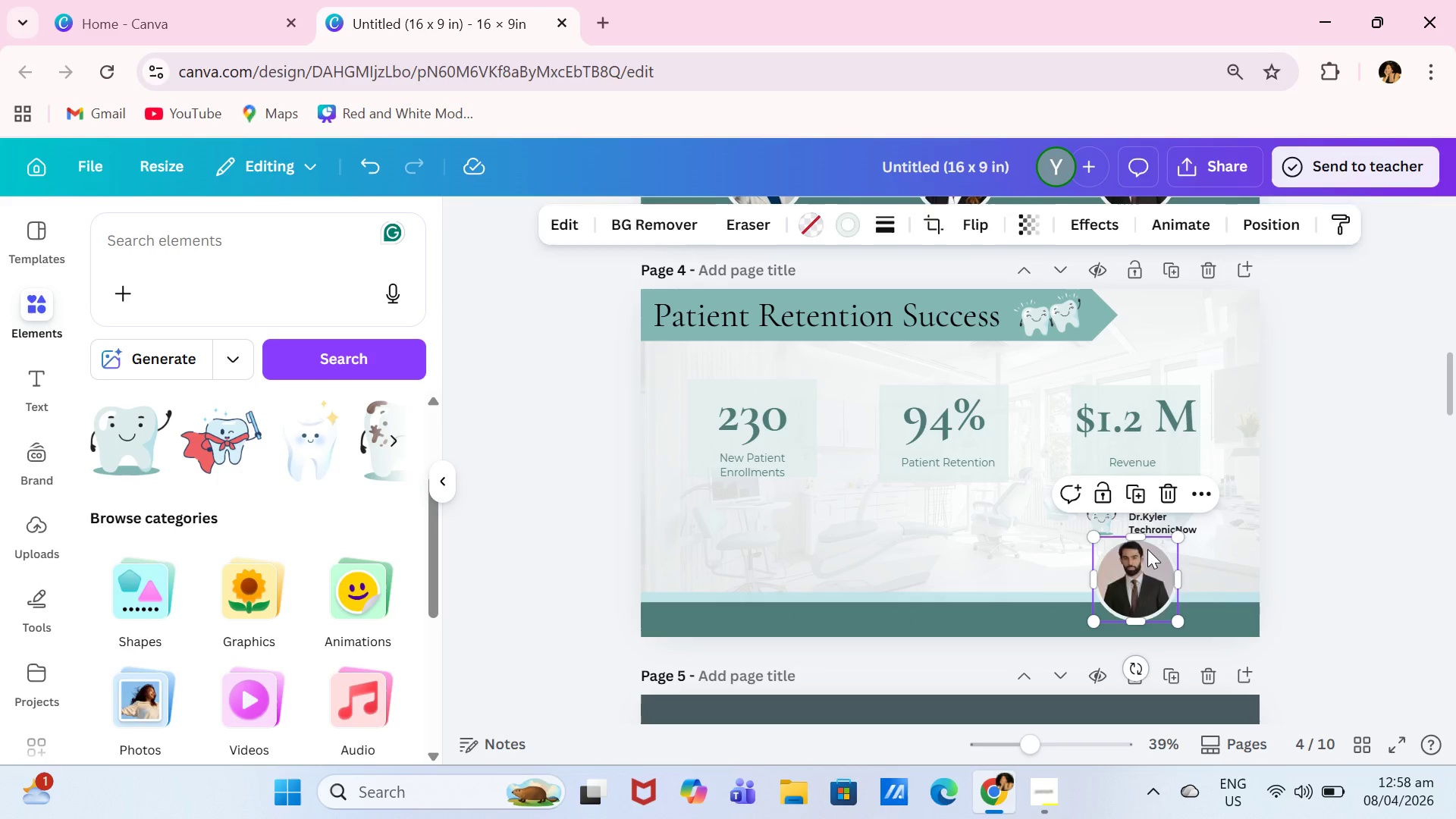 
key(Backspace)
 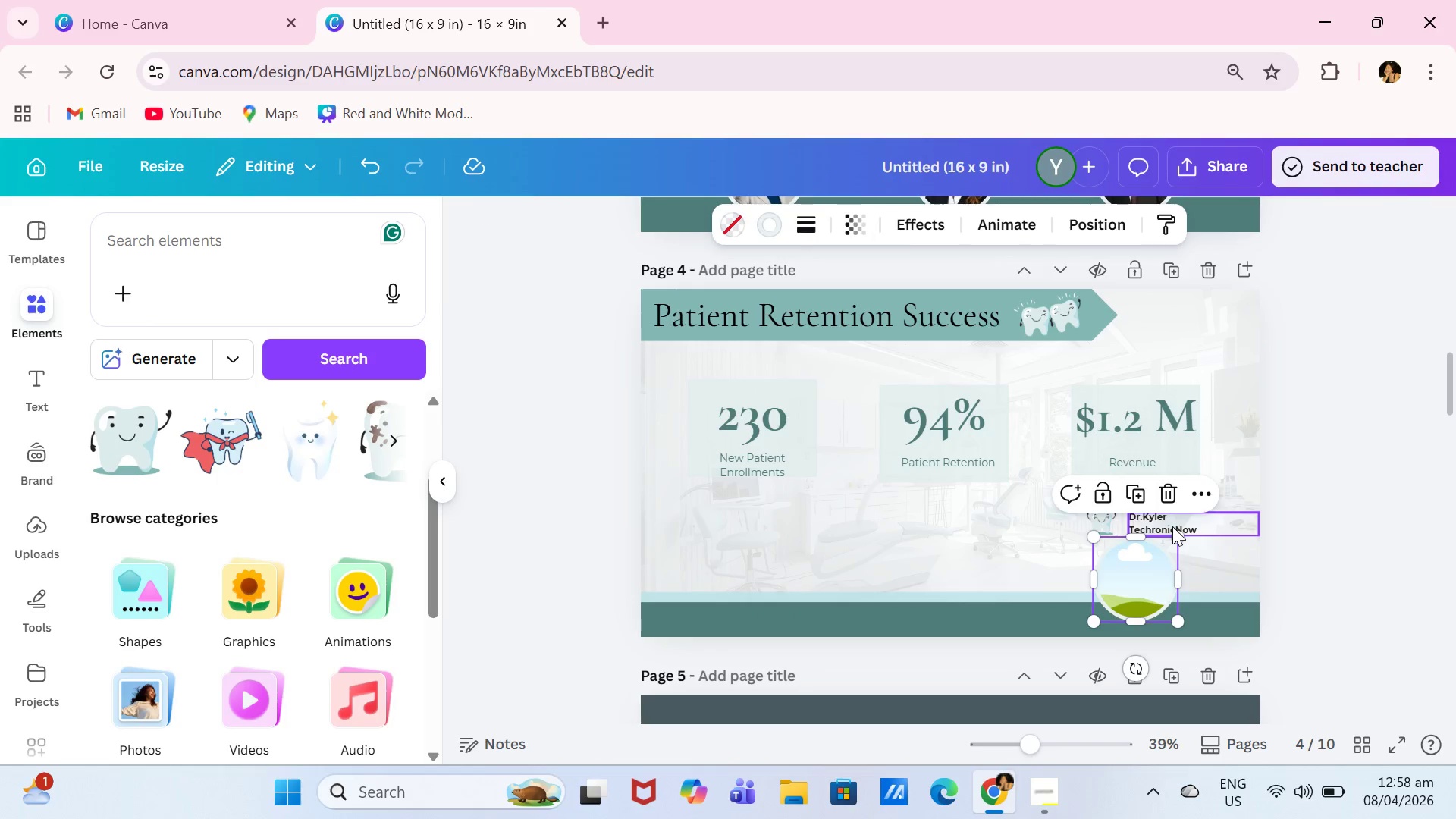 
left_click([1172, 526])
 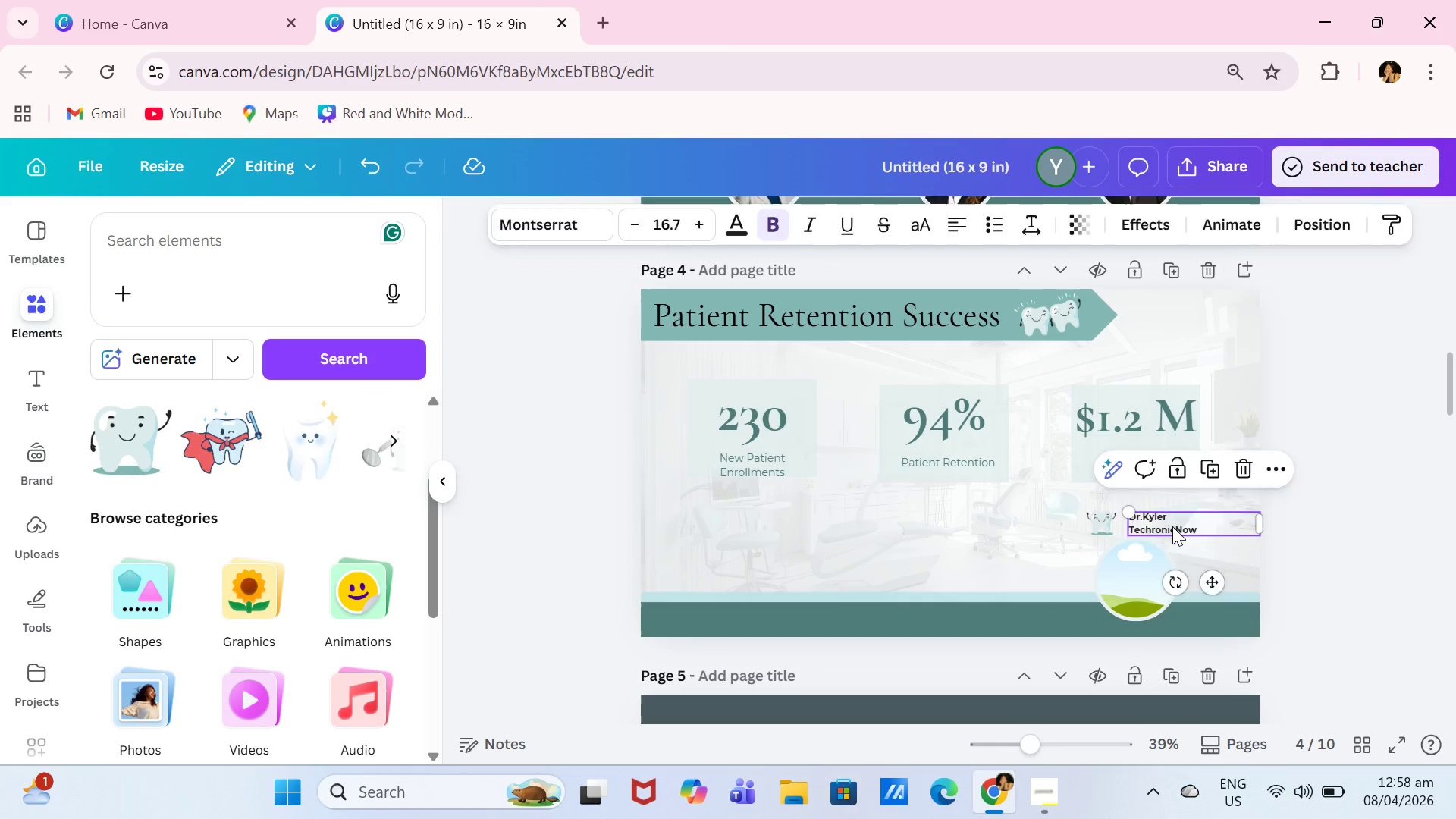 
key(Backspace)
 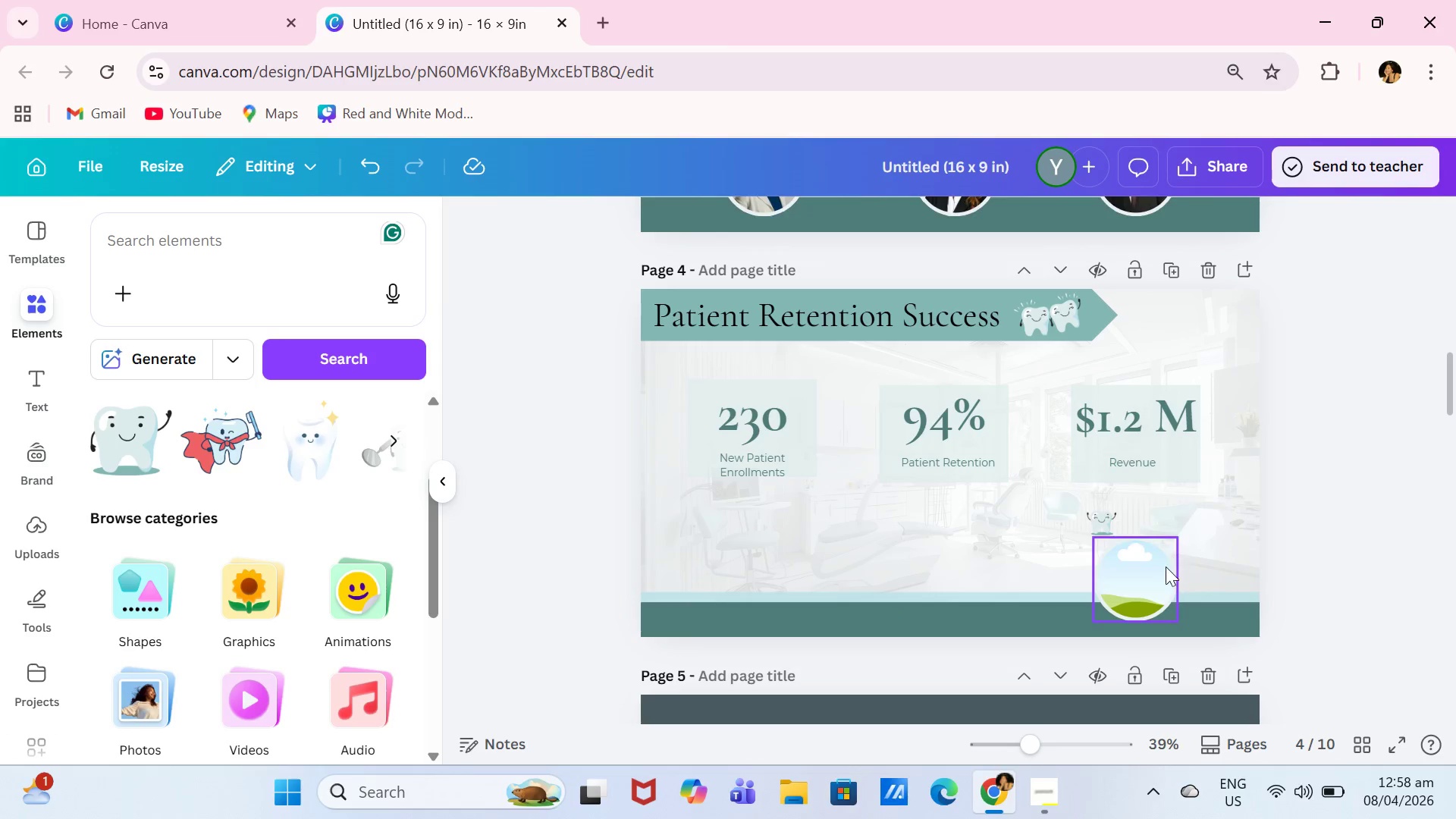 
left_click([1163, 573])
 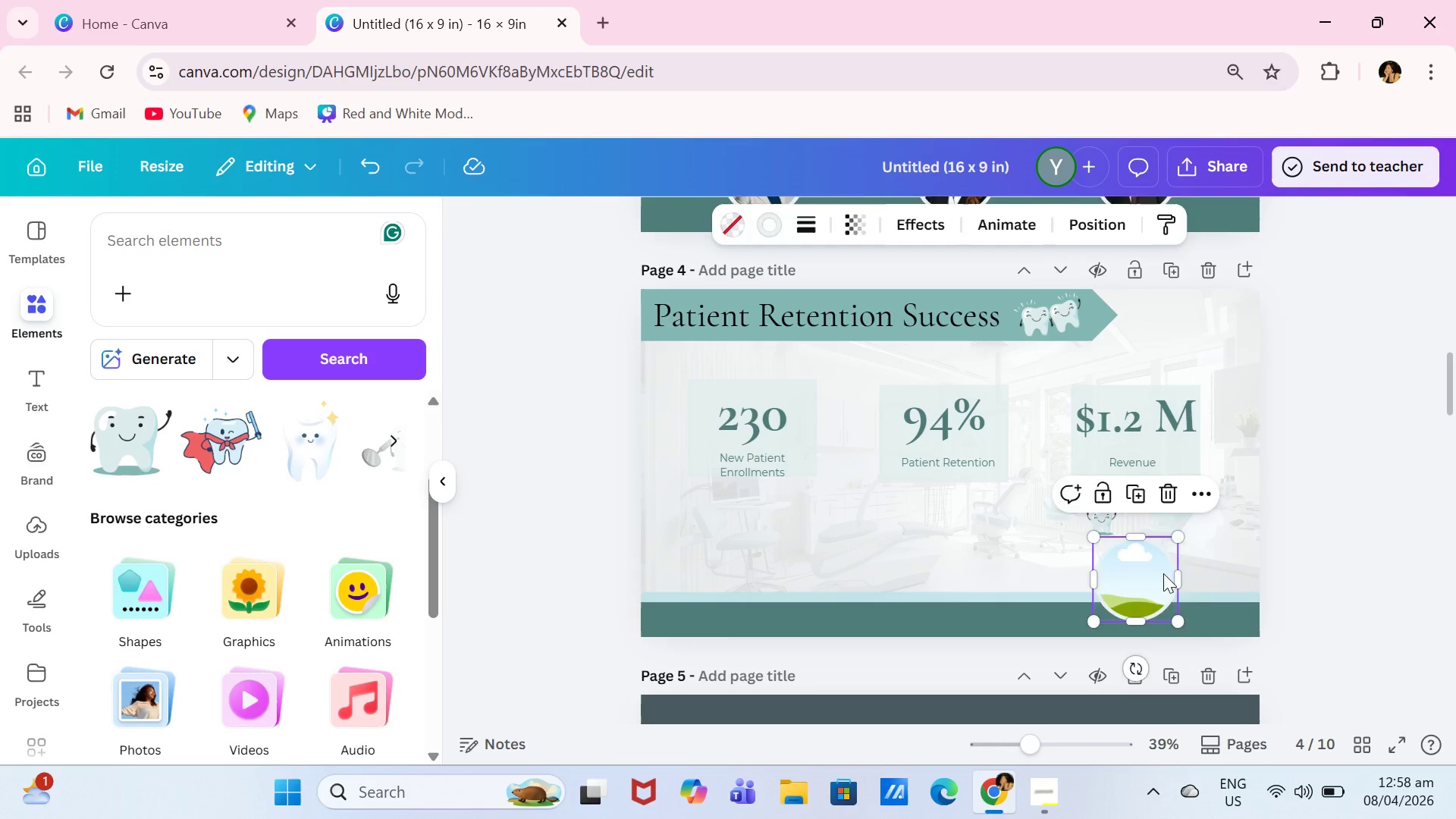 
key(Backspace)
 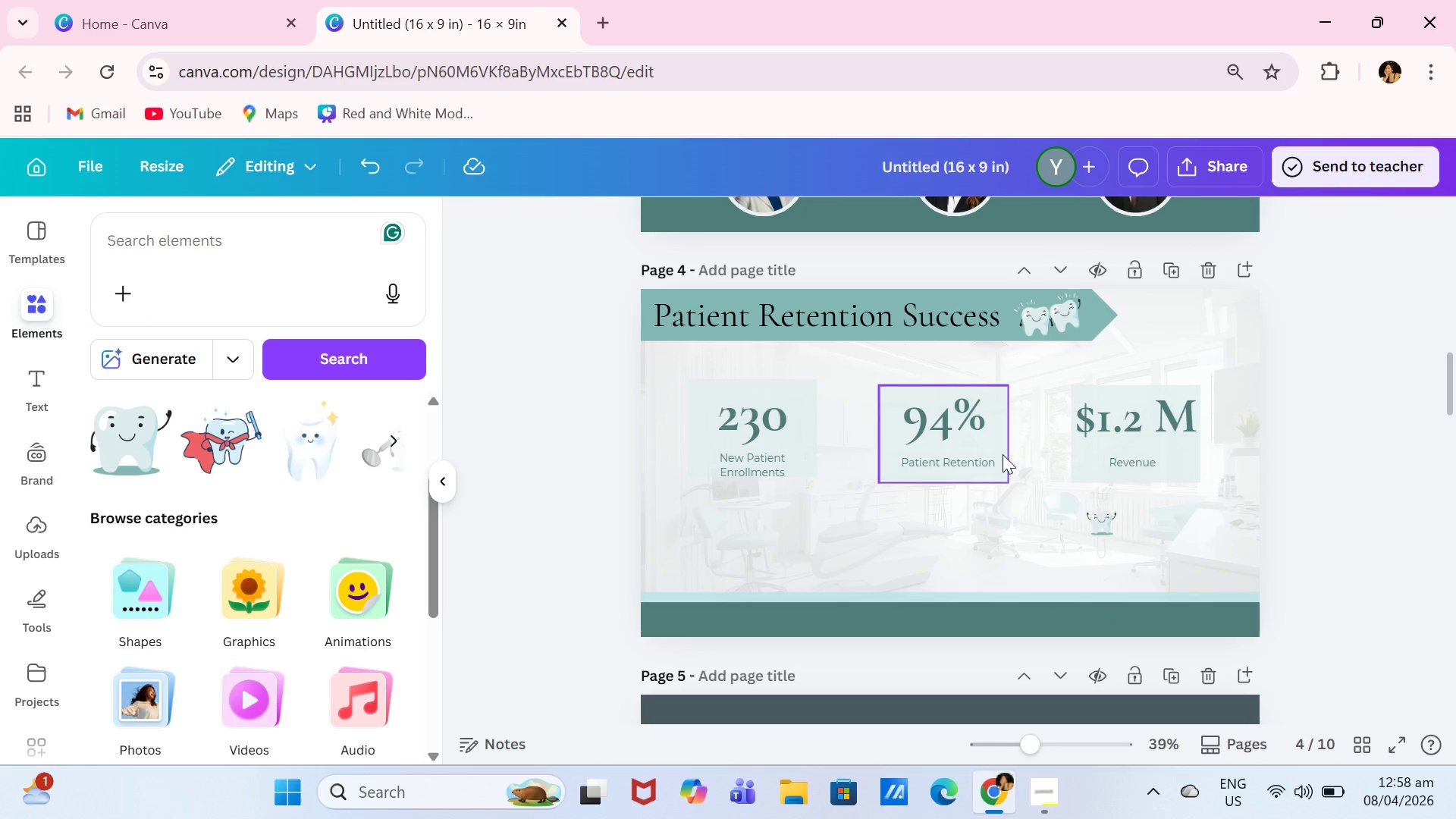 
left_click([1003, 454])
 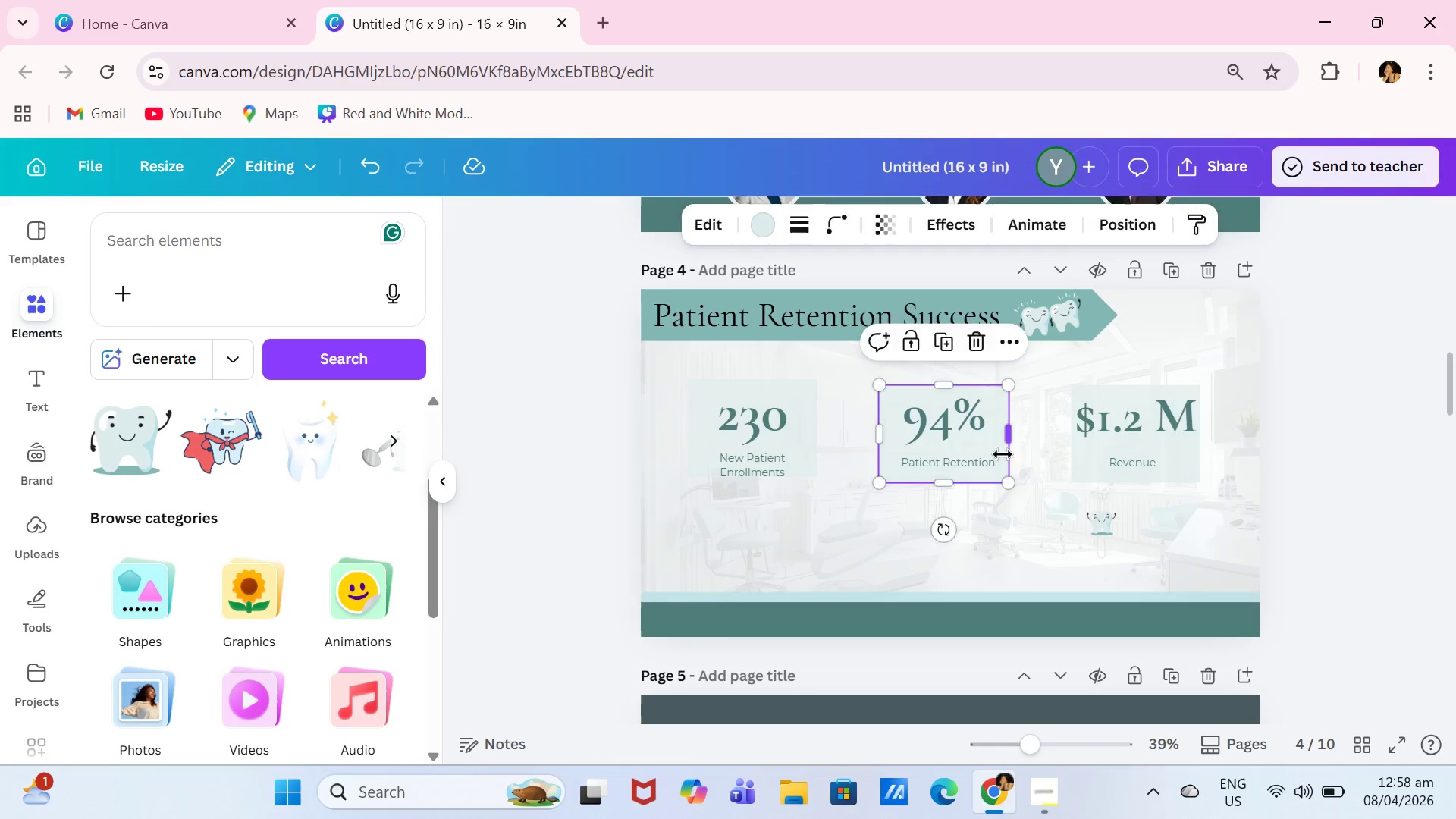 
key(Backspace)
 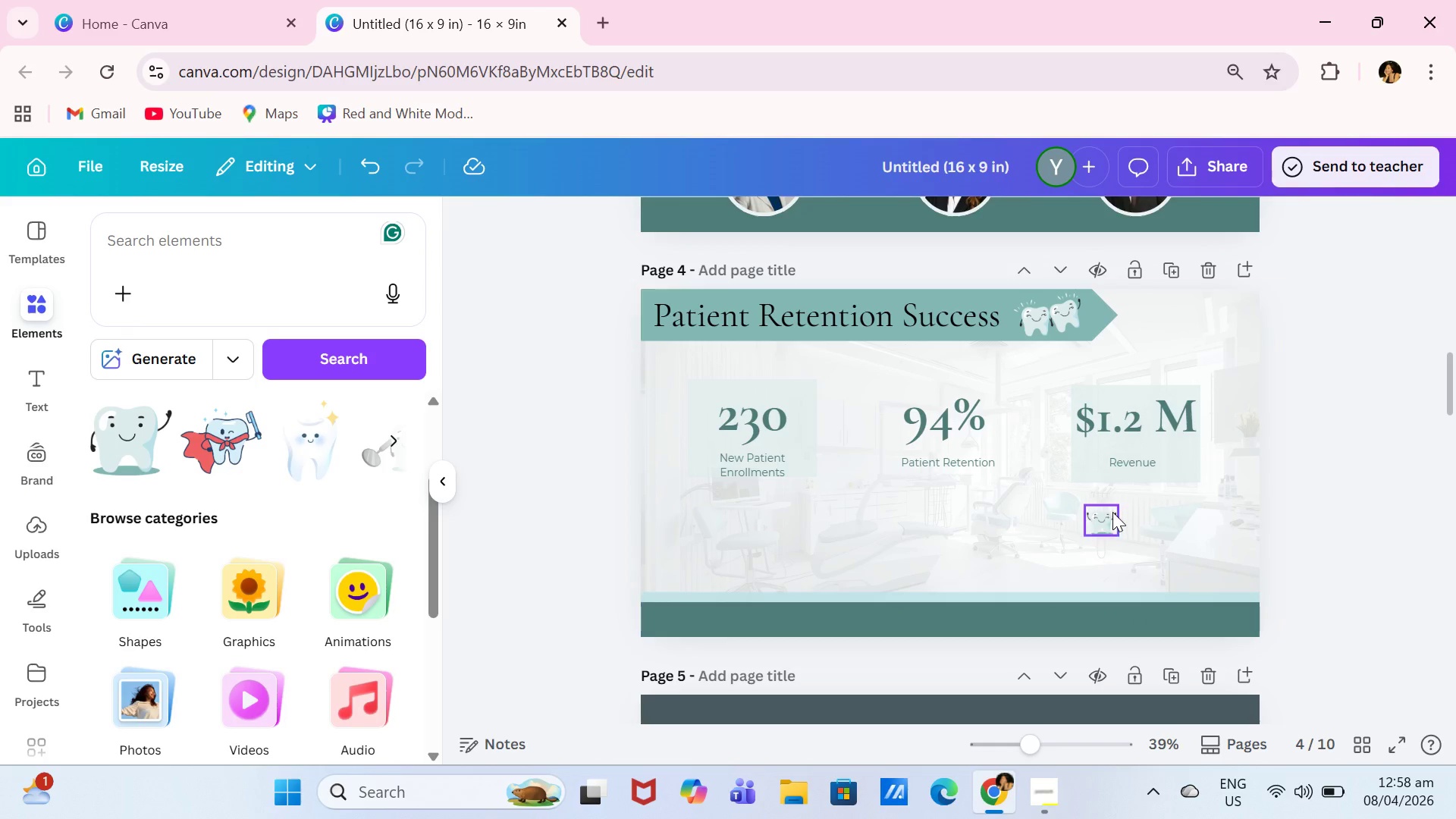 
left_click([1112, 516])
 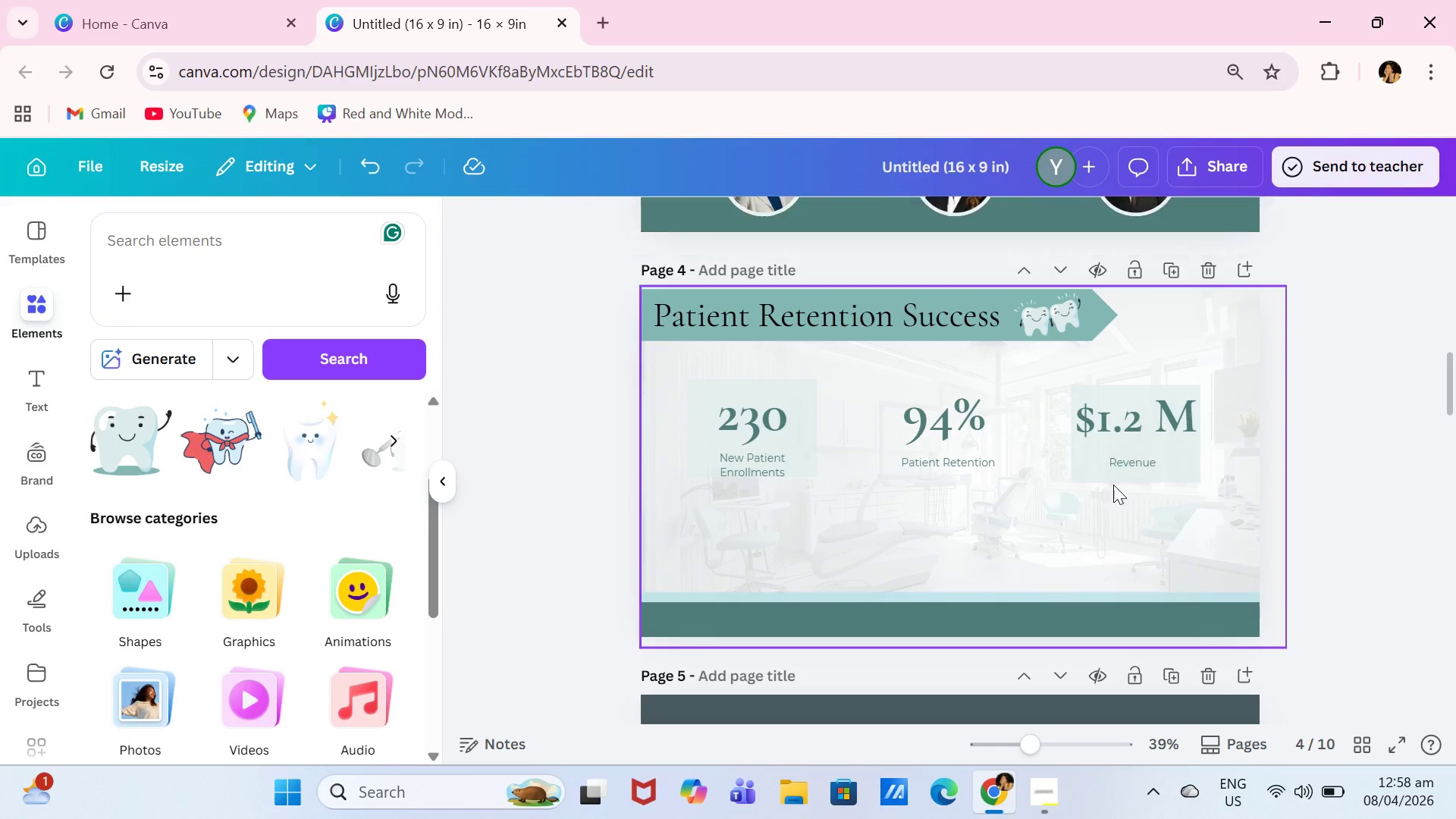 
key(Backspace)
 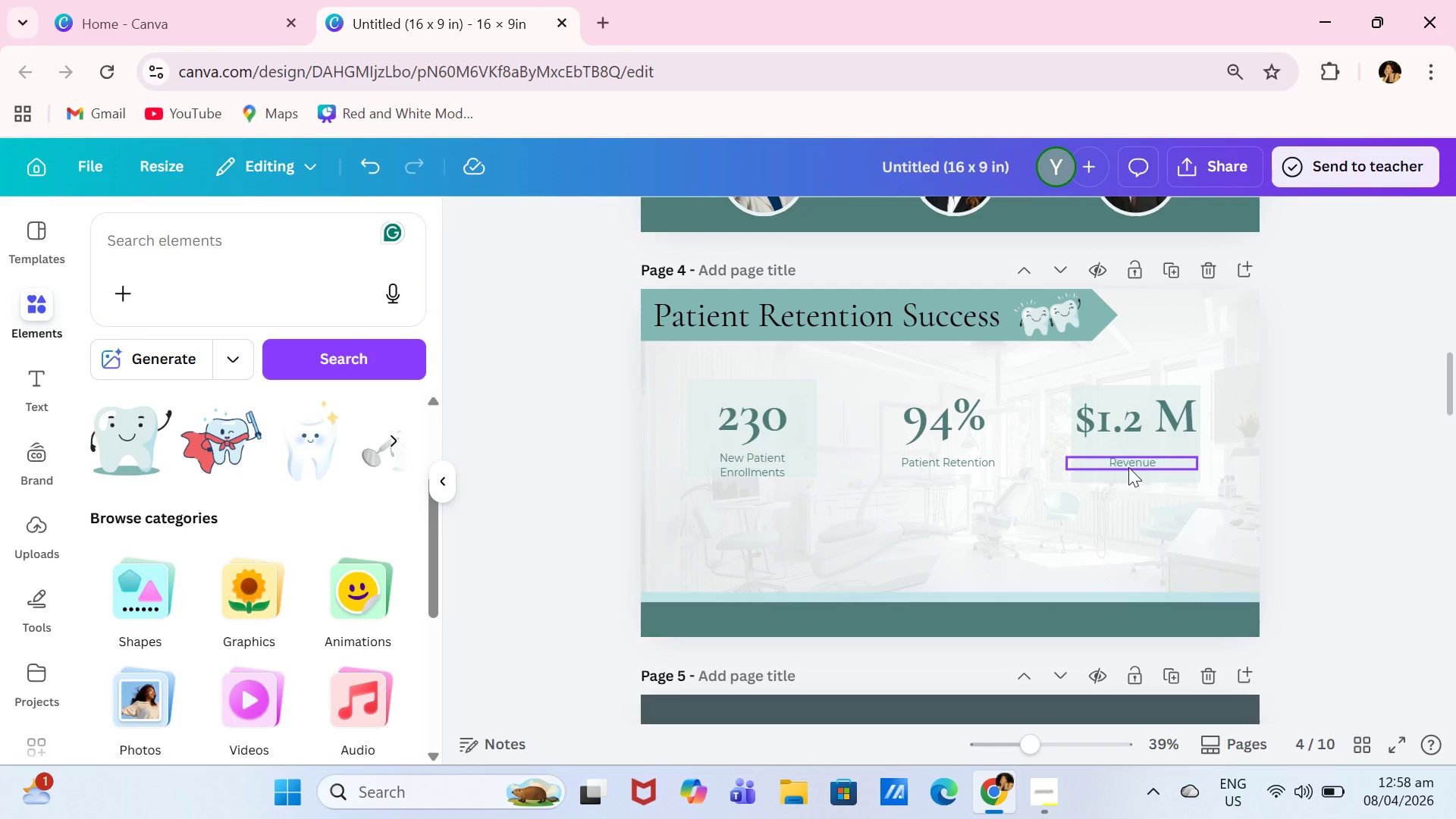 
left_click([1128, 466])
 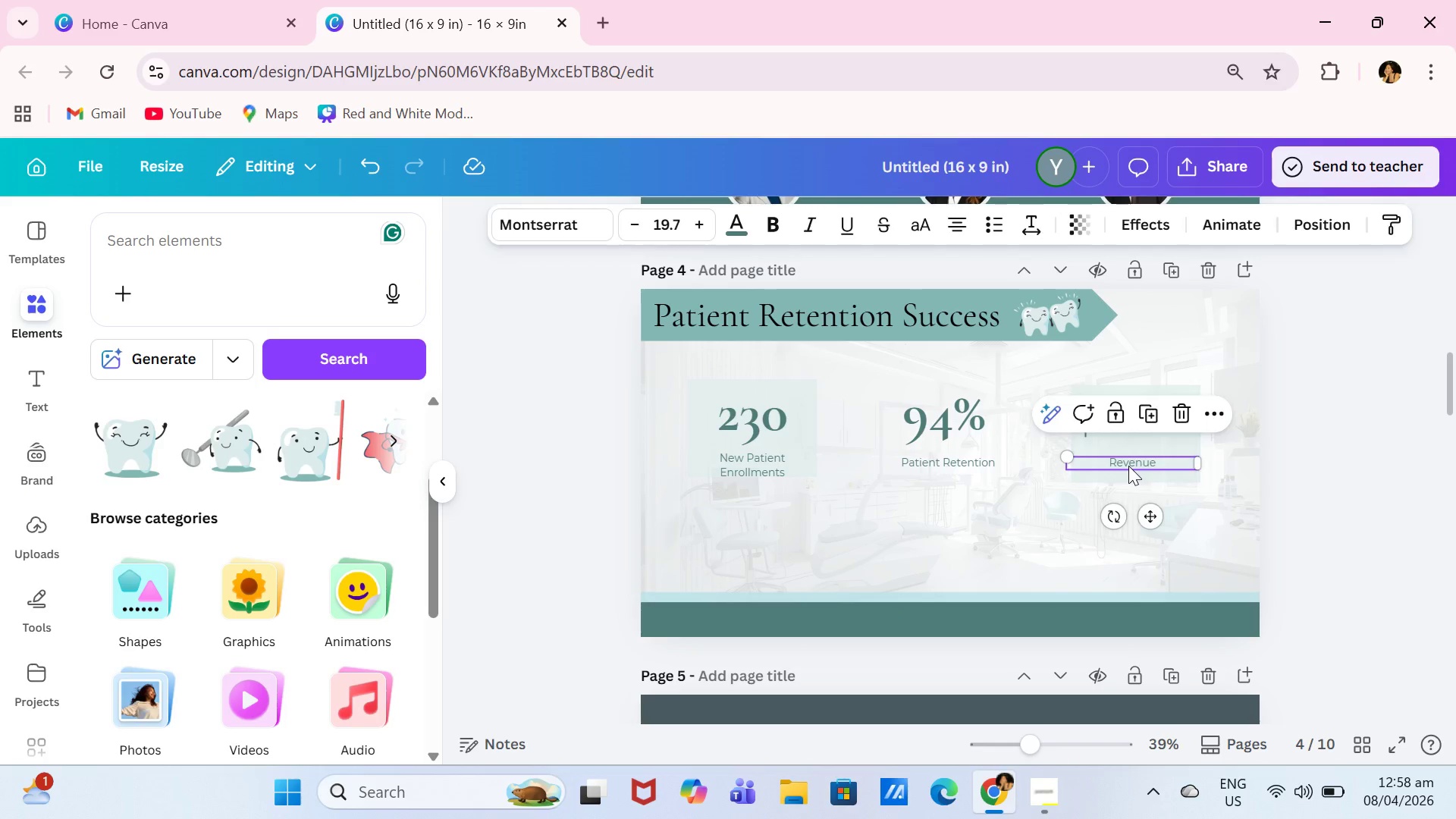 
key(Backspace)
 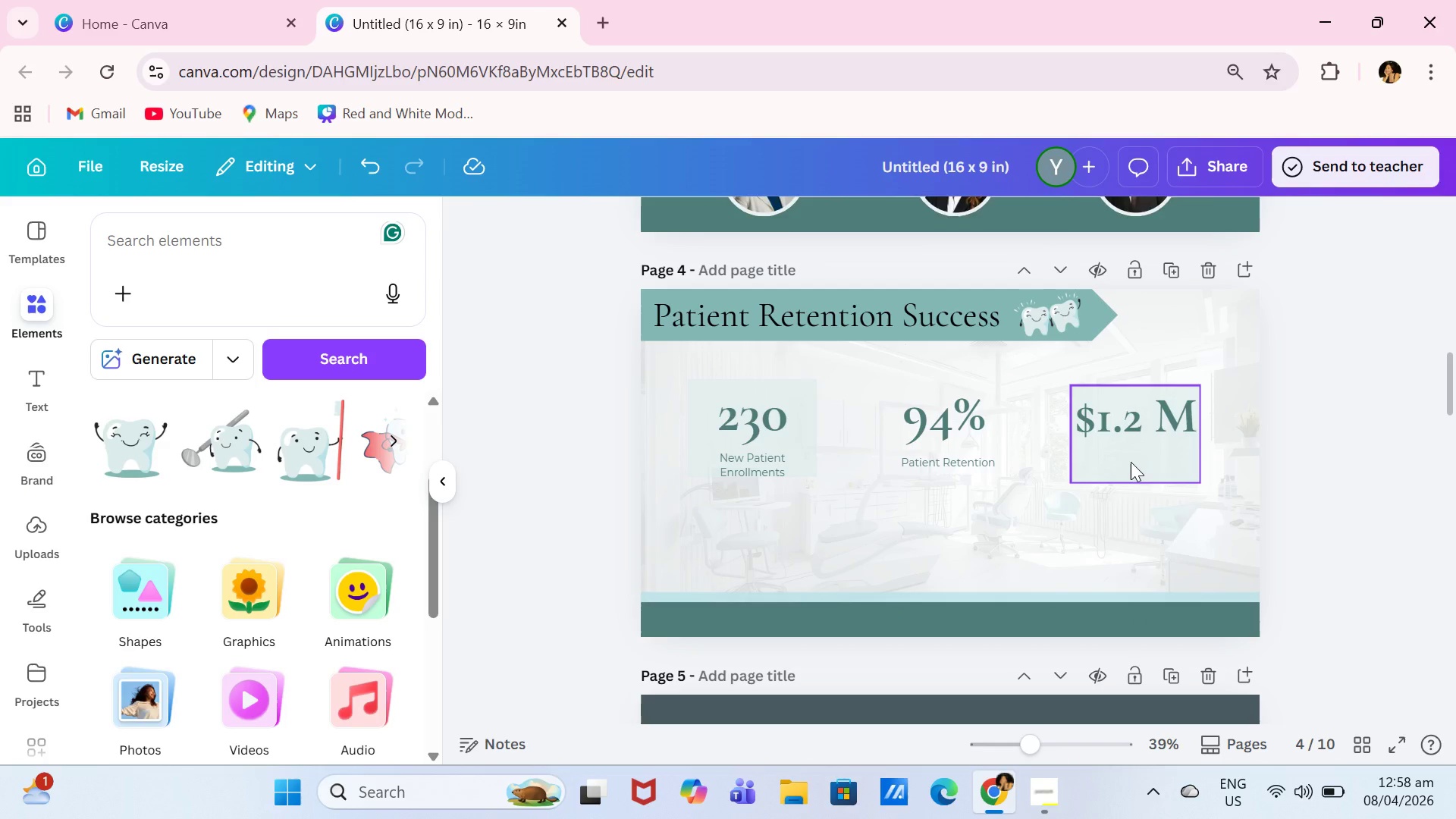 
left_click([1131, 462])
 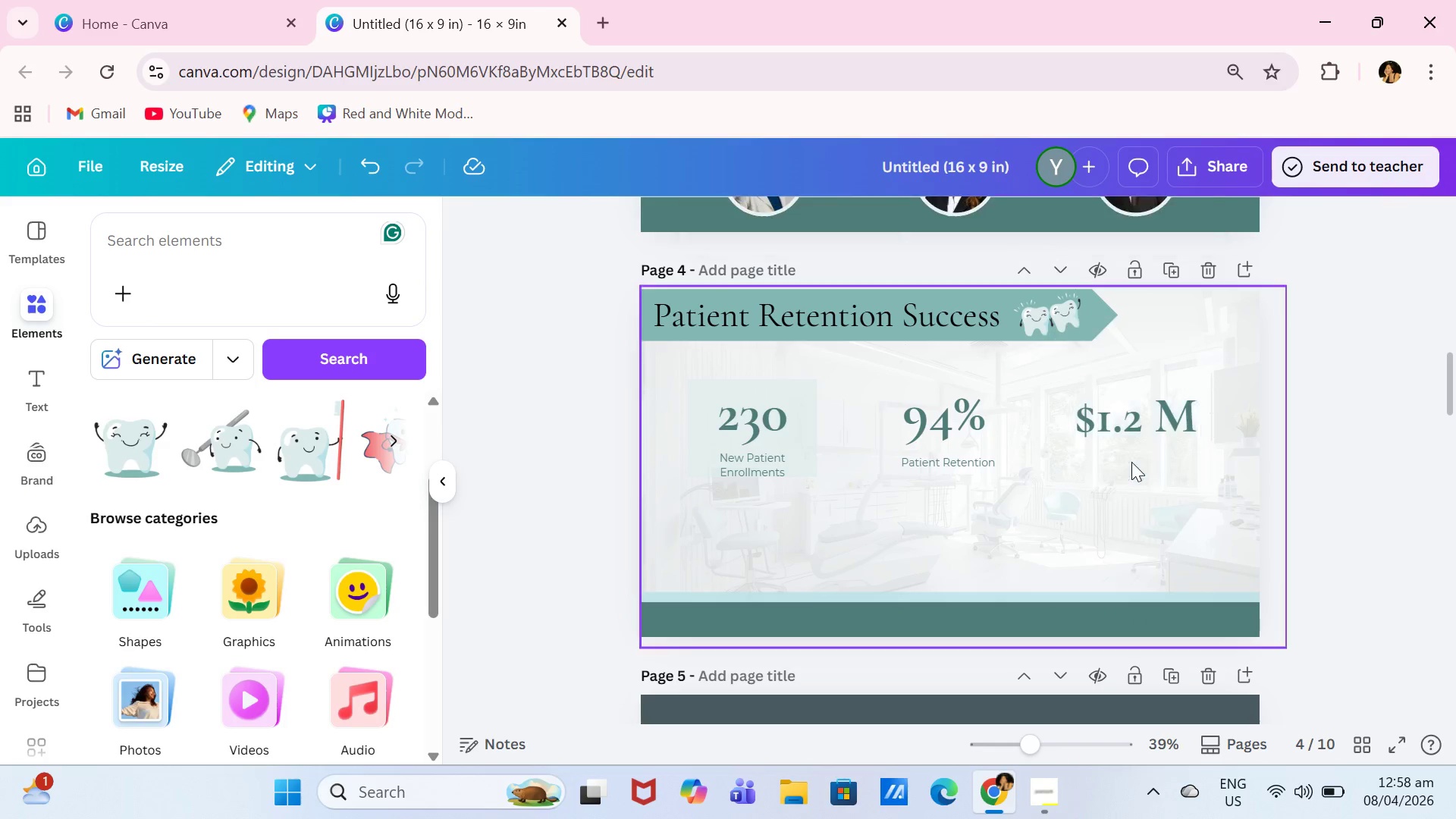 
key(Backspace)
 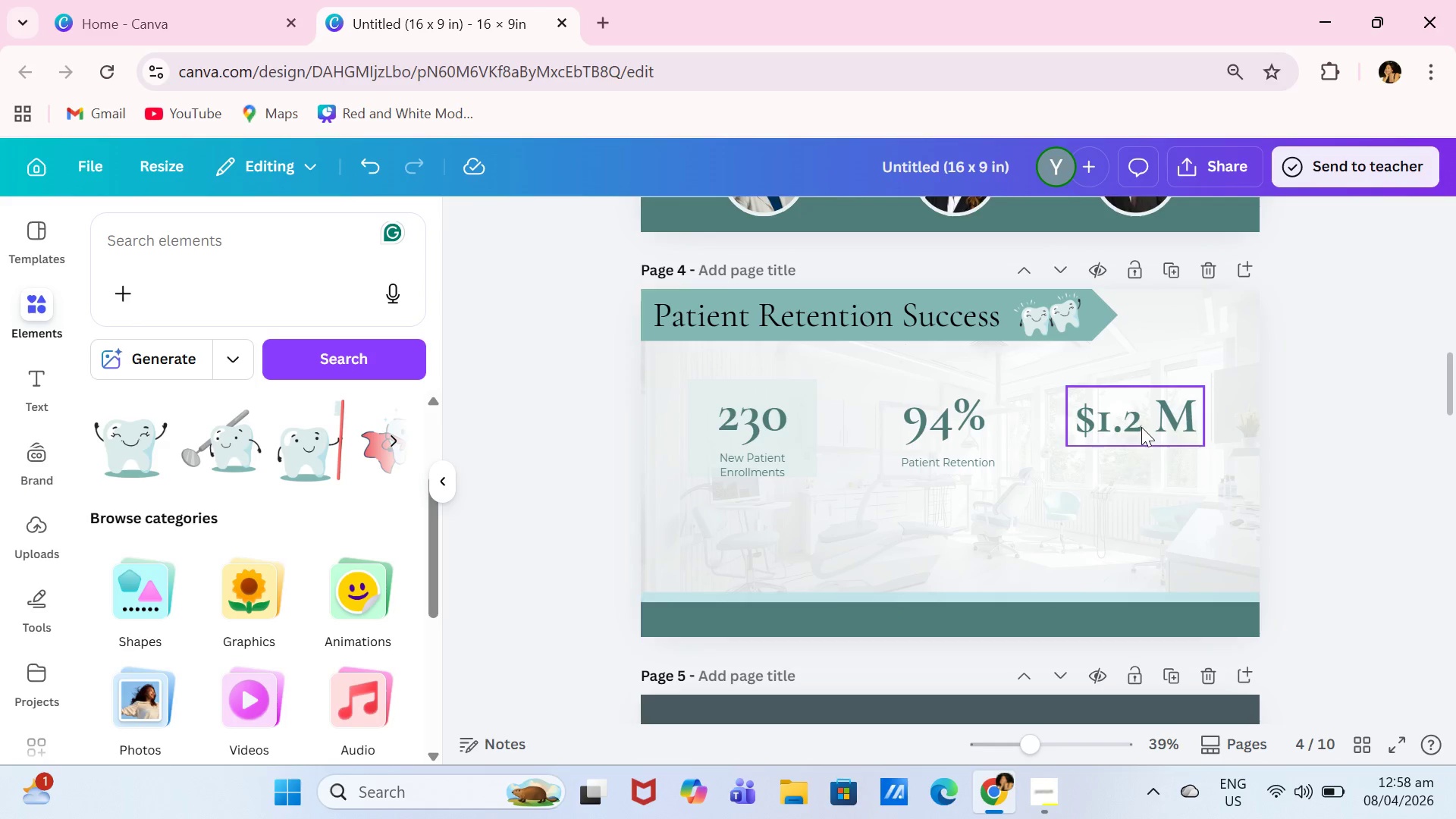 
left_click([1141, 427])
 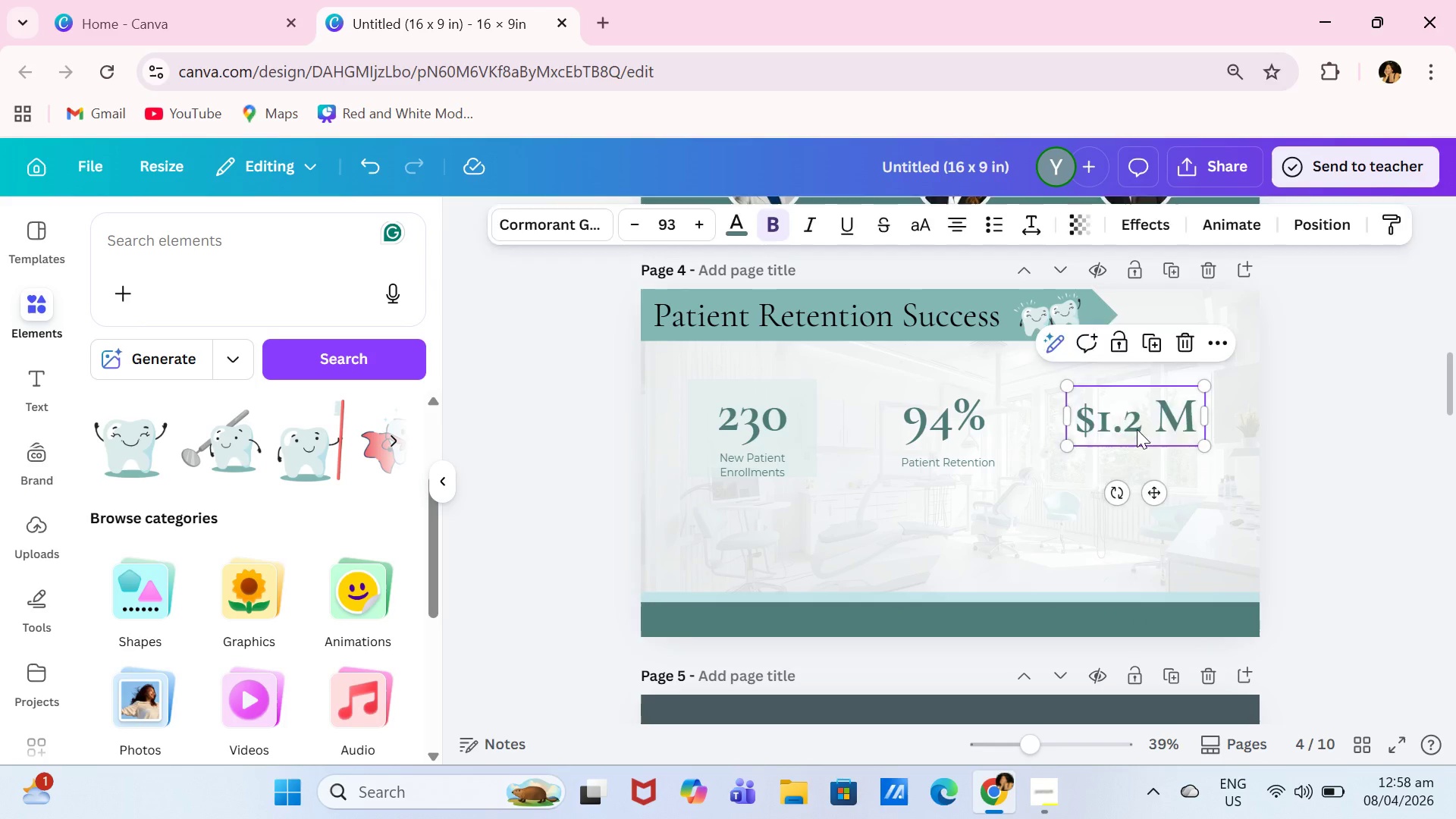 
key(Backspace)
 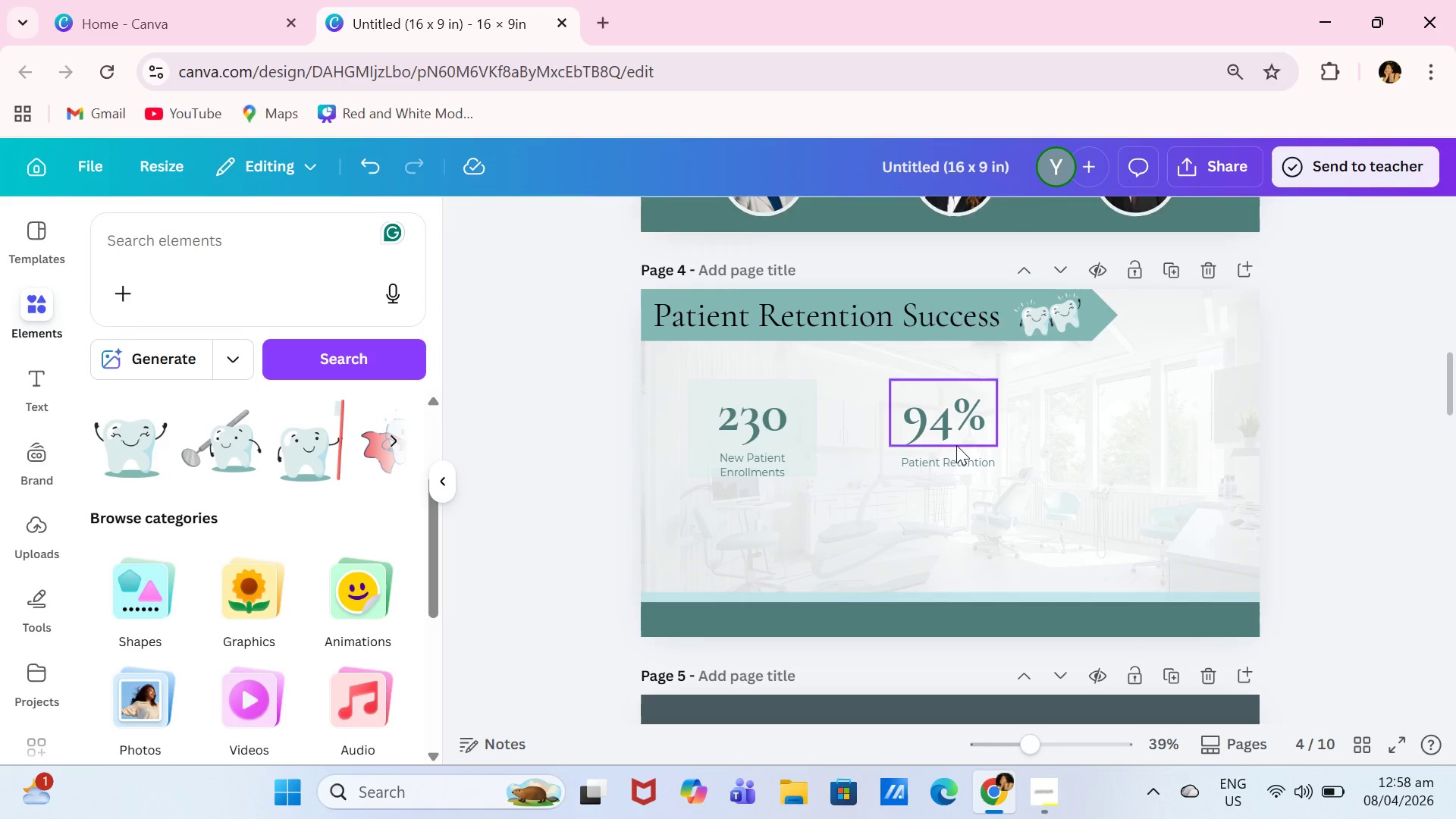 
left_click([956, 445])
 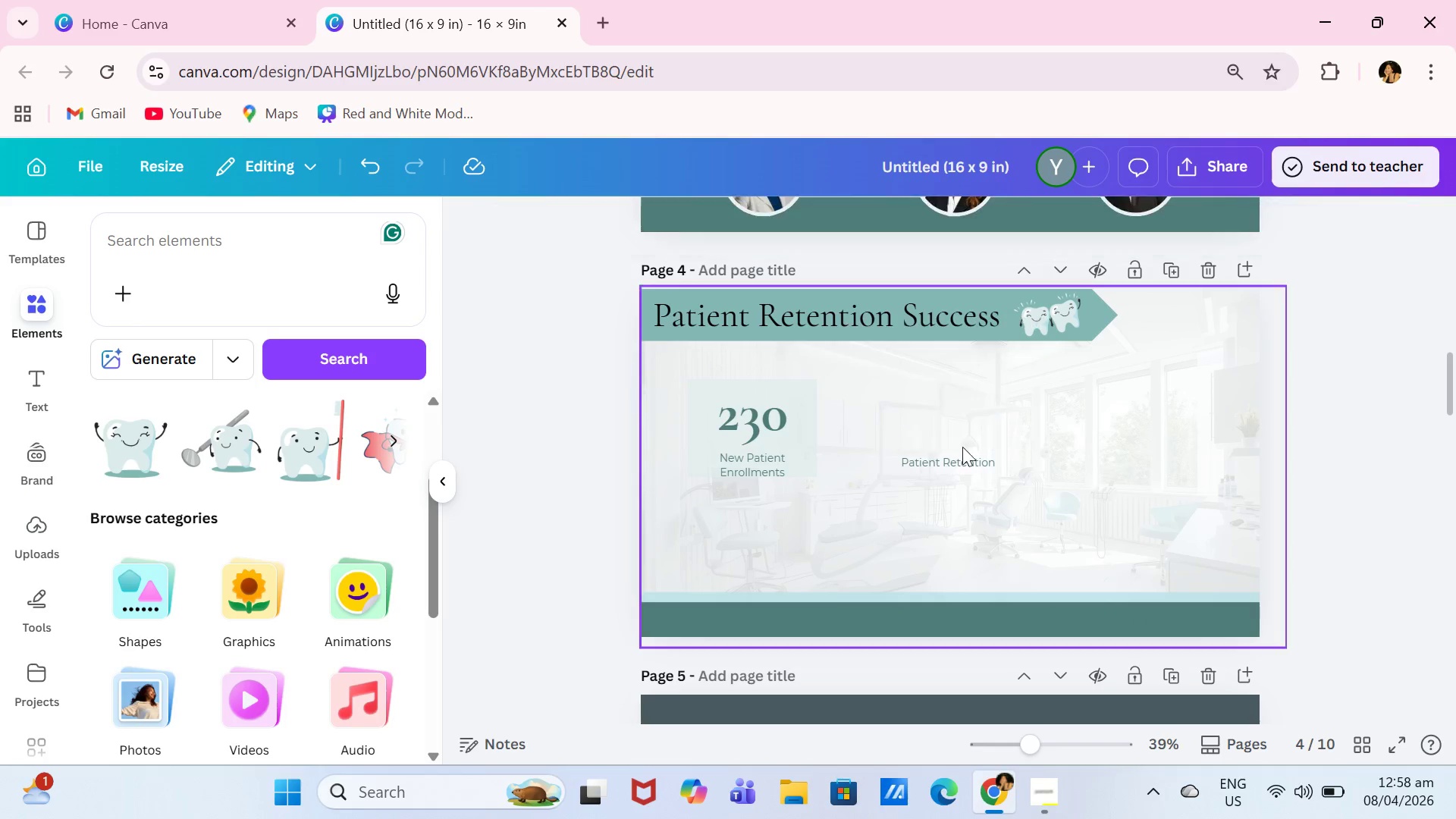 
key(Backspace)
 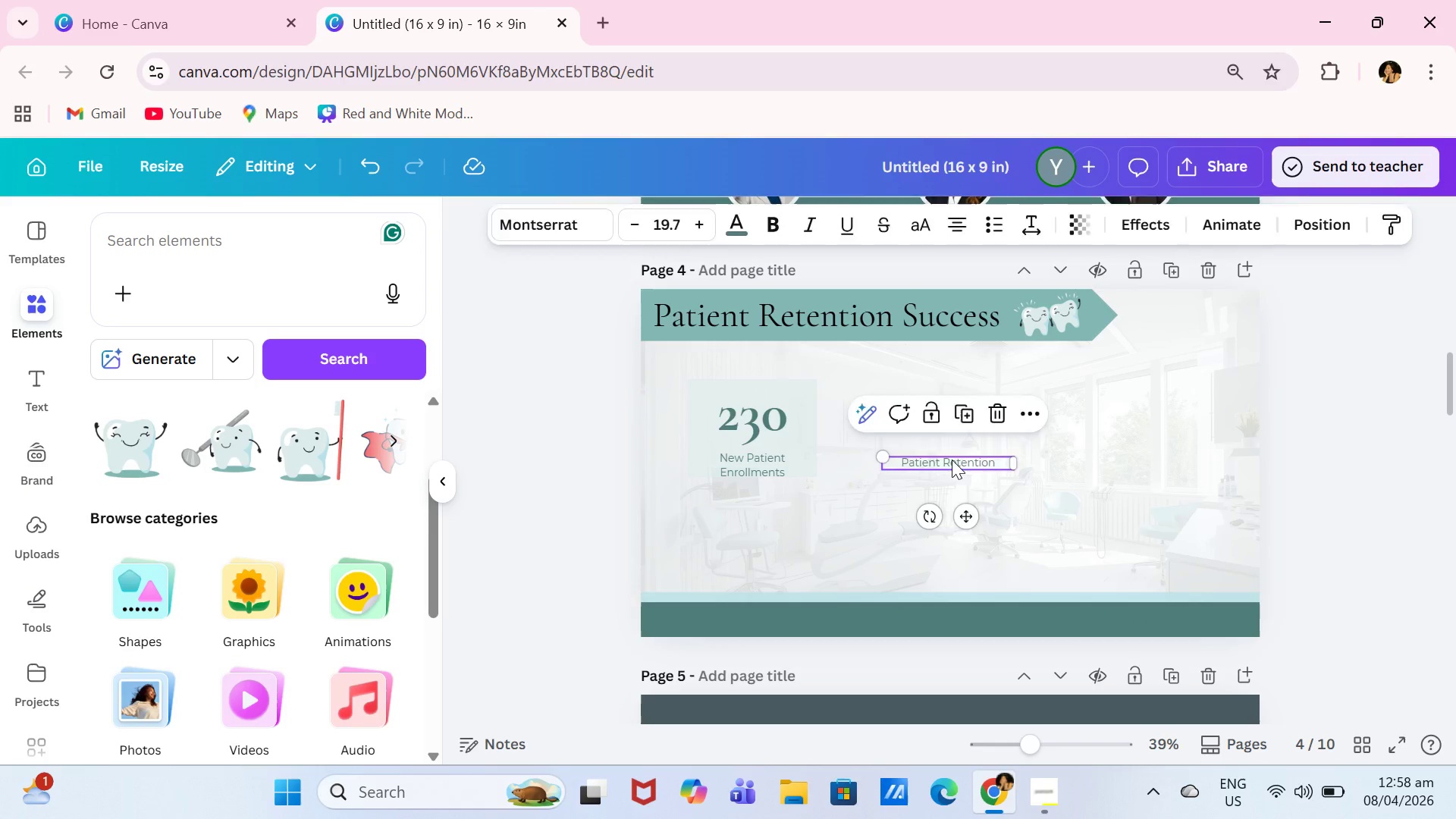 
key(Backspace)
 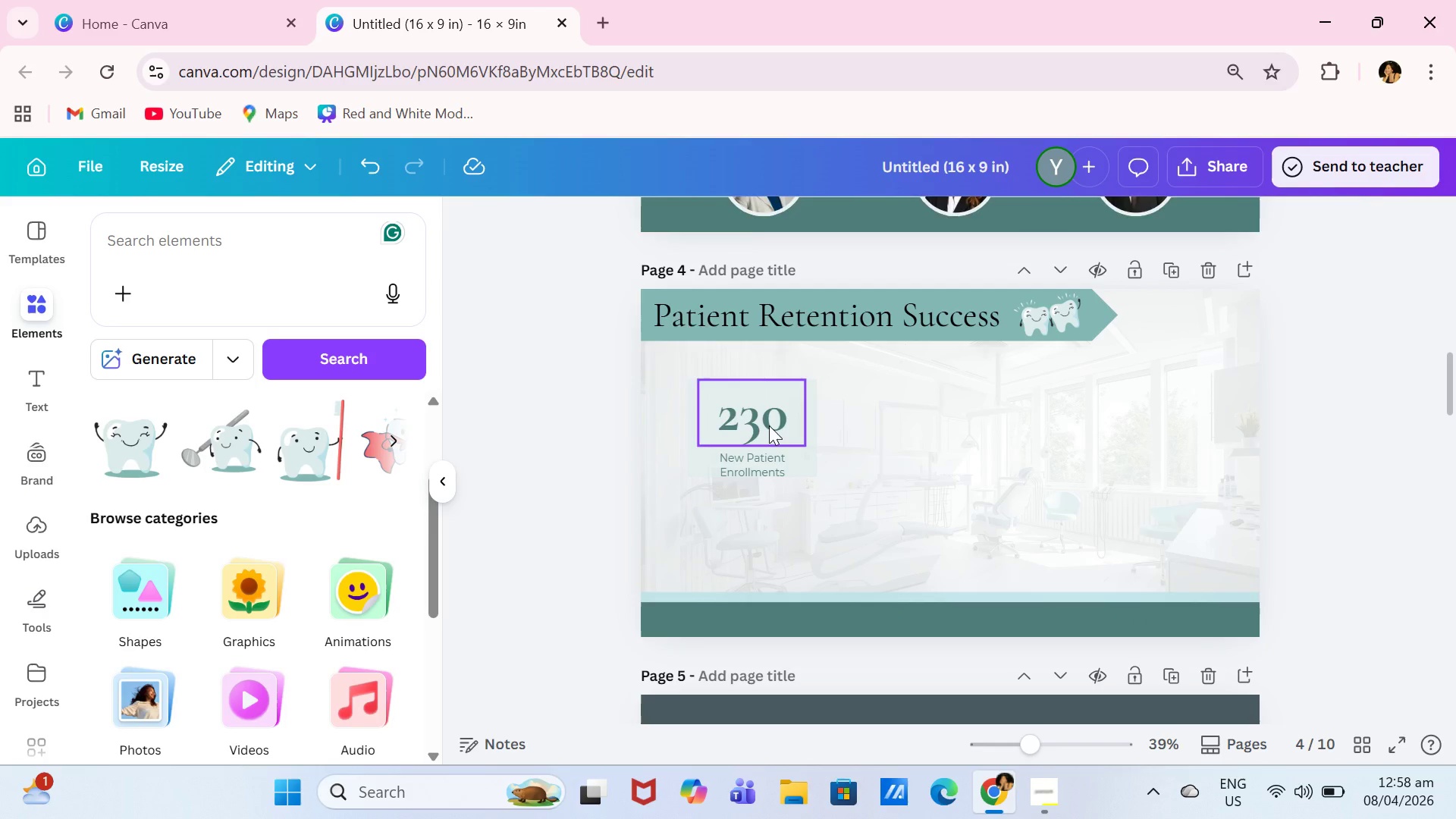 
left_click([769, 425])
 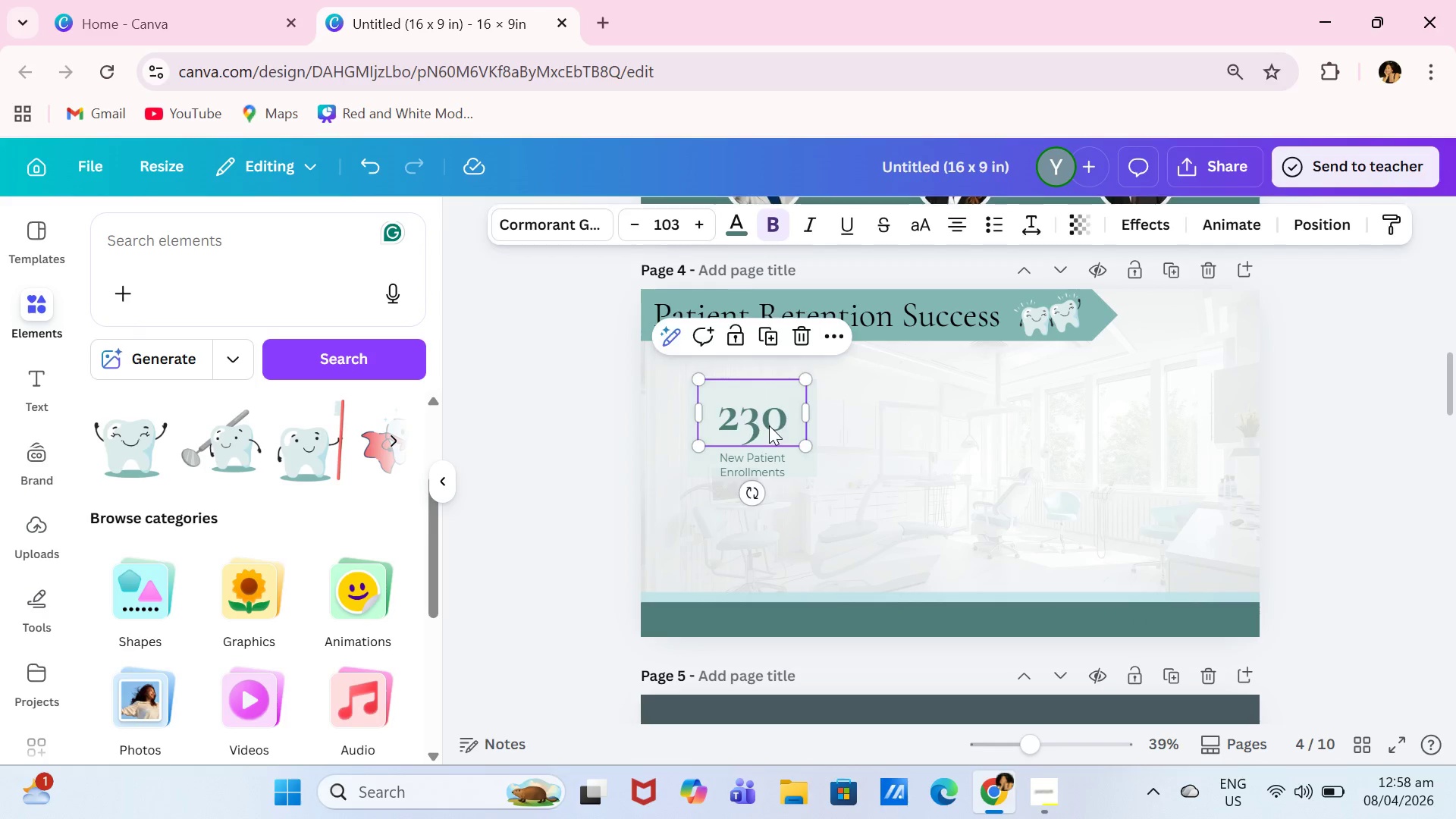 
key(Backspace)
 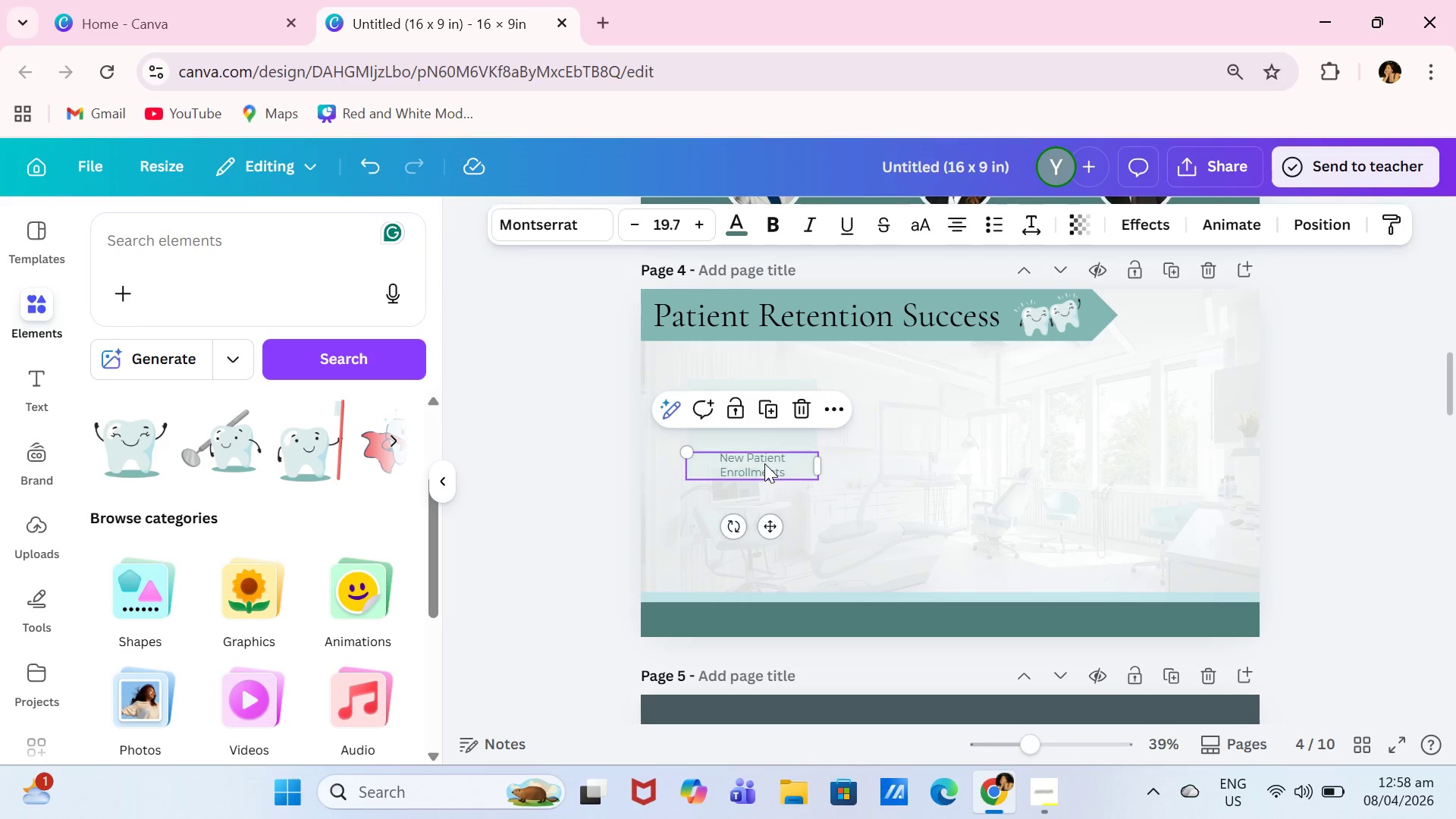 
key(Backspace)
 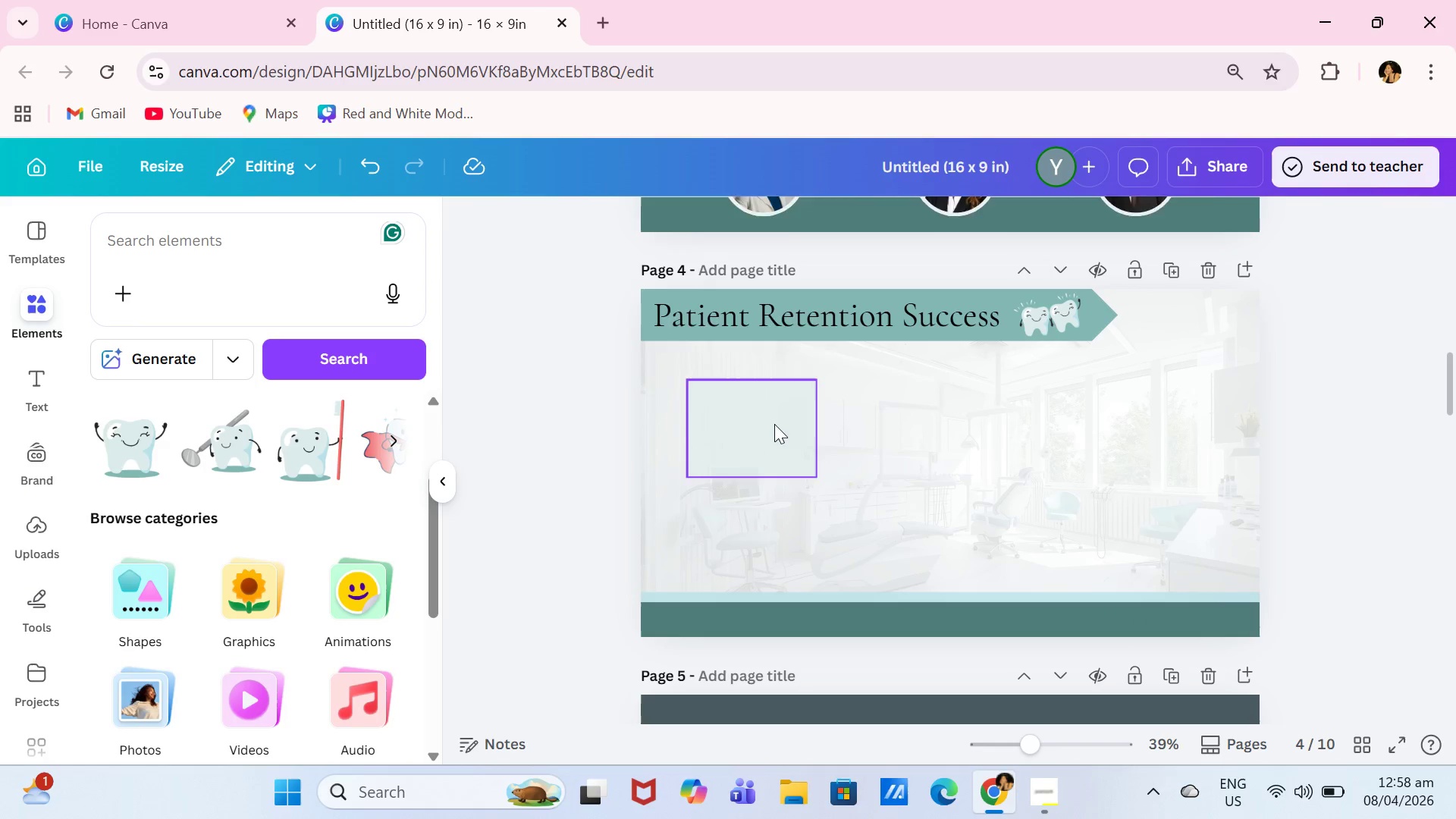 
left_click([774, 424])
 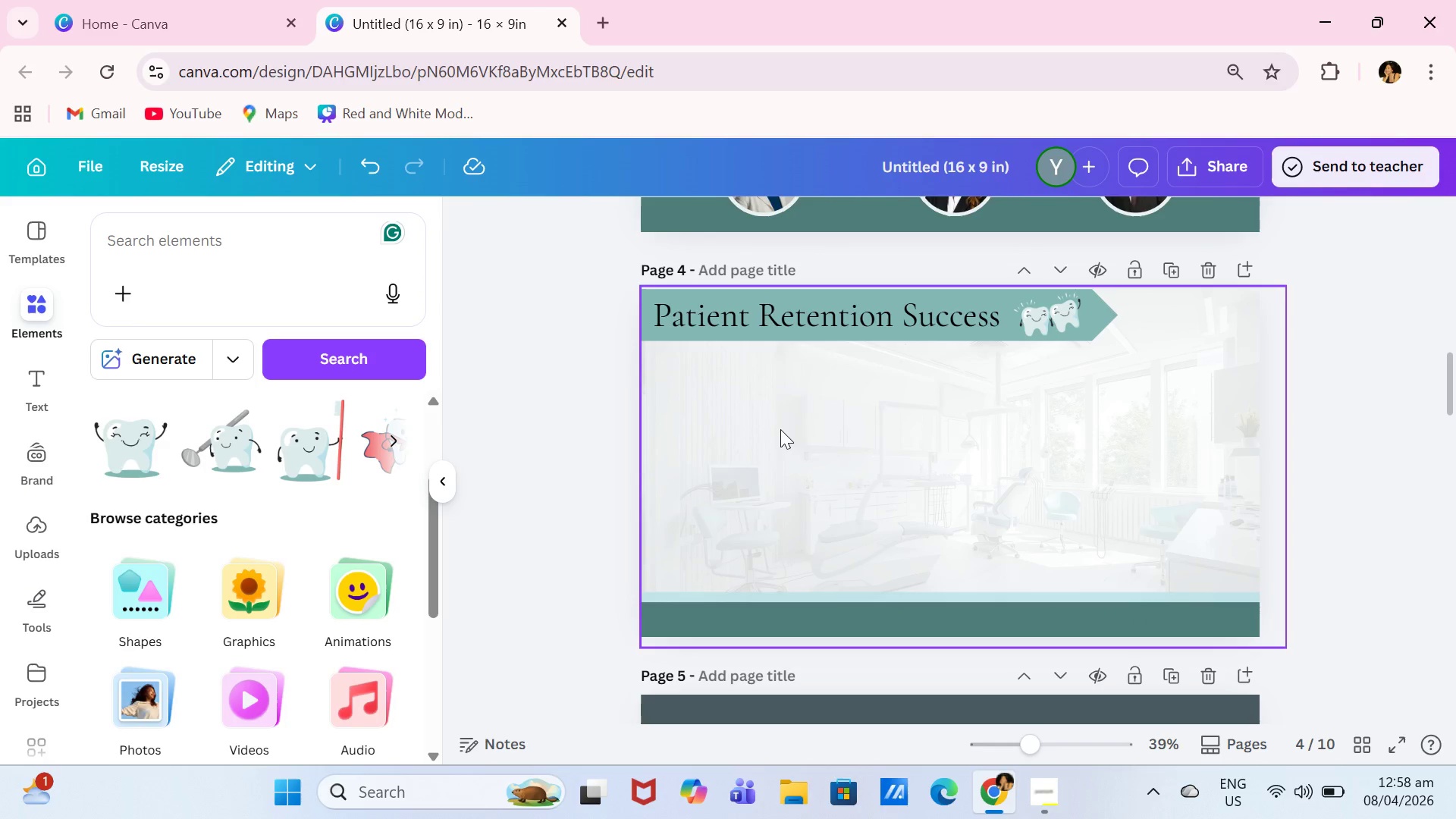 
key(Backspace)
 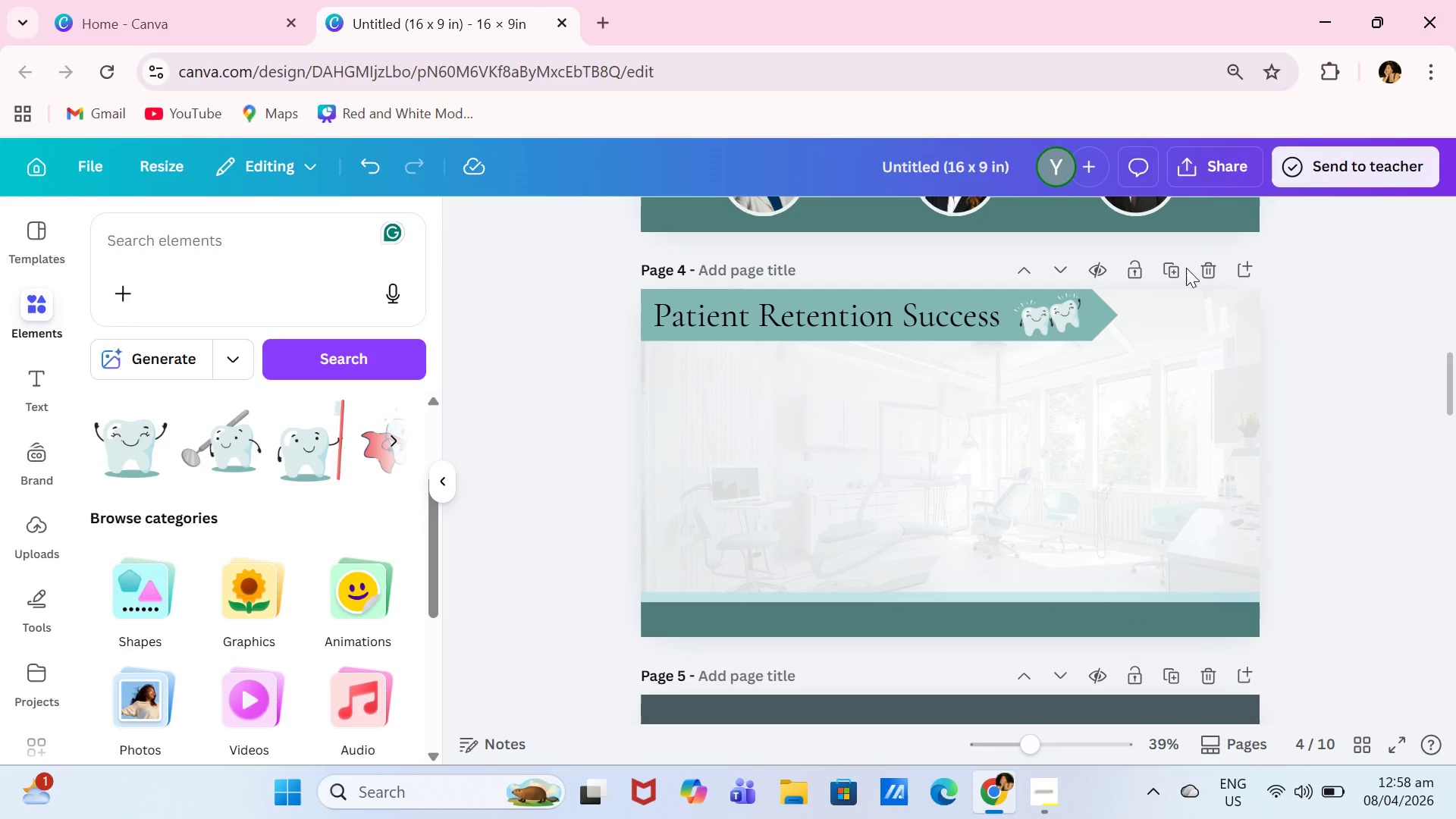 
left_click([1171, 268])
 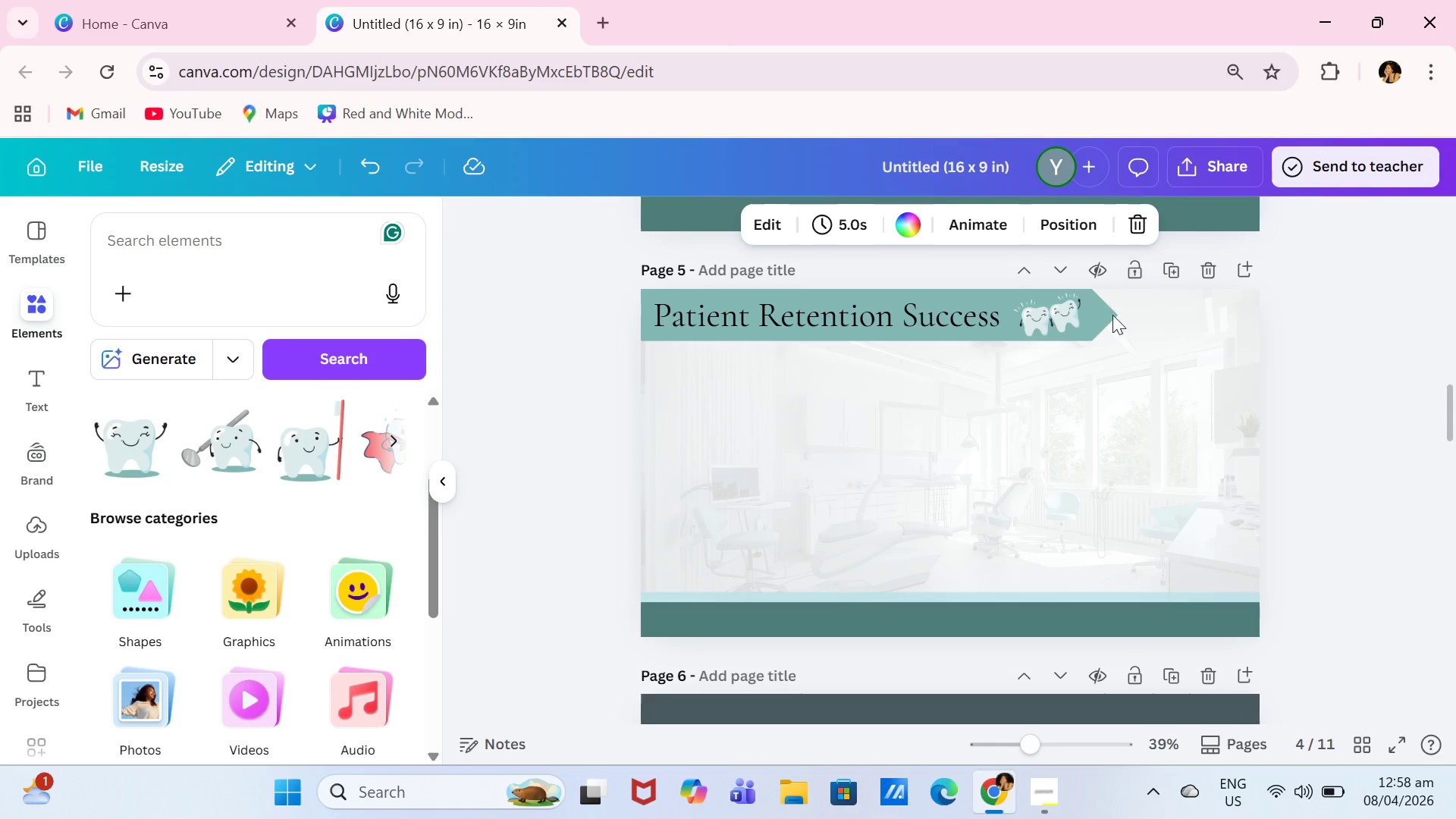 
scroll: coordinate [1098, 328], scroll_direction: up, amount: 4.0
 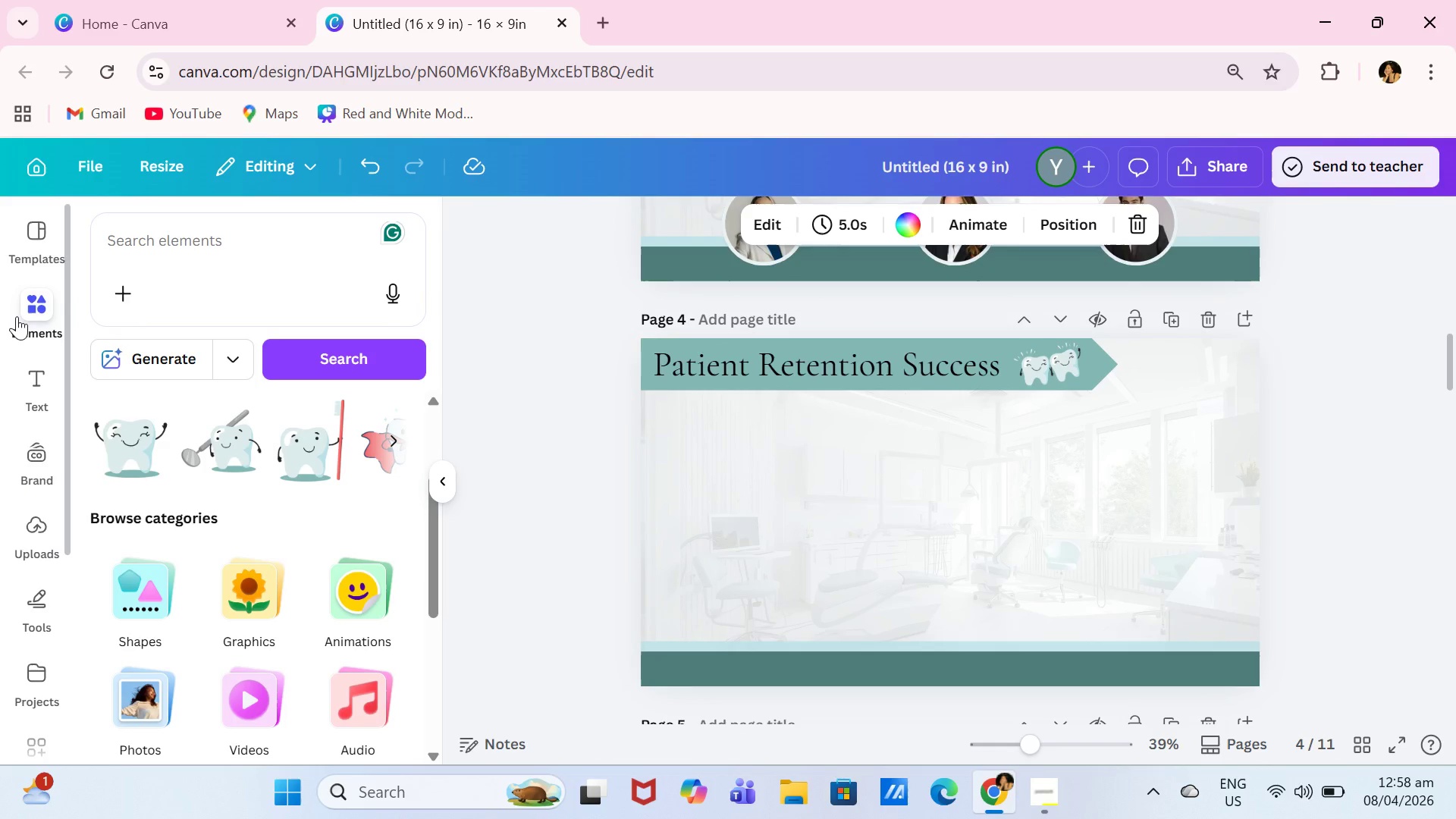 
left_click([20, 308])
 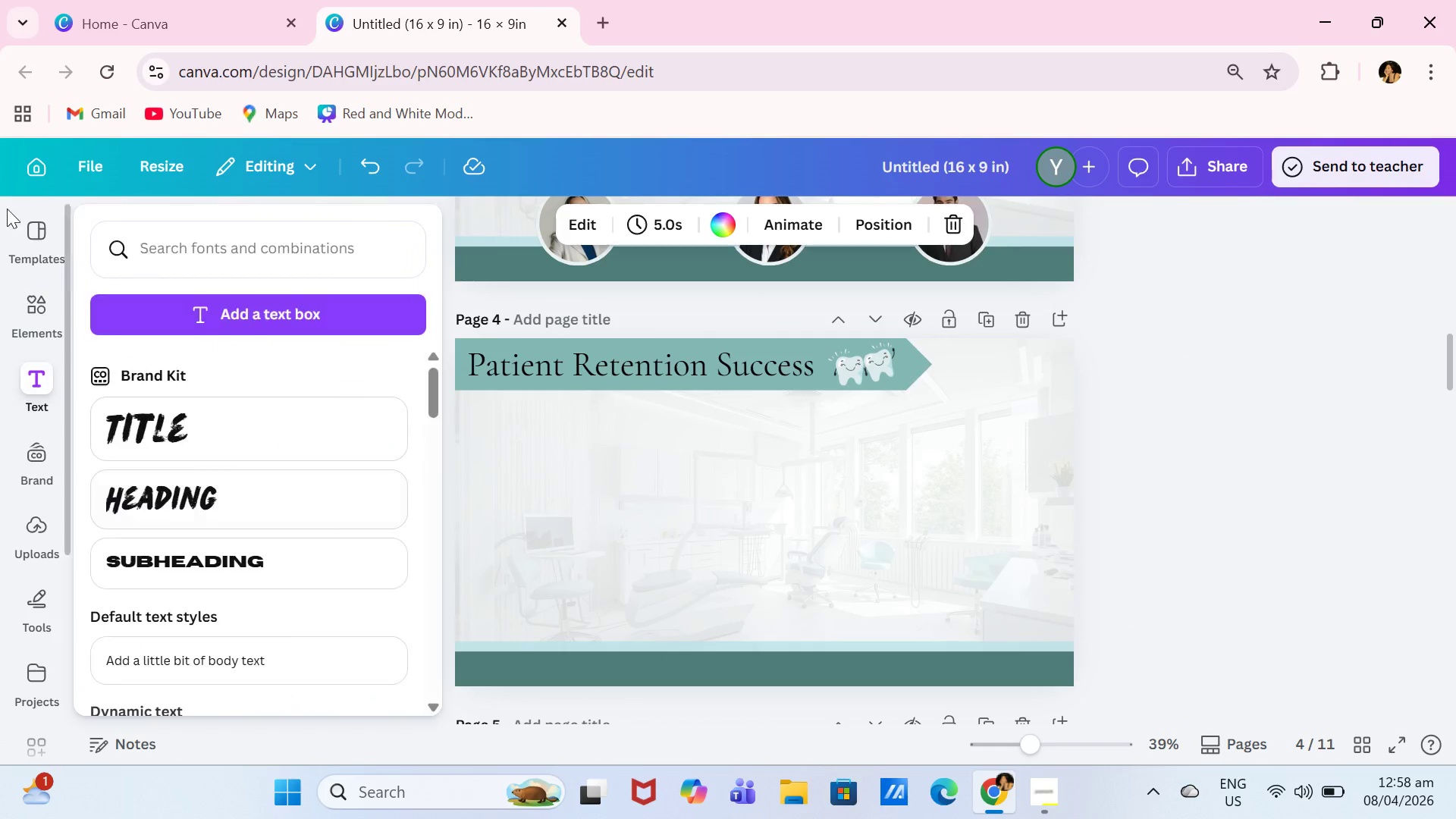 
left_click([47, 320])
 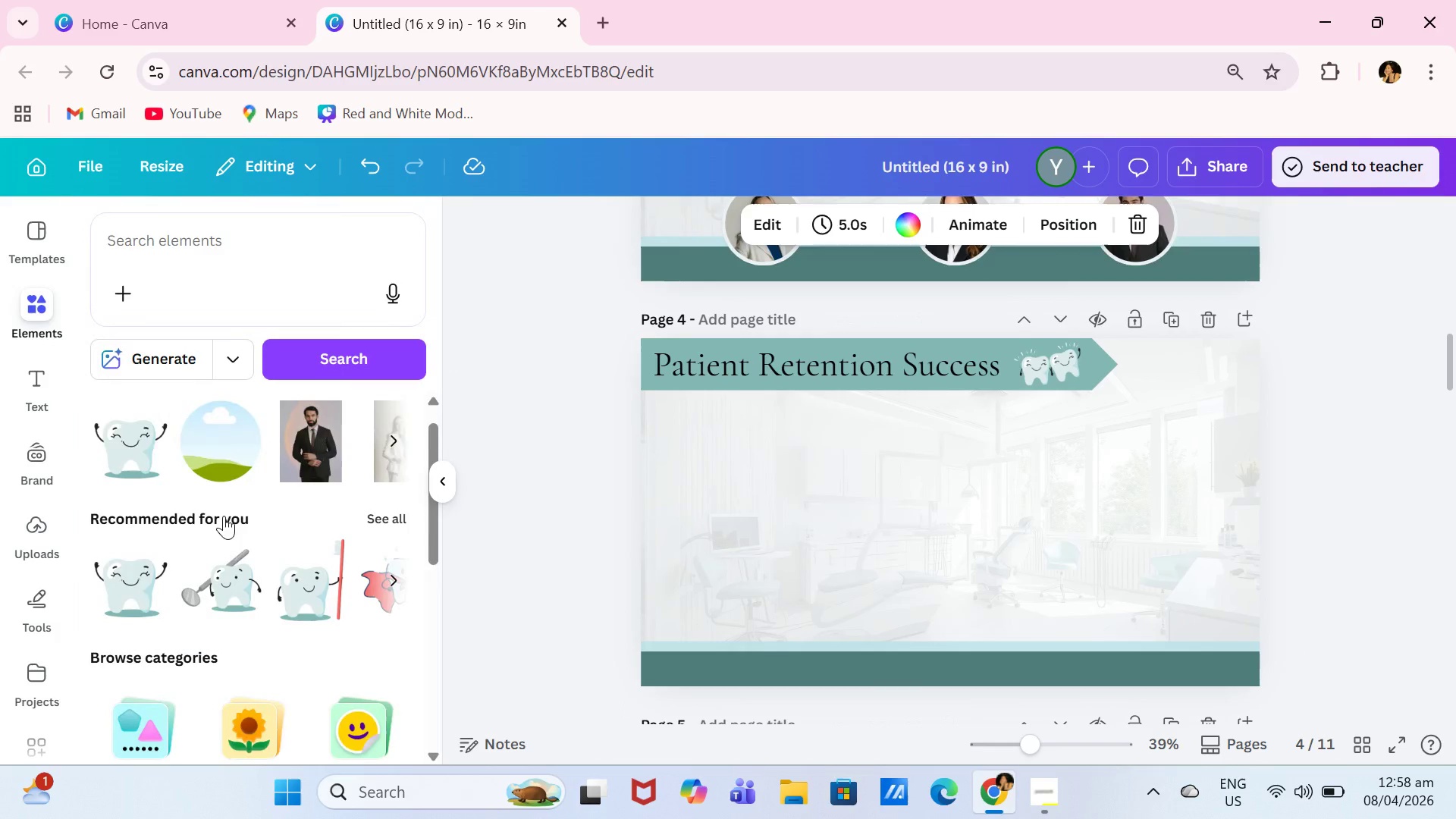 
scroll: coordinate [224, 518], scroll_direction: down, amount: 4.0
 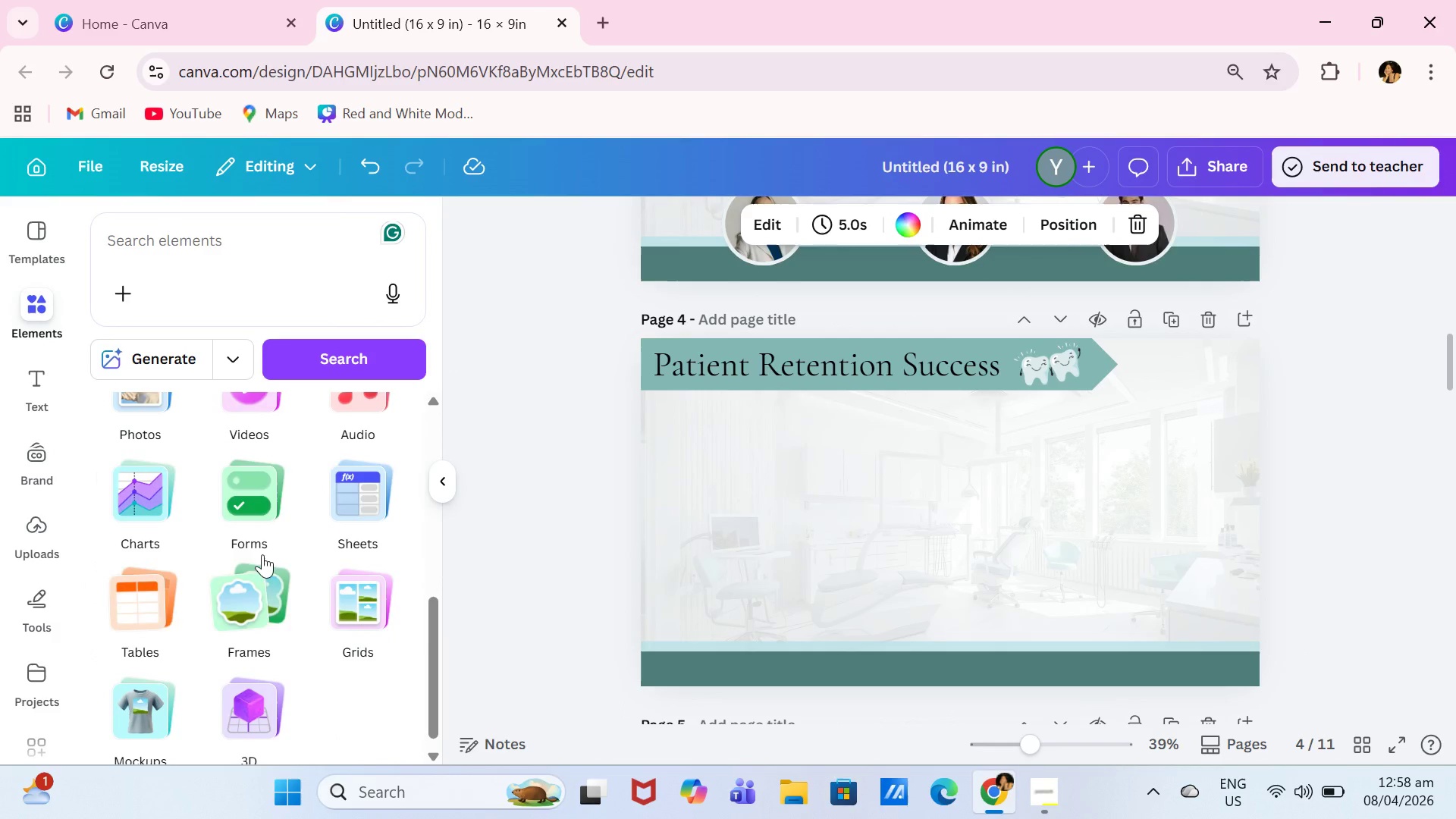 
left_click([164, 488])
 